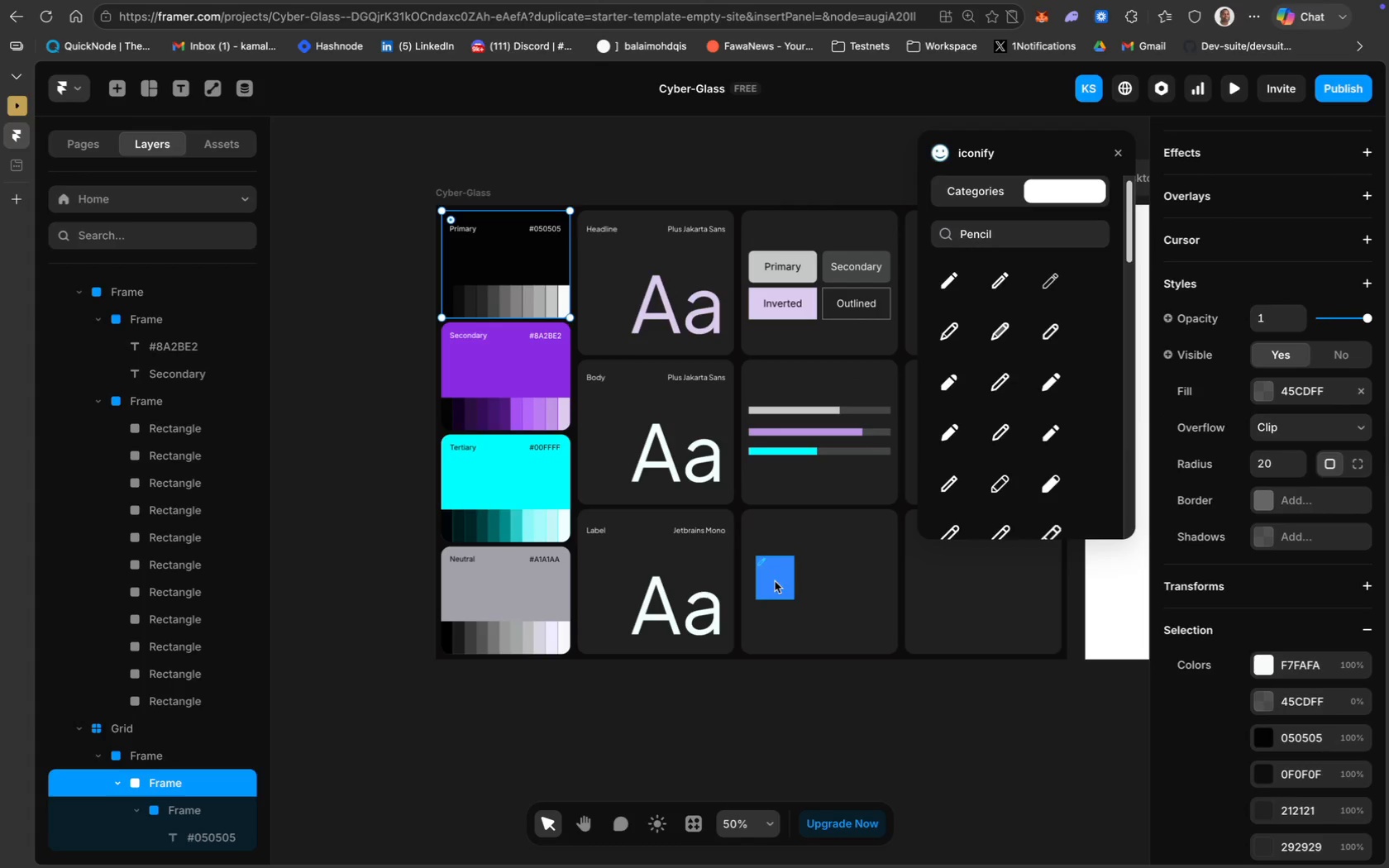 
left_click([761, 563])
 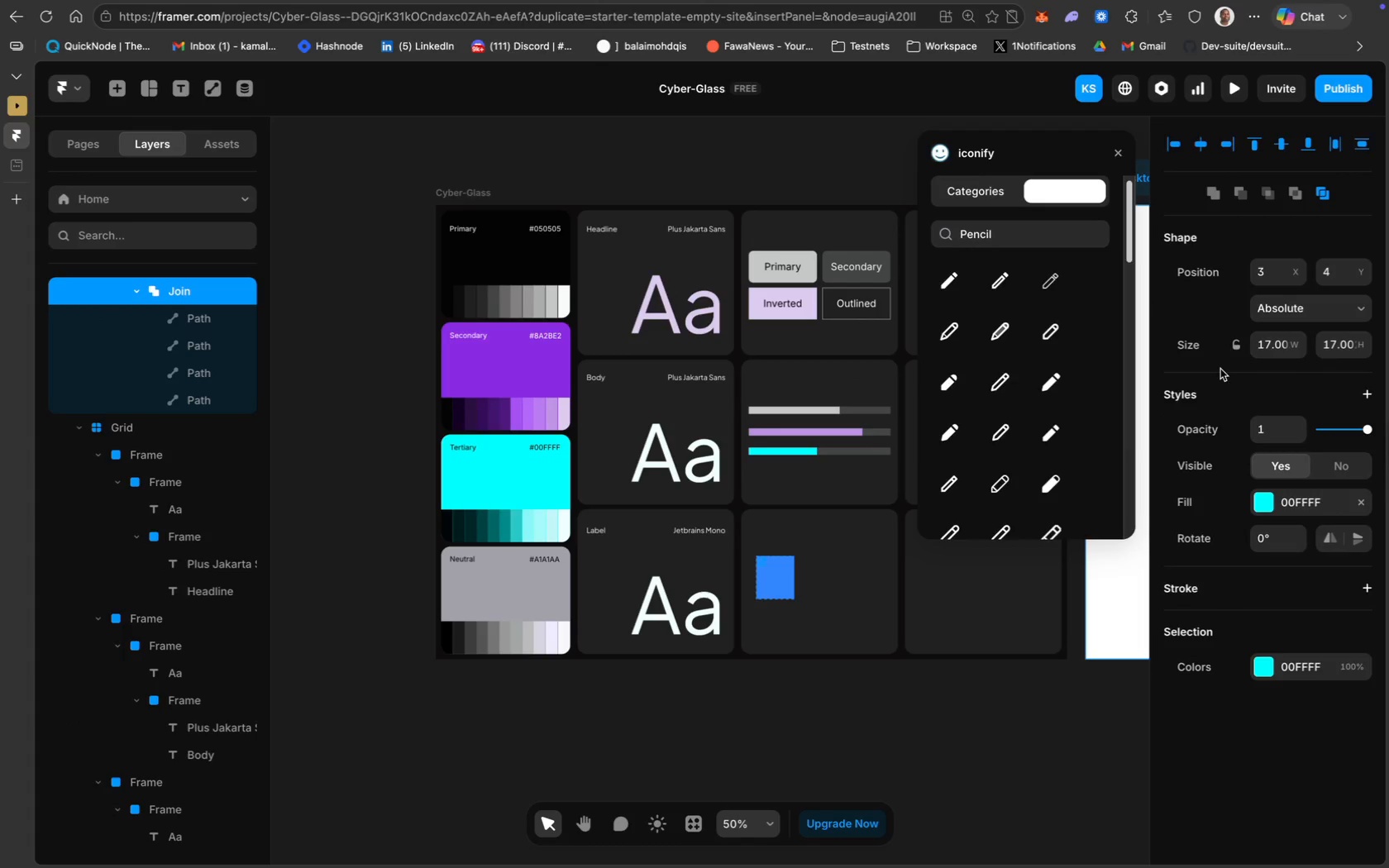 
left_click([1231, 350])
 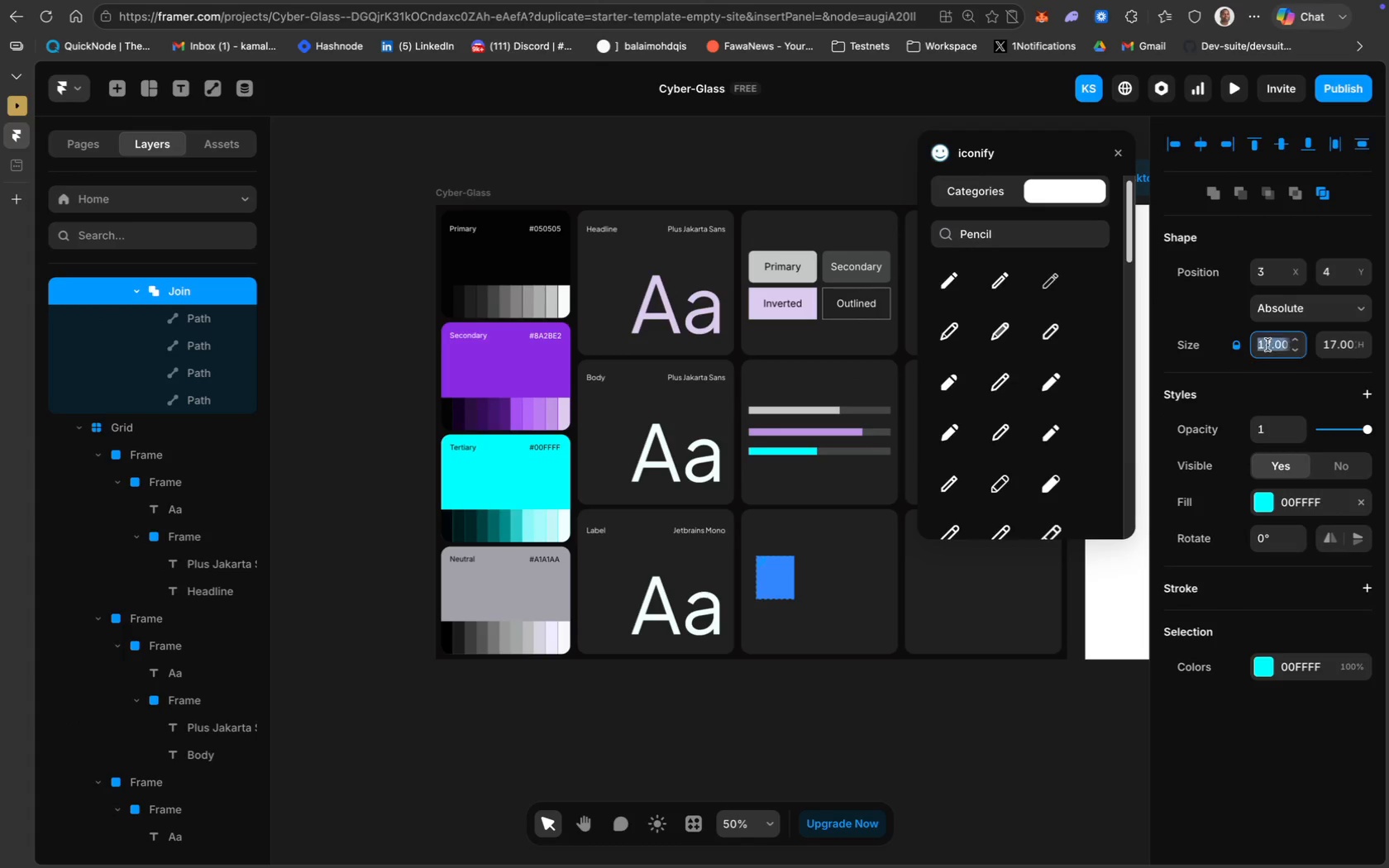 
type(30)
 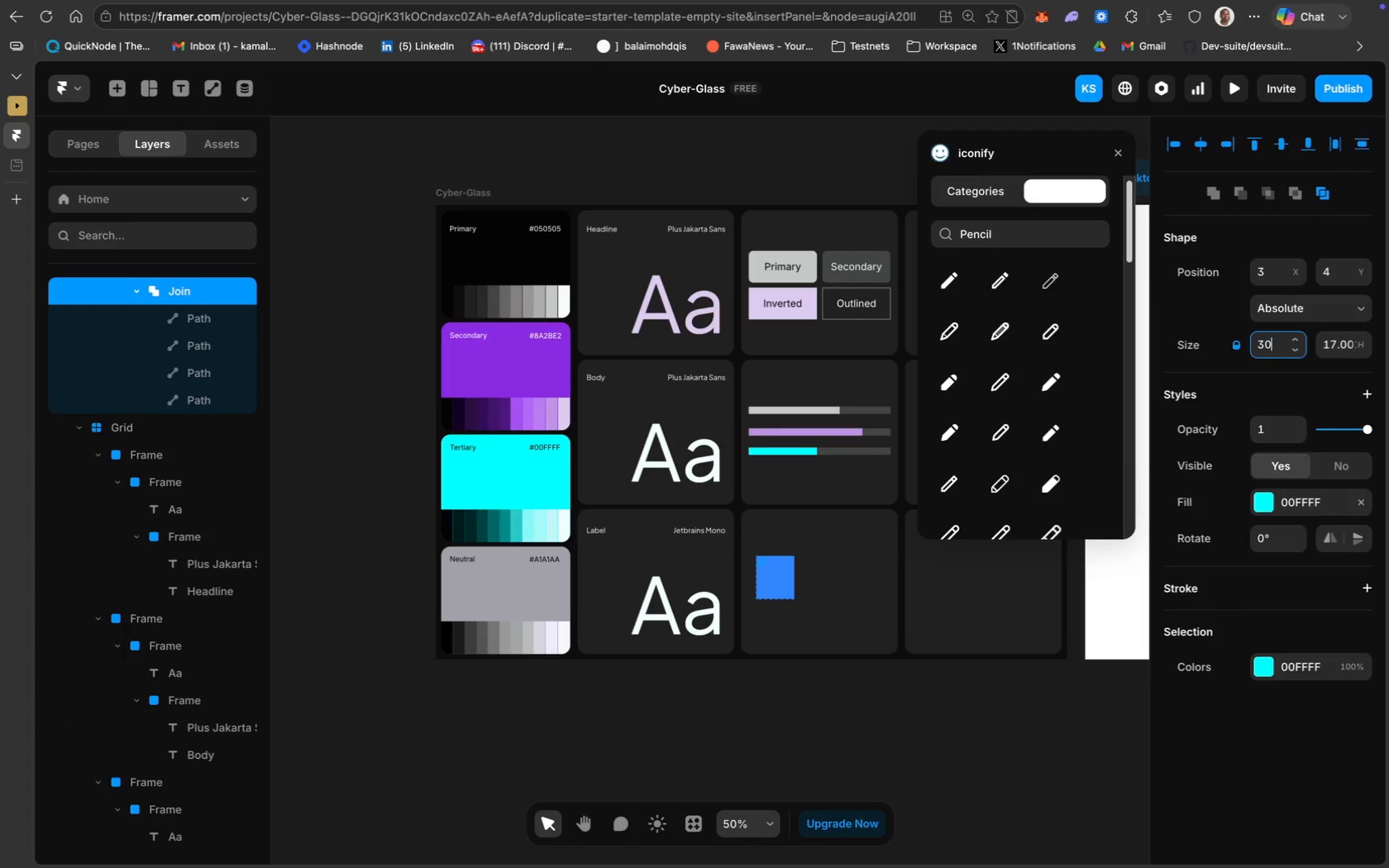 
key(Enter)
 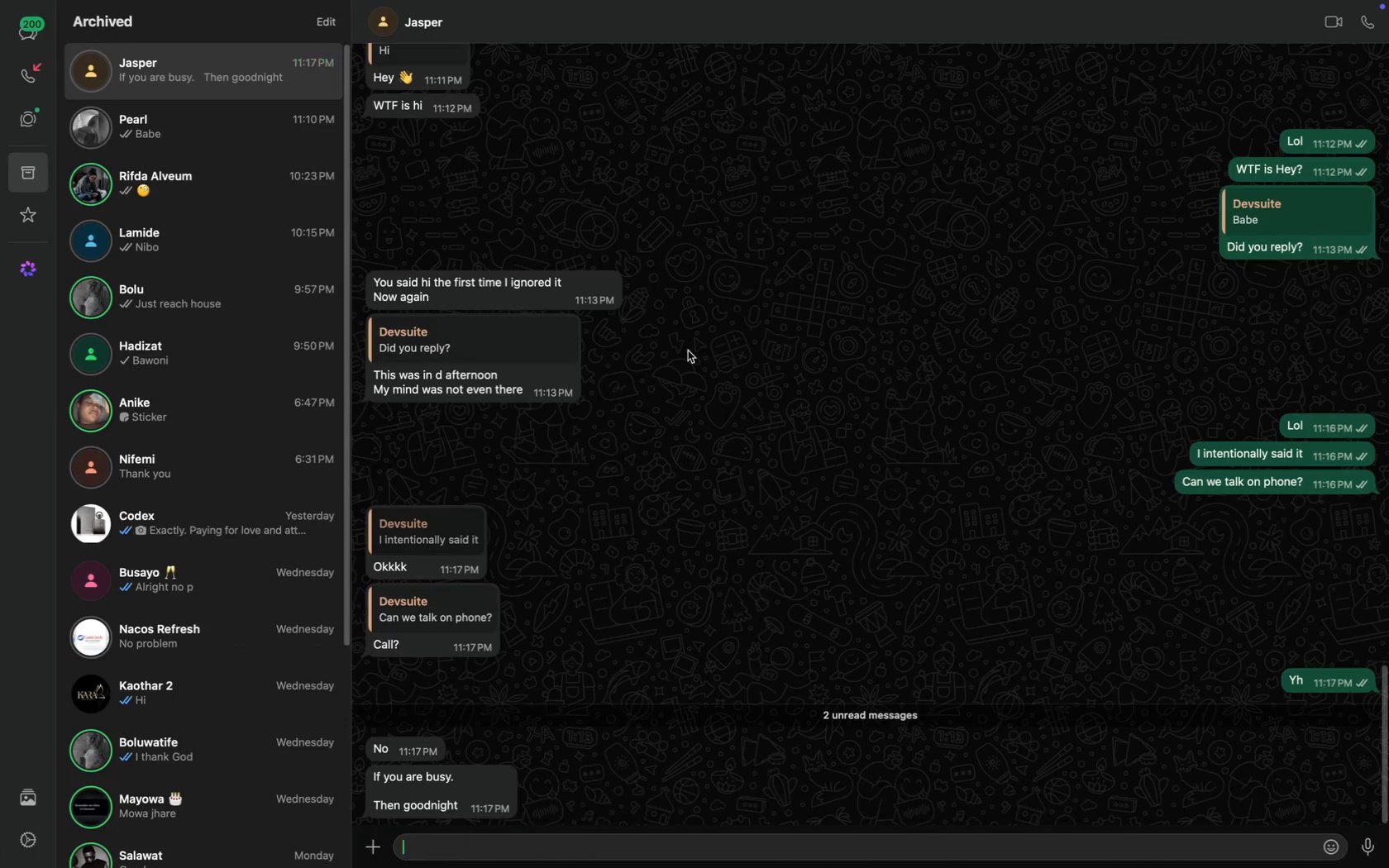 
scroll: coordinate [683, 579], scroll_direction: down, amount: 48.0
 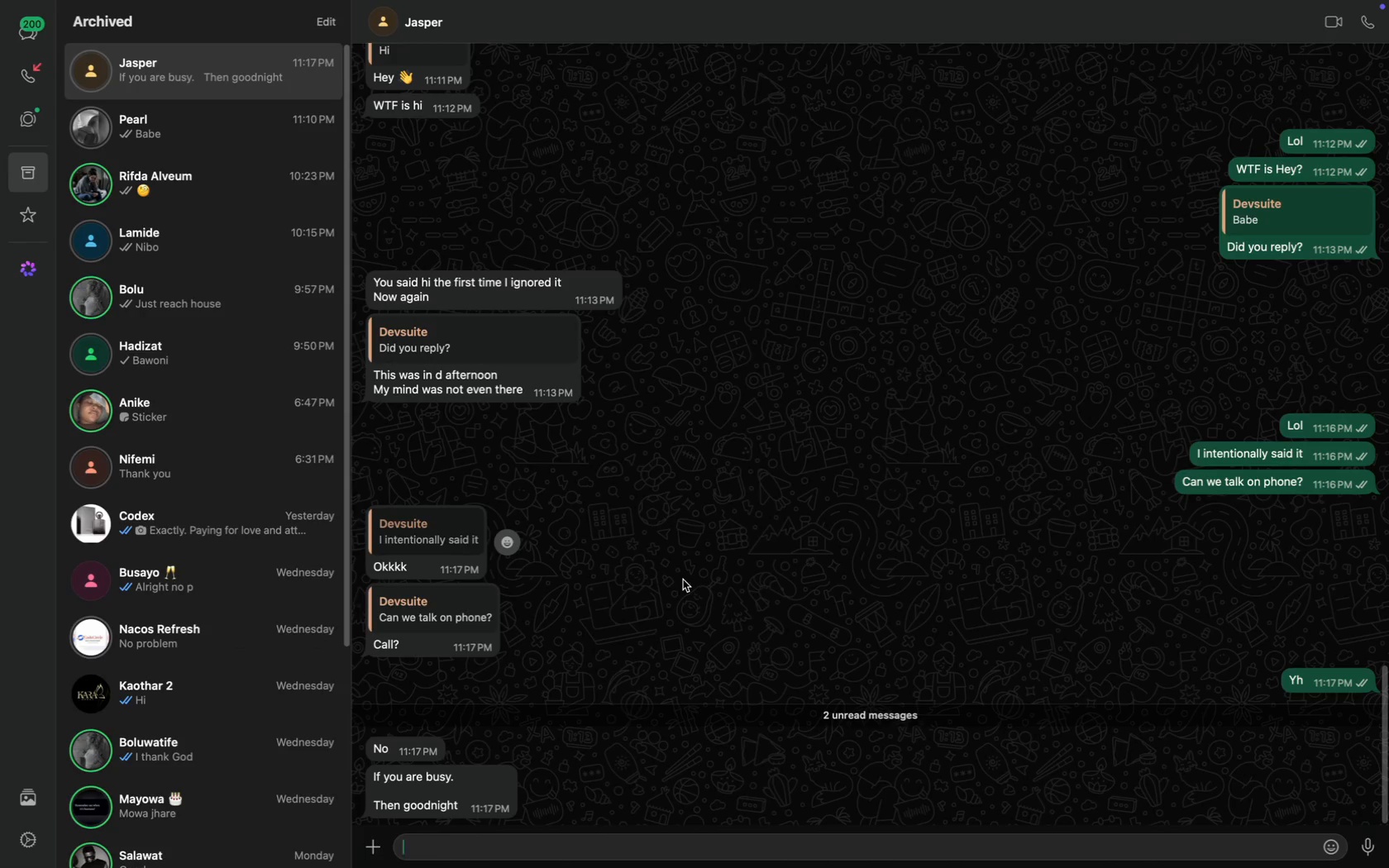 
key(CapsLock)
 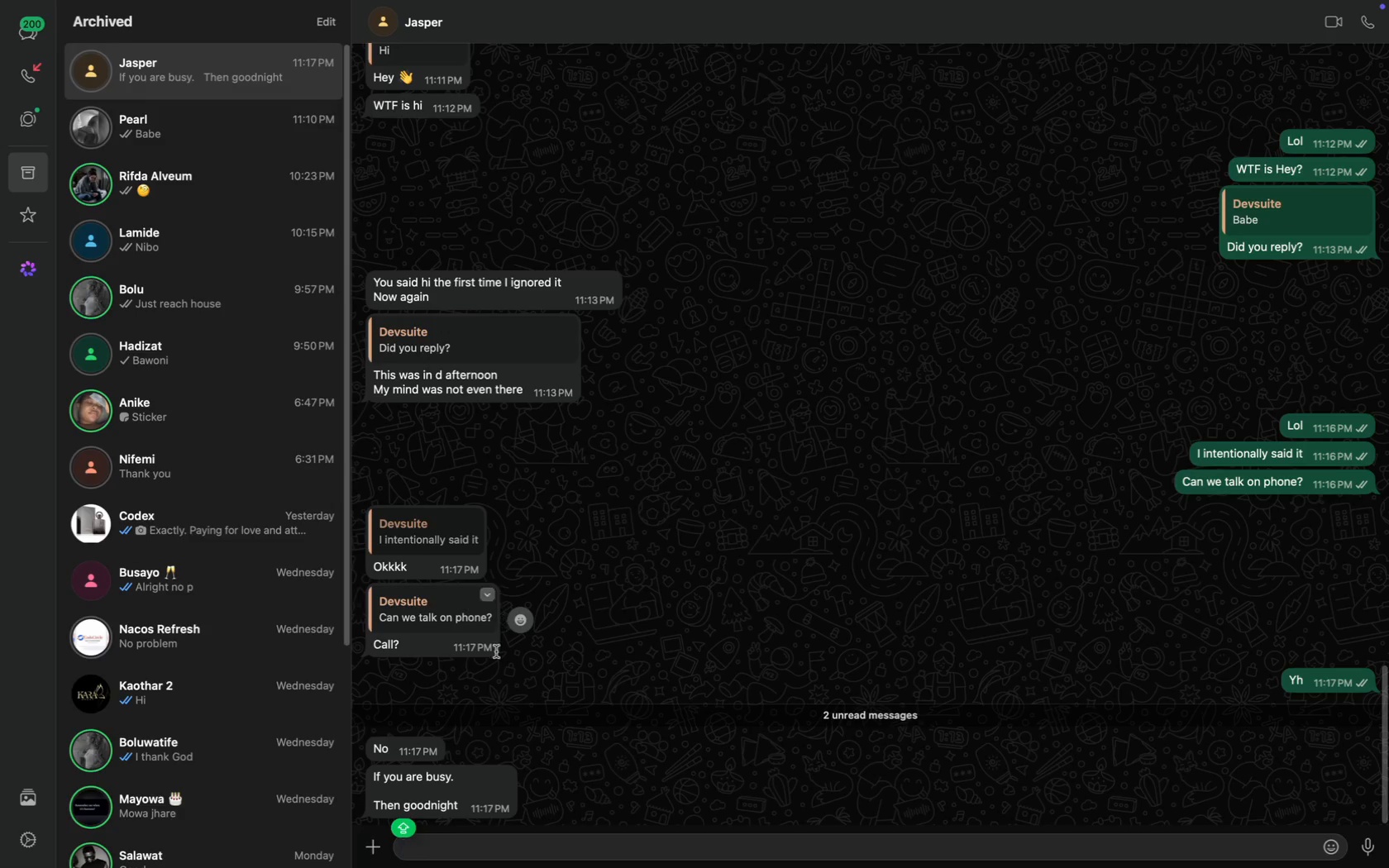 
mouse_move([471, 743])
 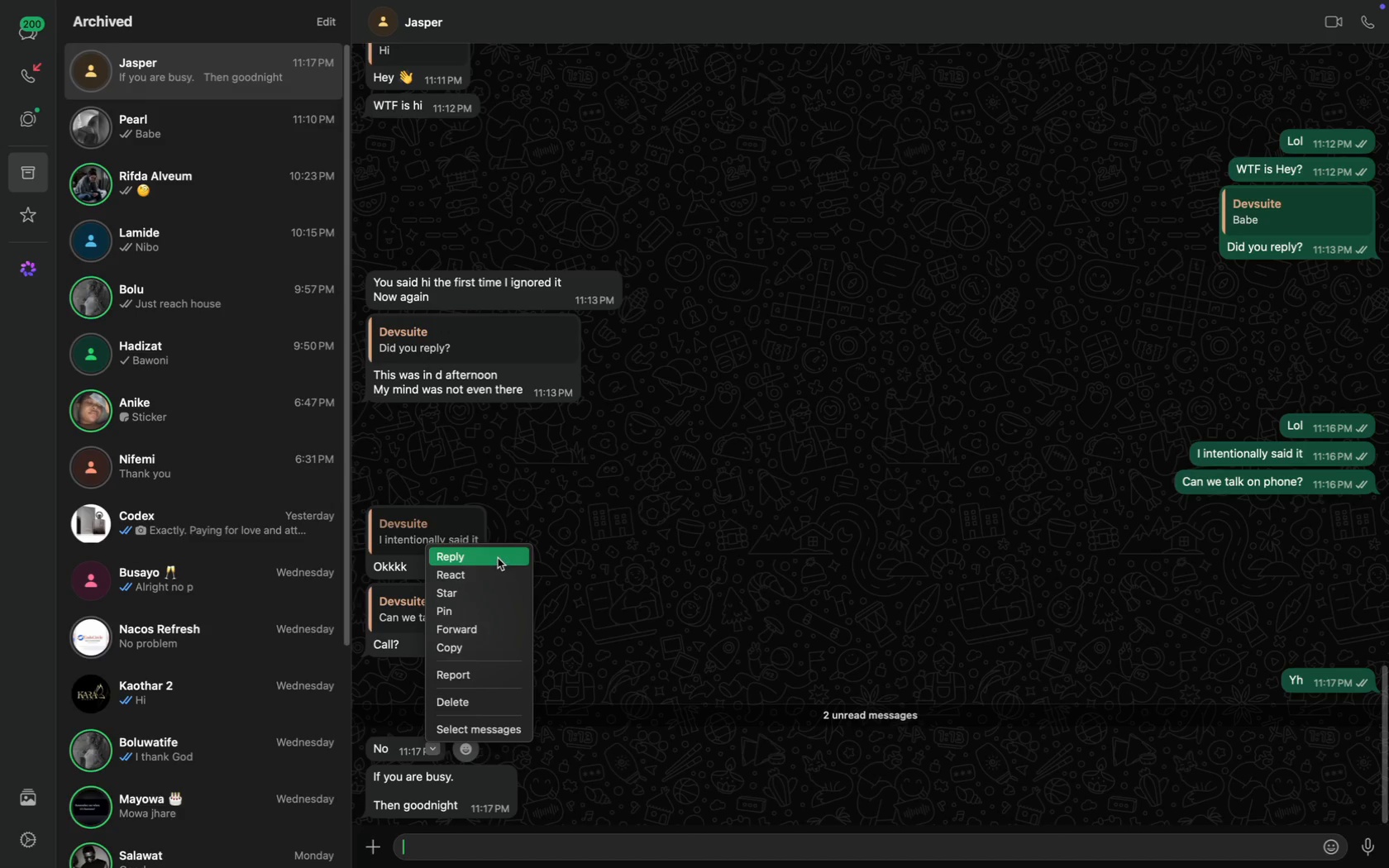 
left_click([499, 557])
 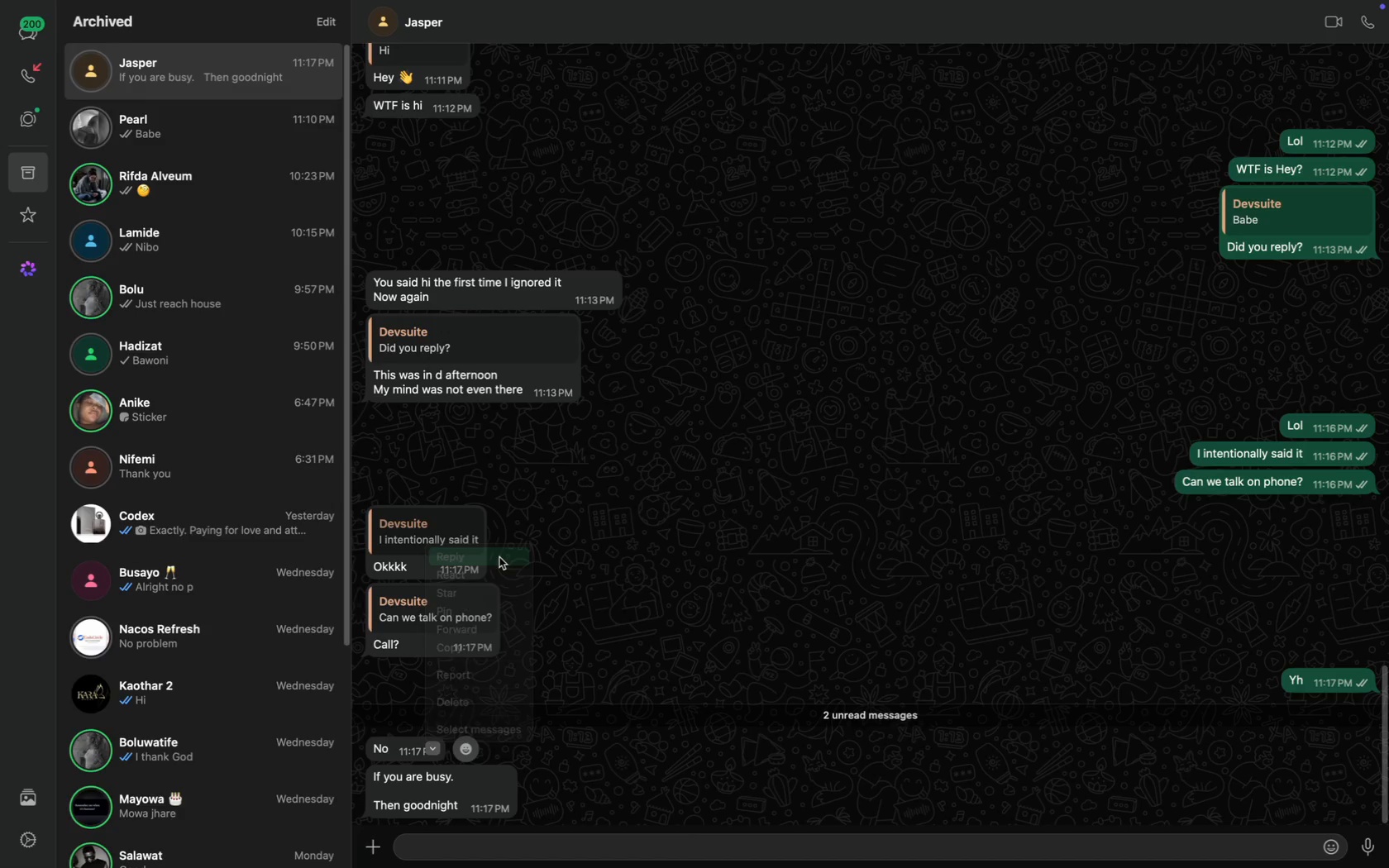 
type(Okay)
 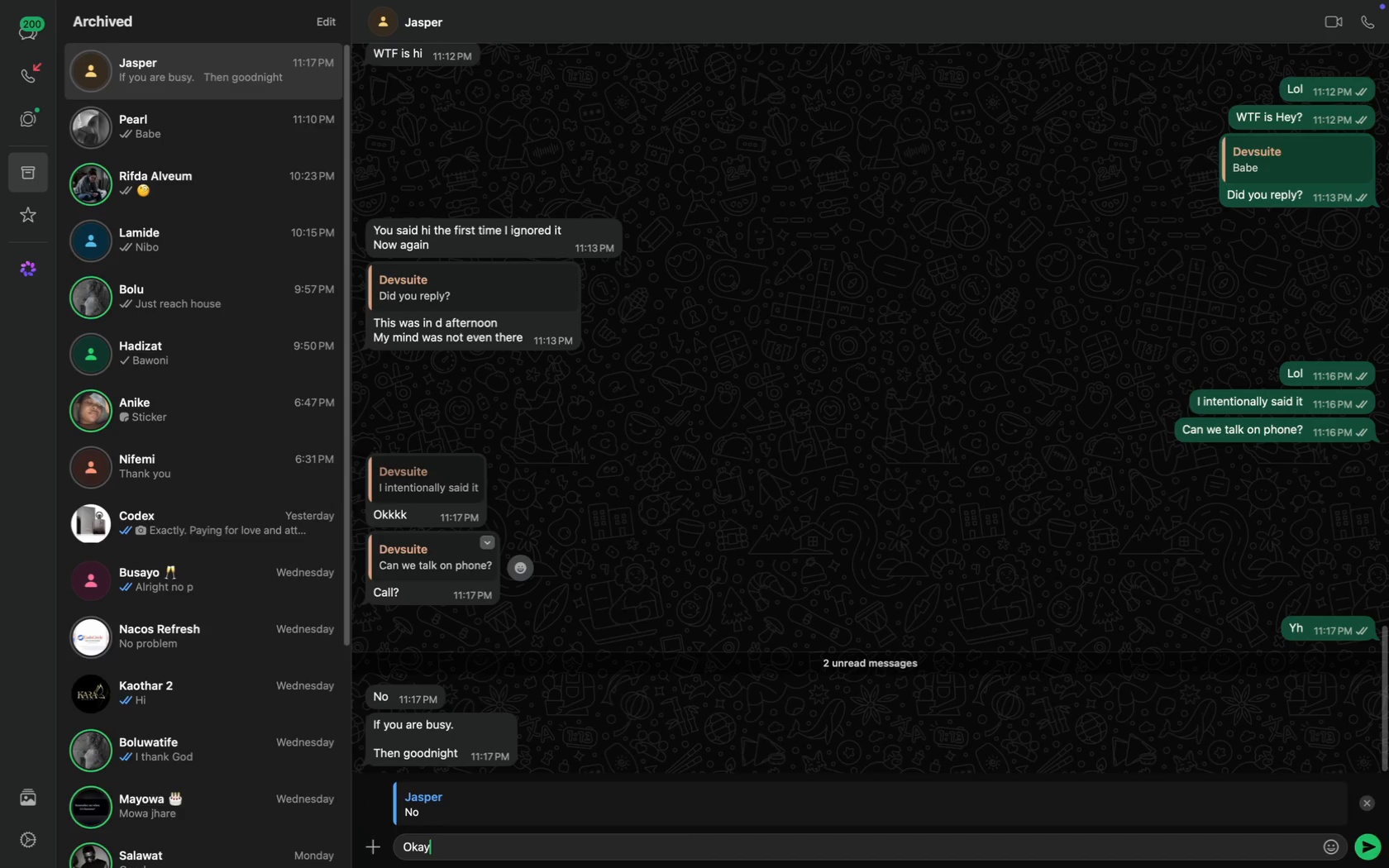 
key(Enter)
 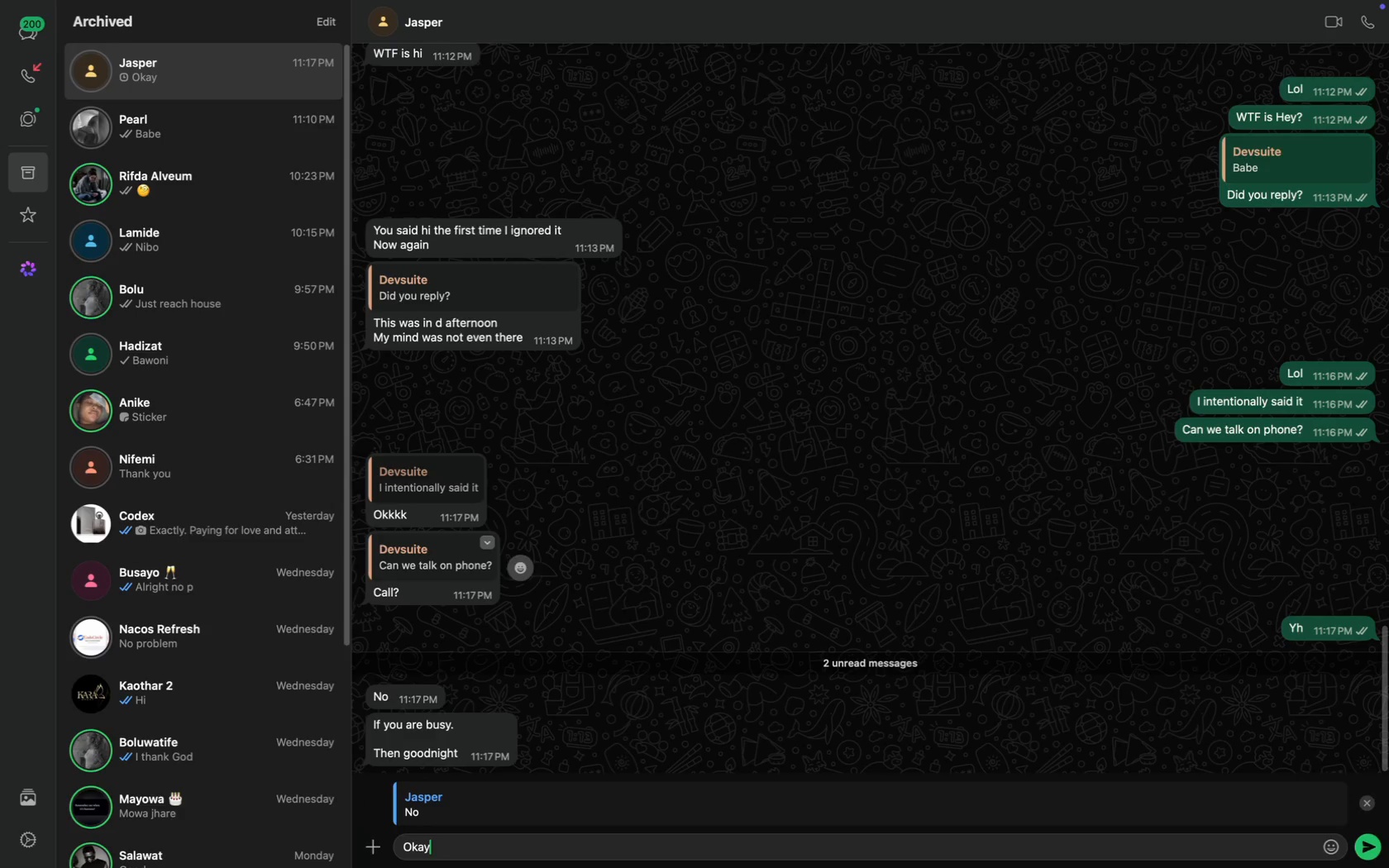 
type(Baeon)
key(Backspace)
key(Backspace)
key(Backspace)
type(woni)
 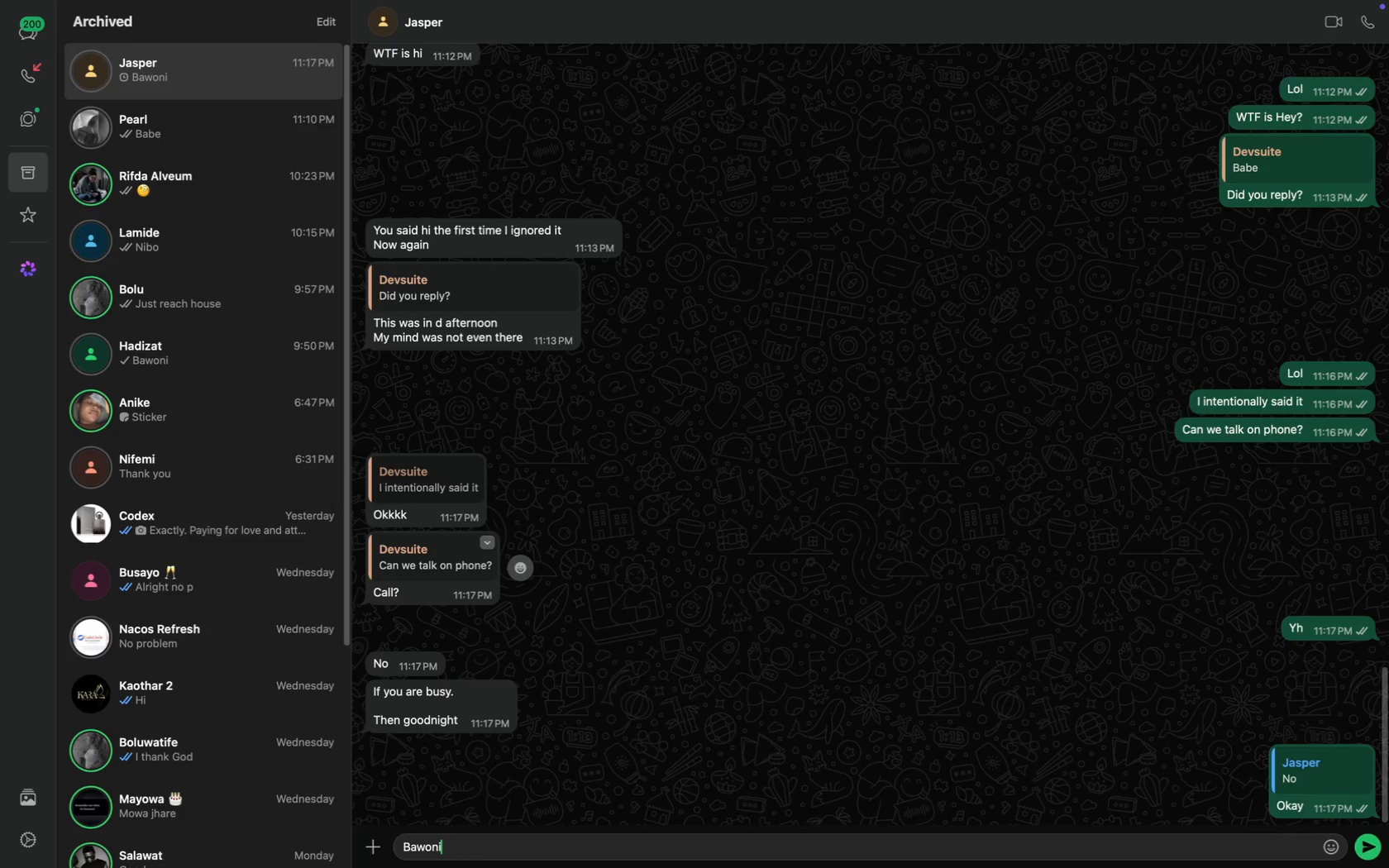 
key(Enter)
 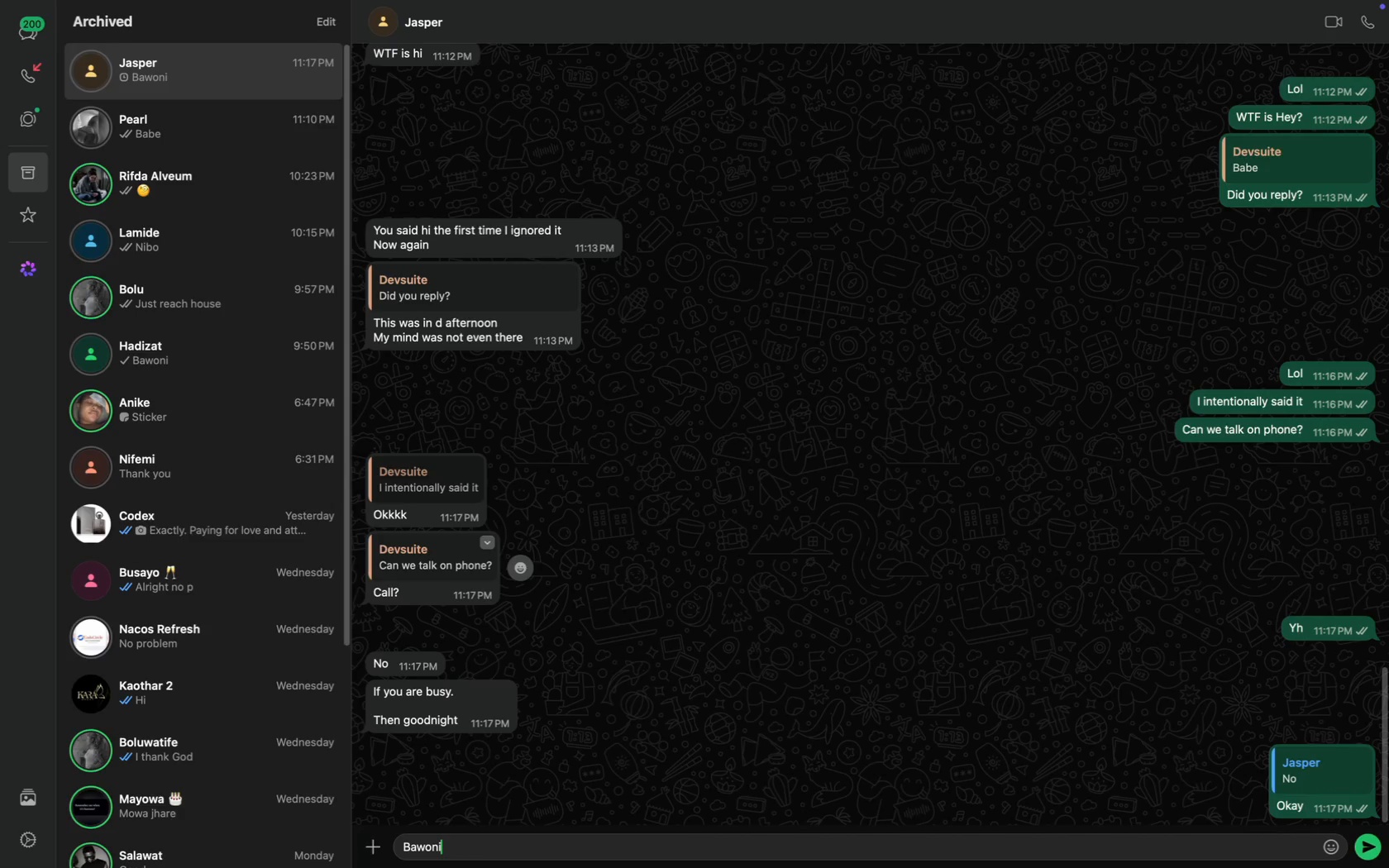 
type(When are you going to sch)
 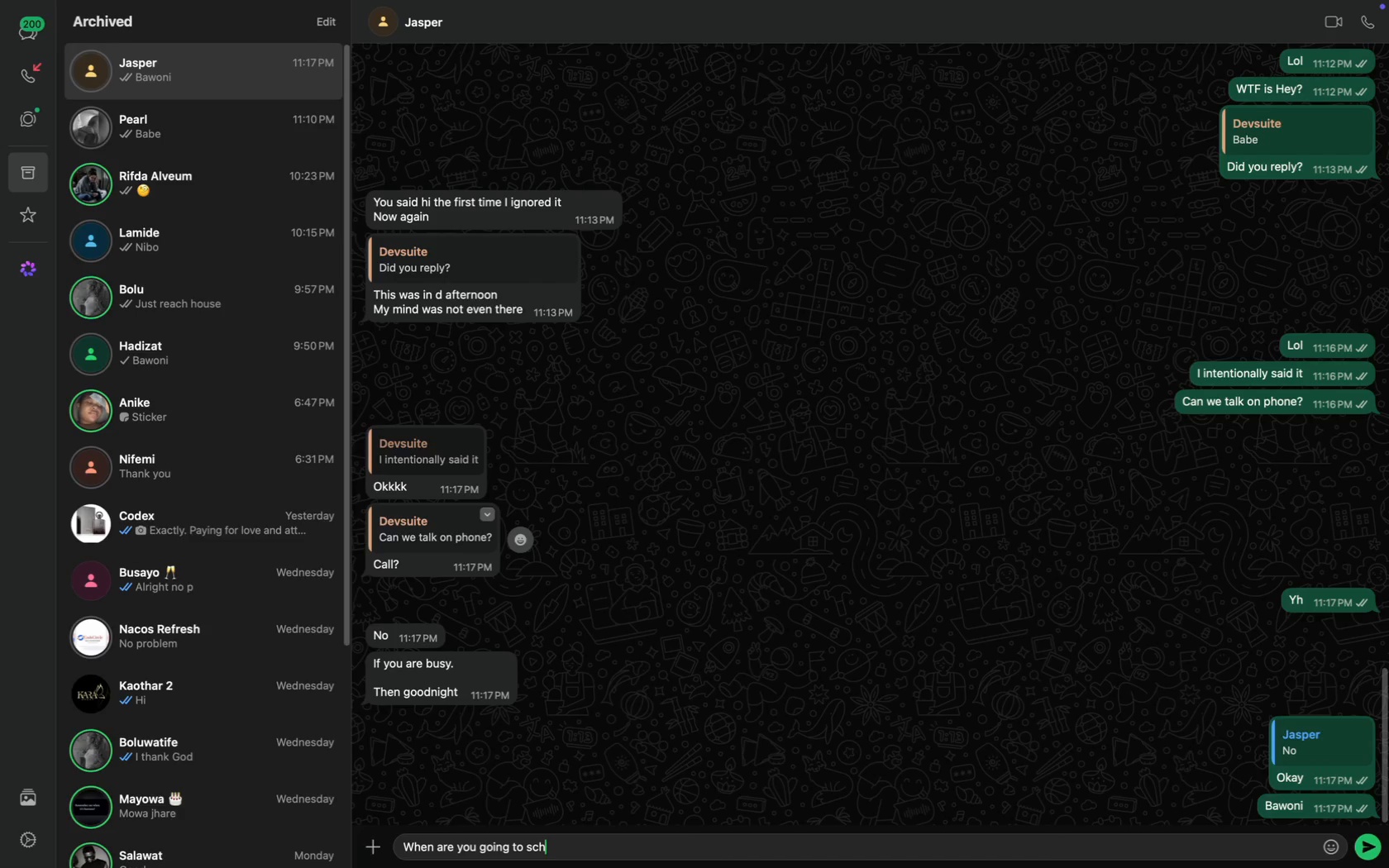 
key(Meta+CommandLeft)
 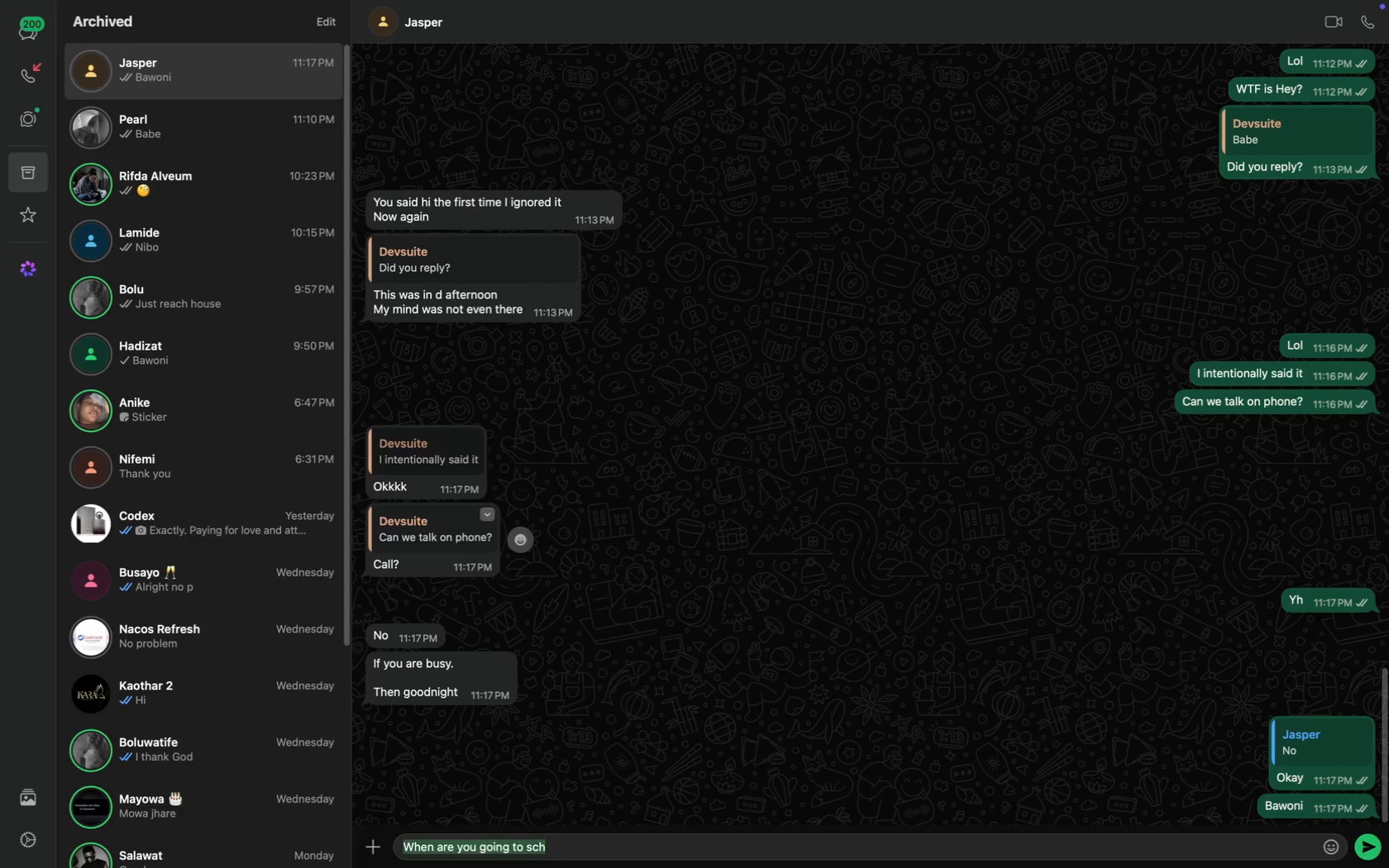 
key(Meta+A)
 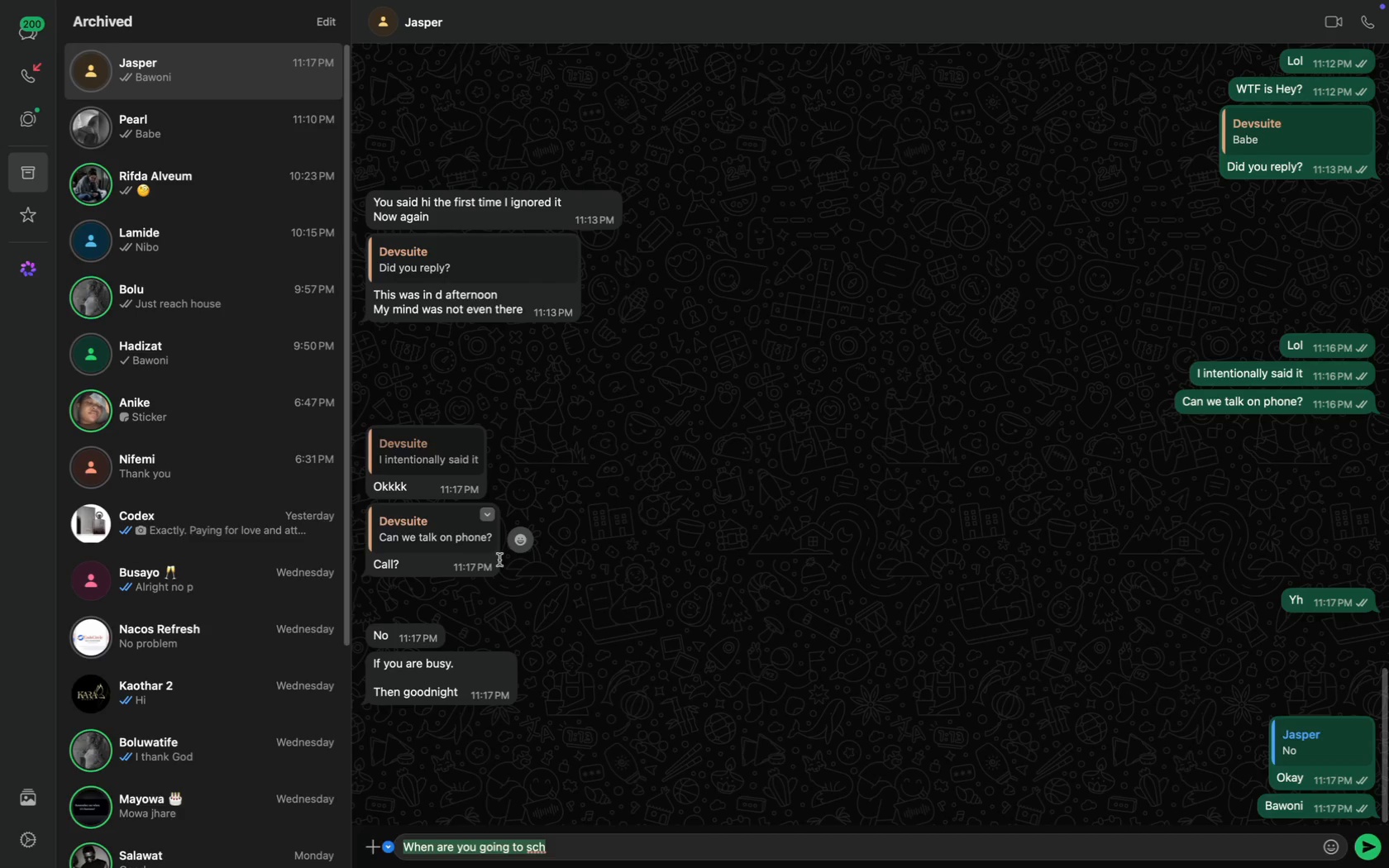 
key(Meta+CommandLeft)
 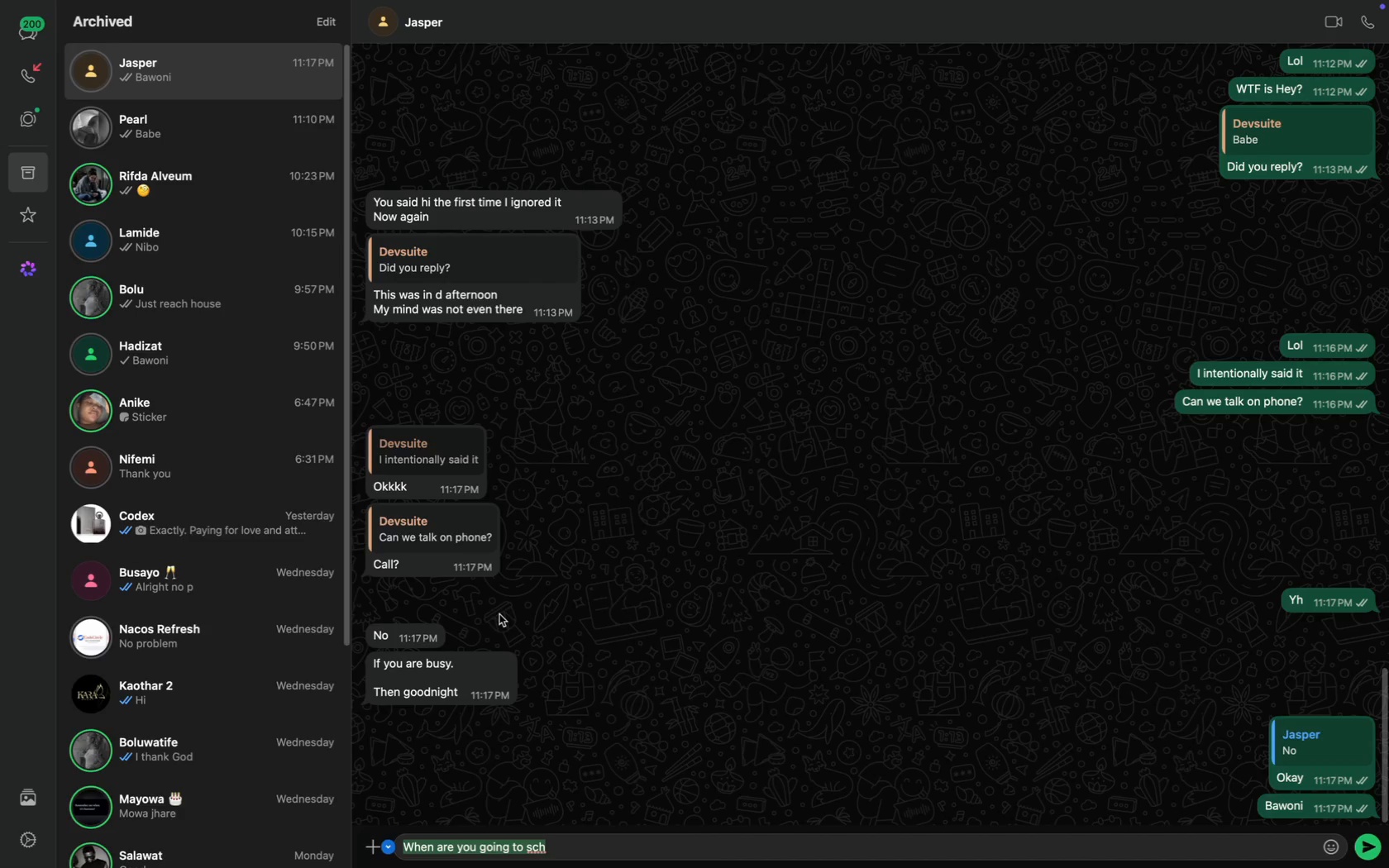 
type(Did you later go to school?)
 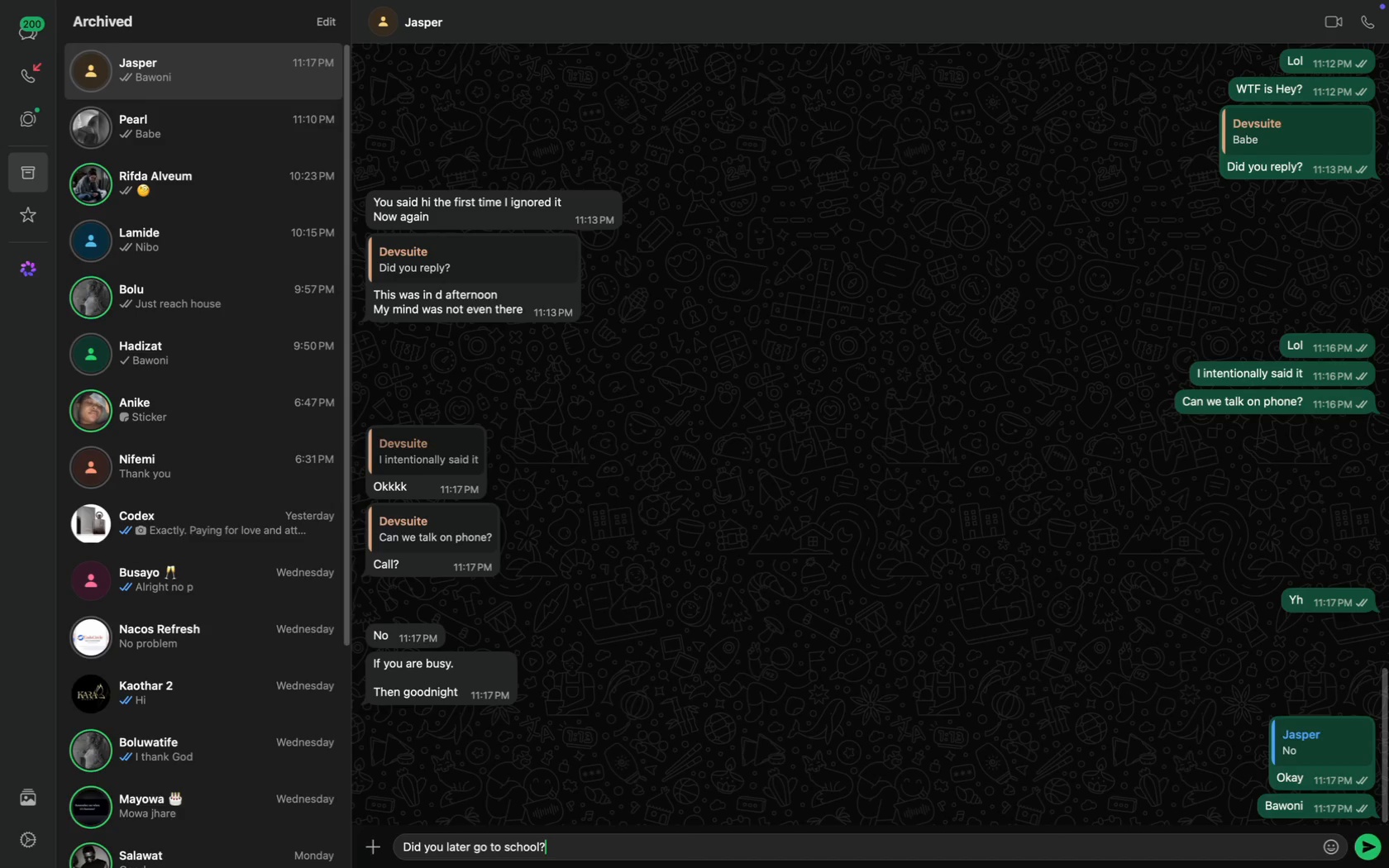 
key(Enter)
 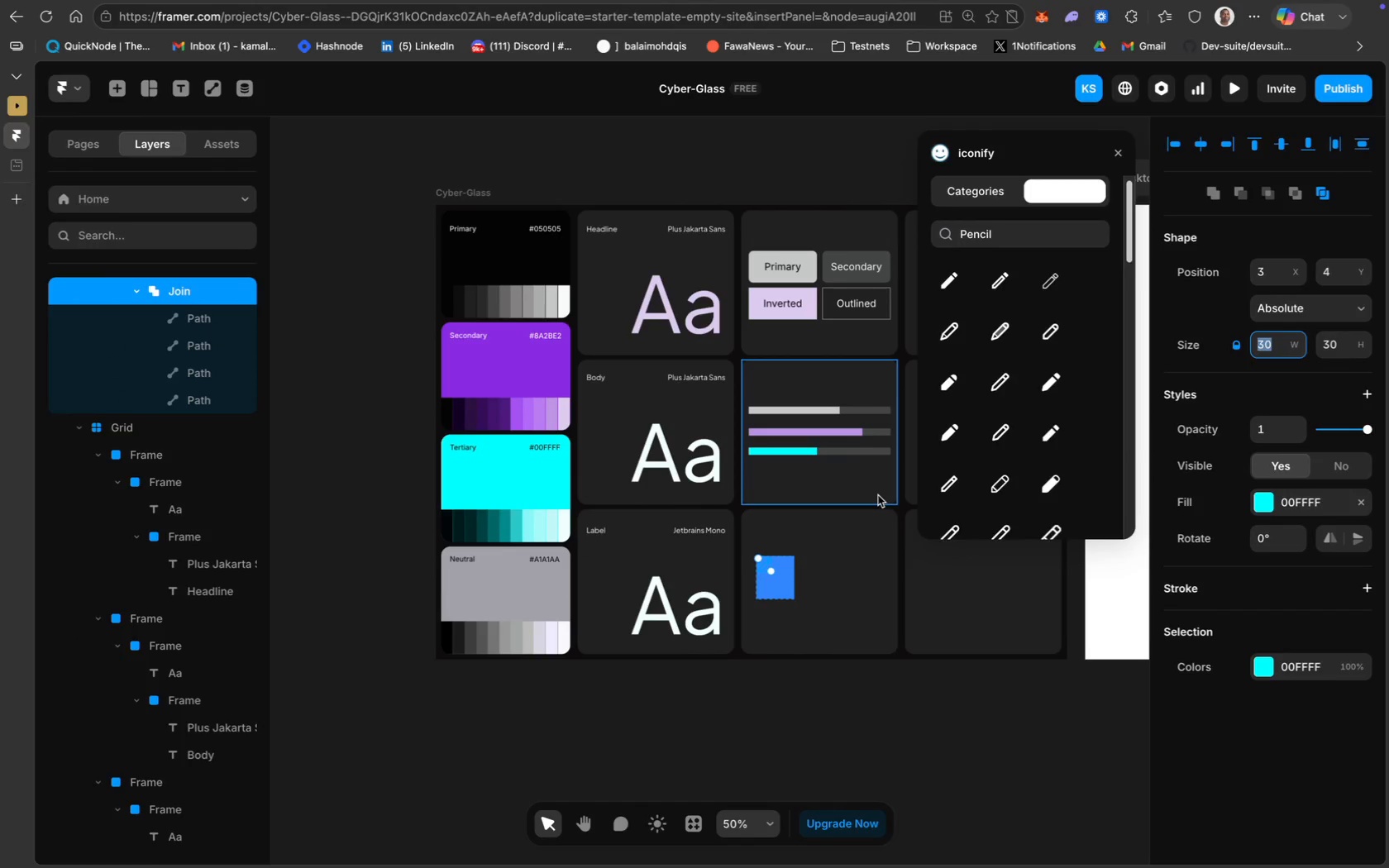 
wait(9.85)
 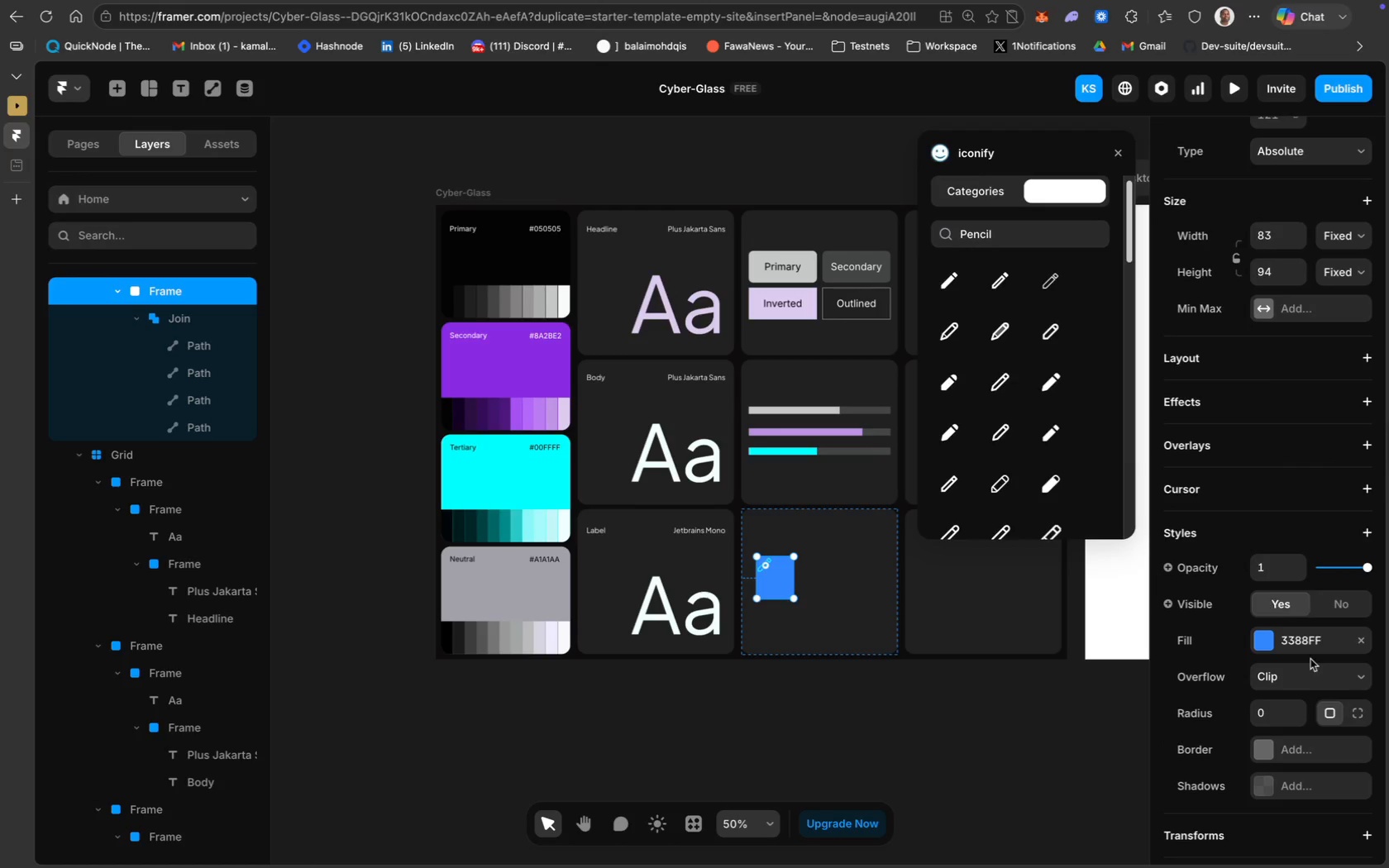 
left_click([1298, 642])
 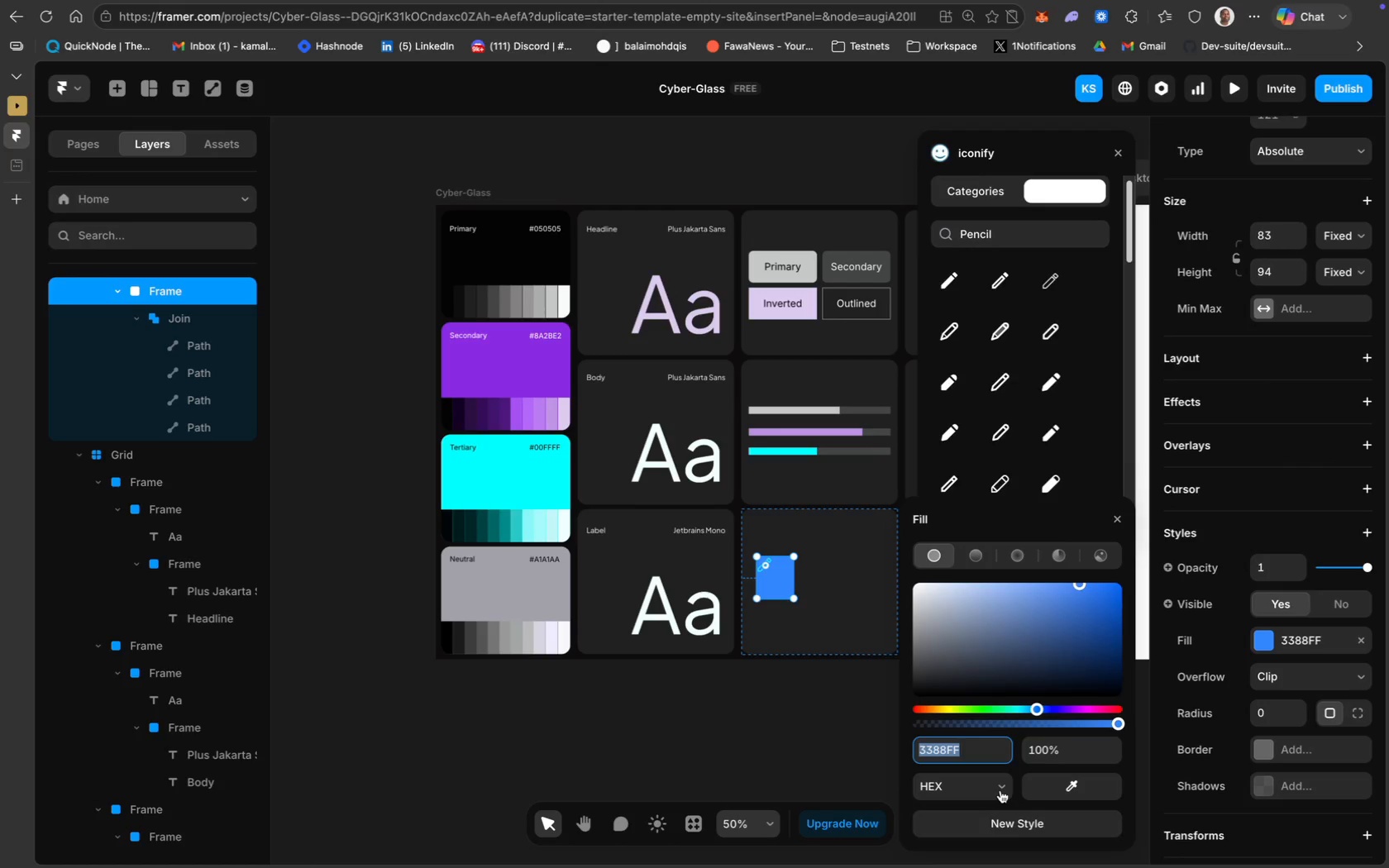 
scroll: coordinate [1272, 595], scroll_direction: down, amount: 33.0
 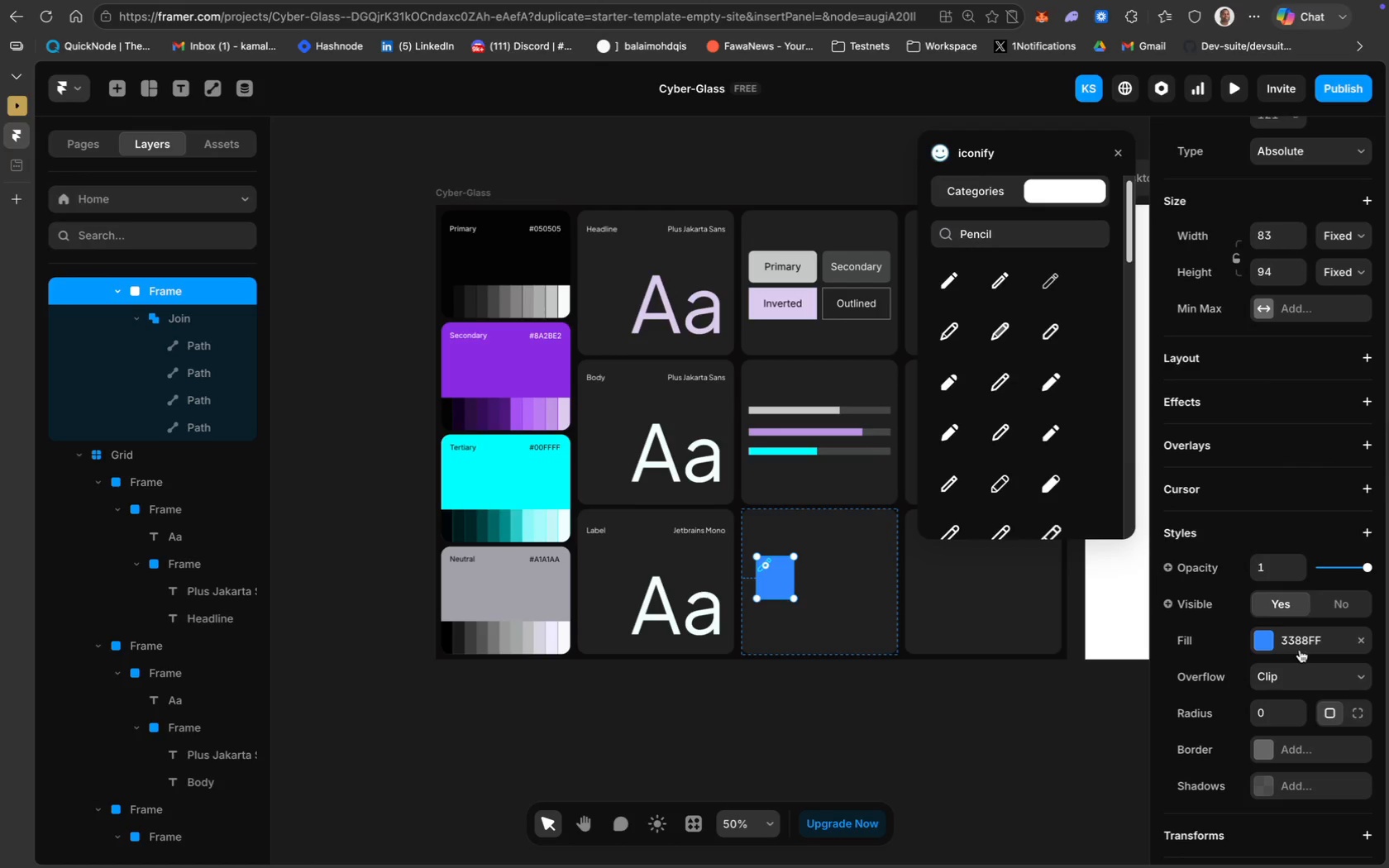 
type(b)
key(Backspace)
type(000000)
 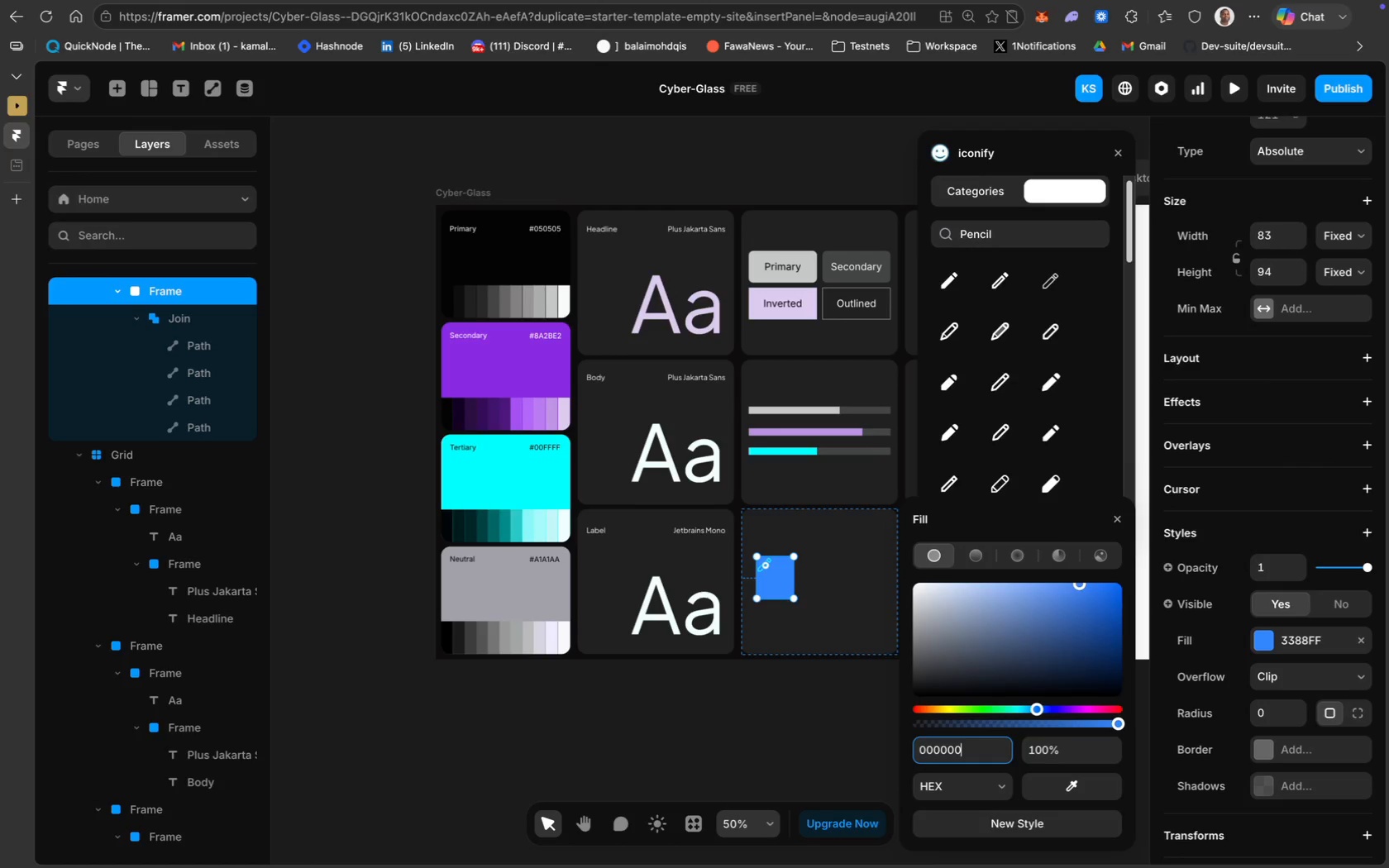 
key(Enter)
 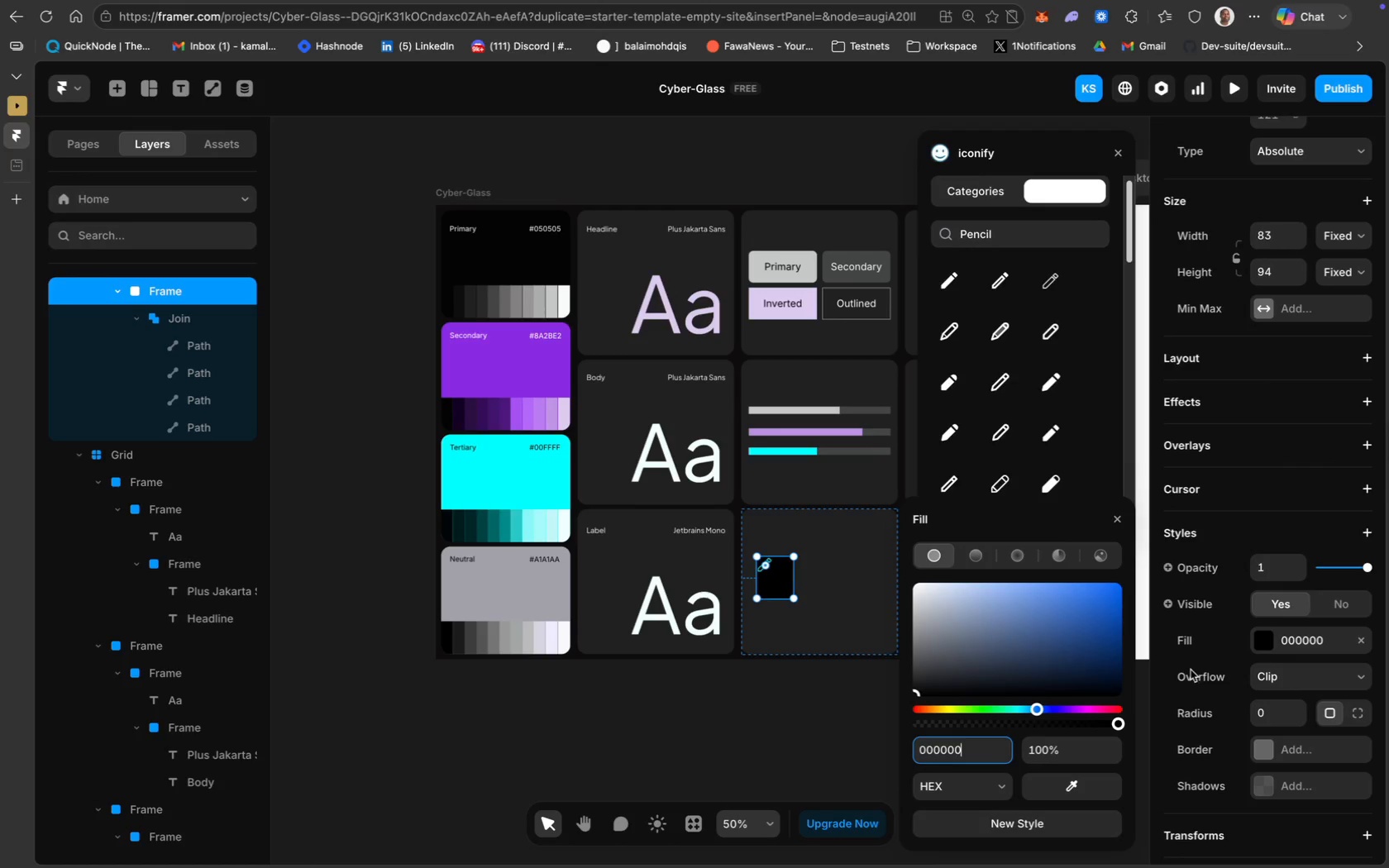 
left_click([1267, 705])
 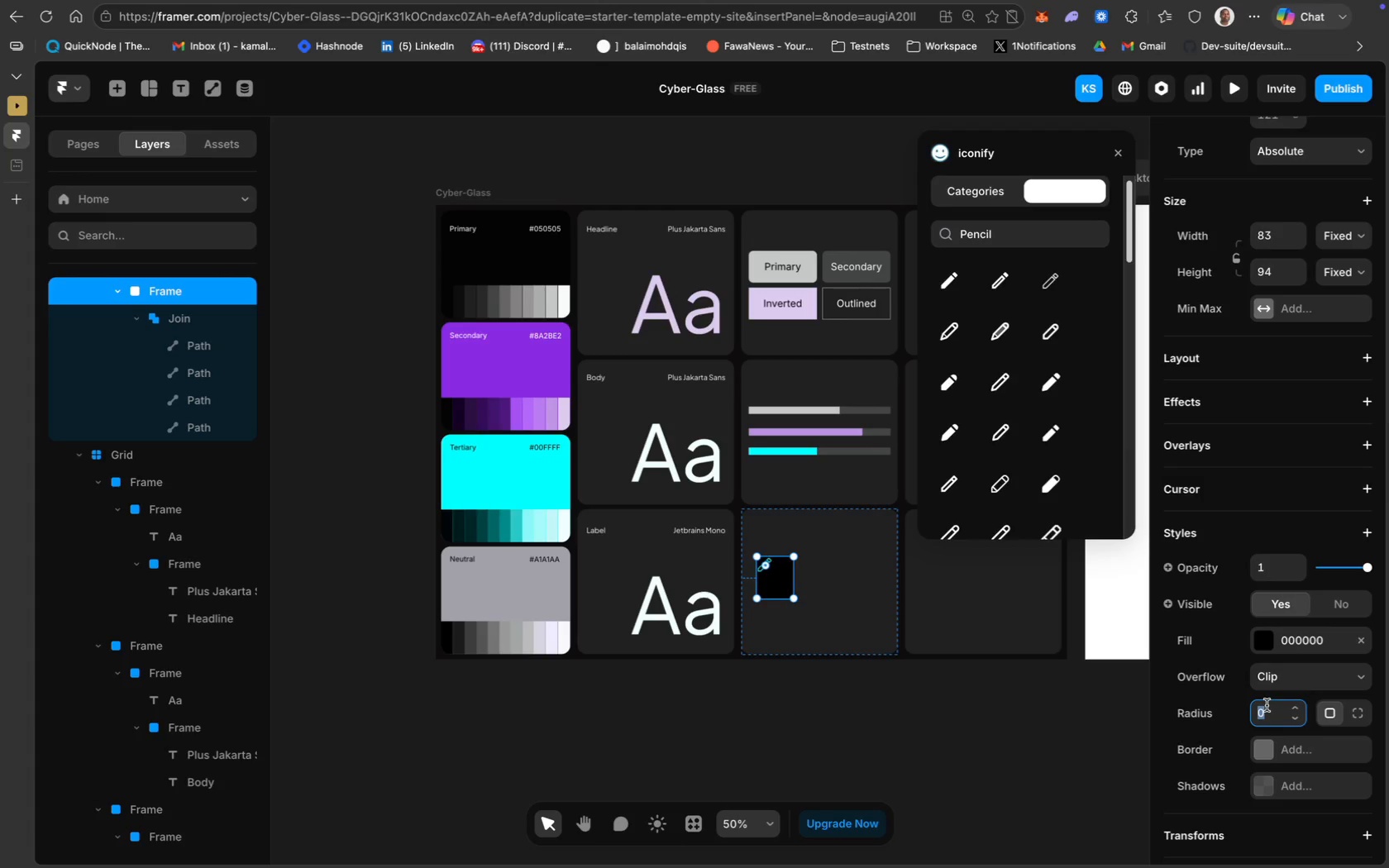 
type(10)
 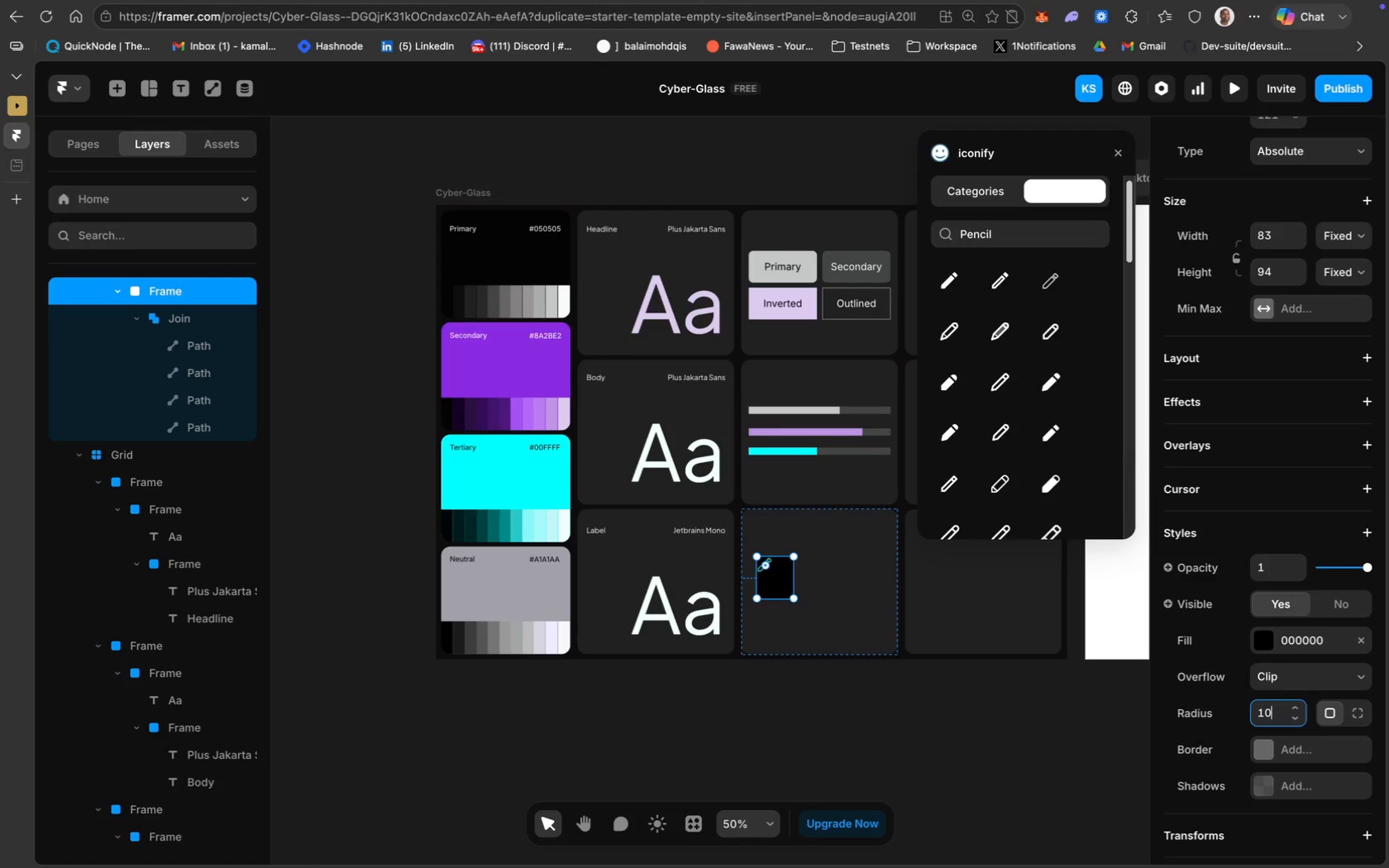 
key(Enter)
 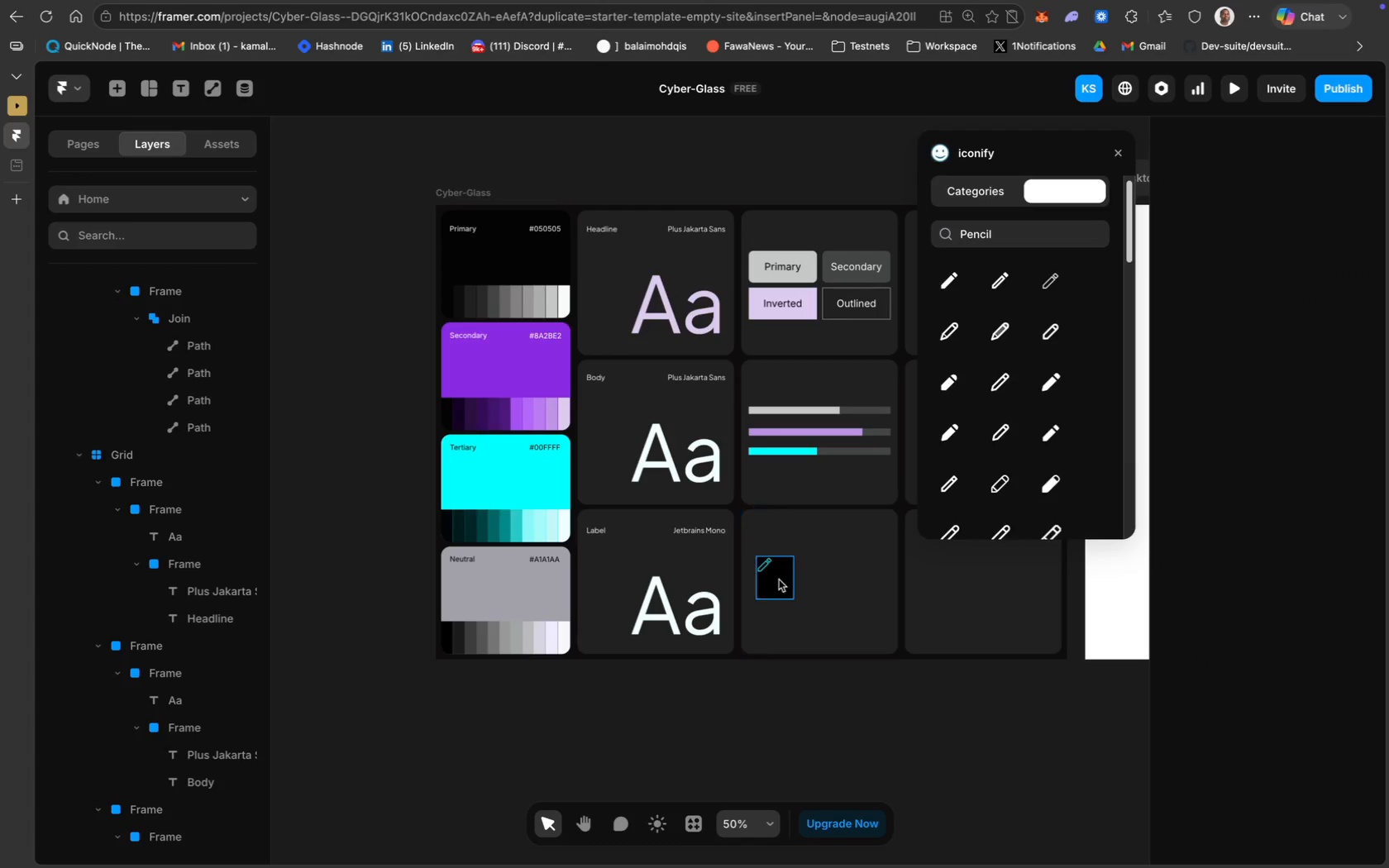 
left_click_drag(start_coordinate=[766, 566], to_coordinate=[775, 580])
 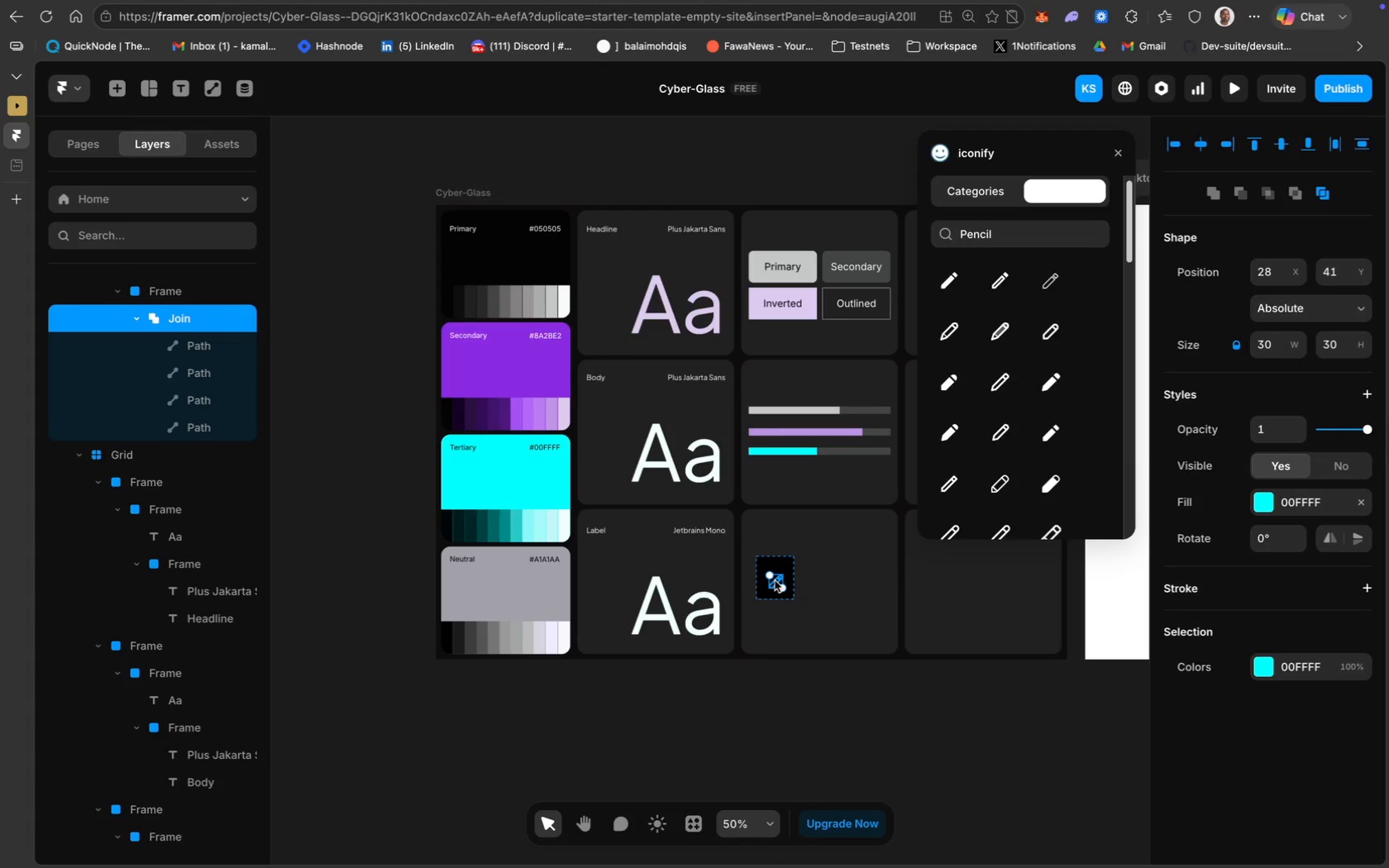 
key(ArrowUp)
 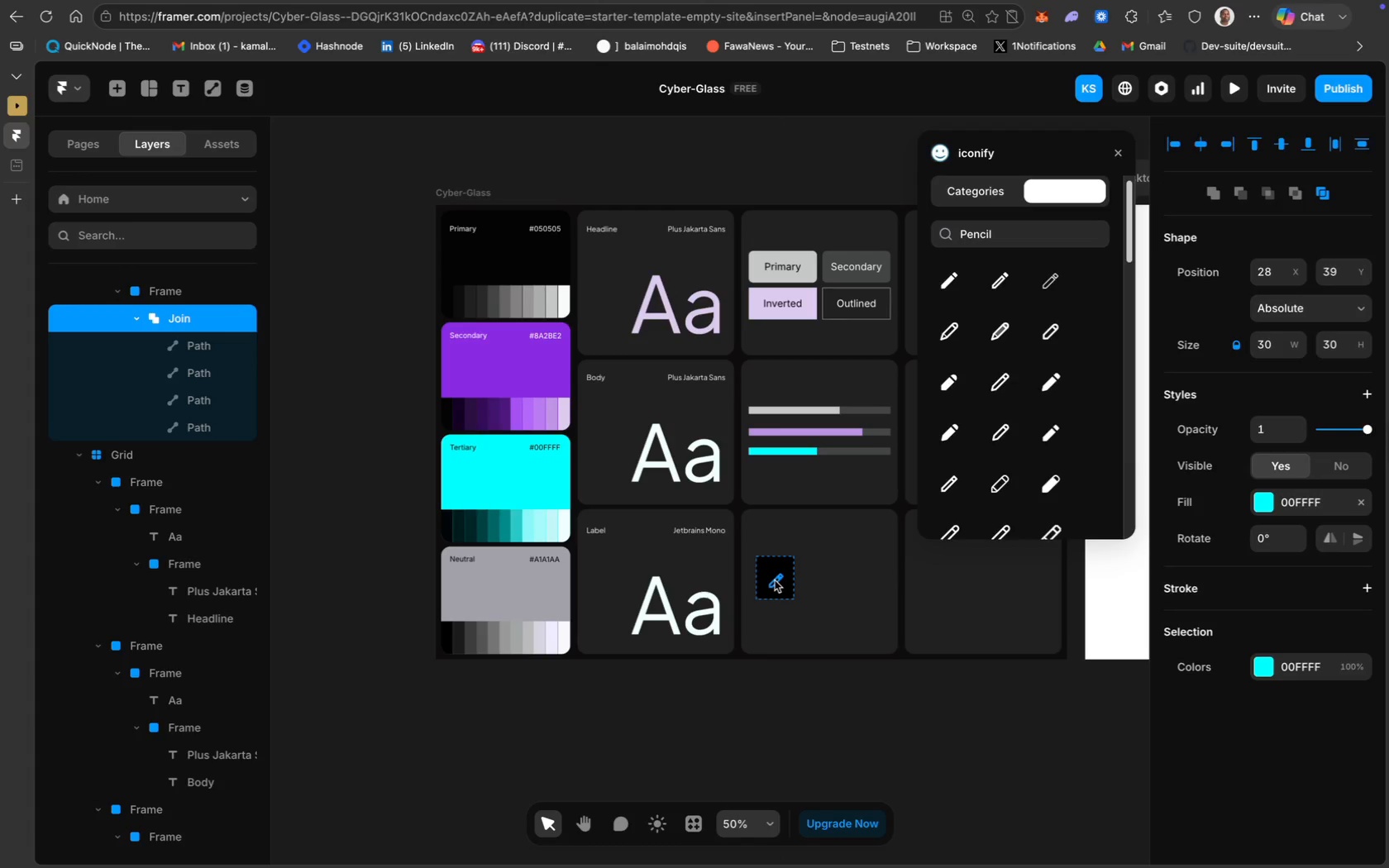 
key(ArrowUp)
 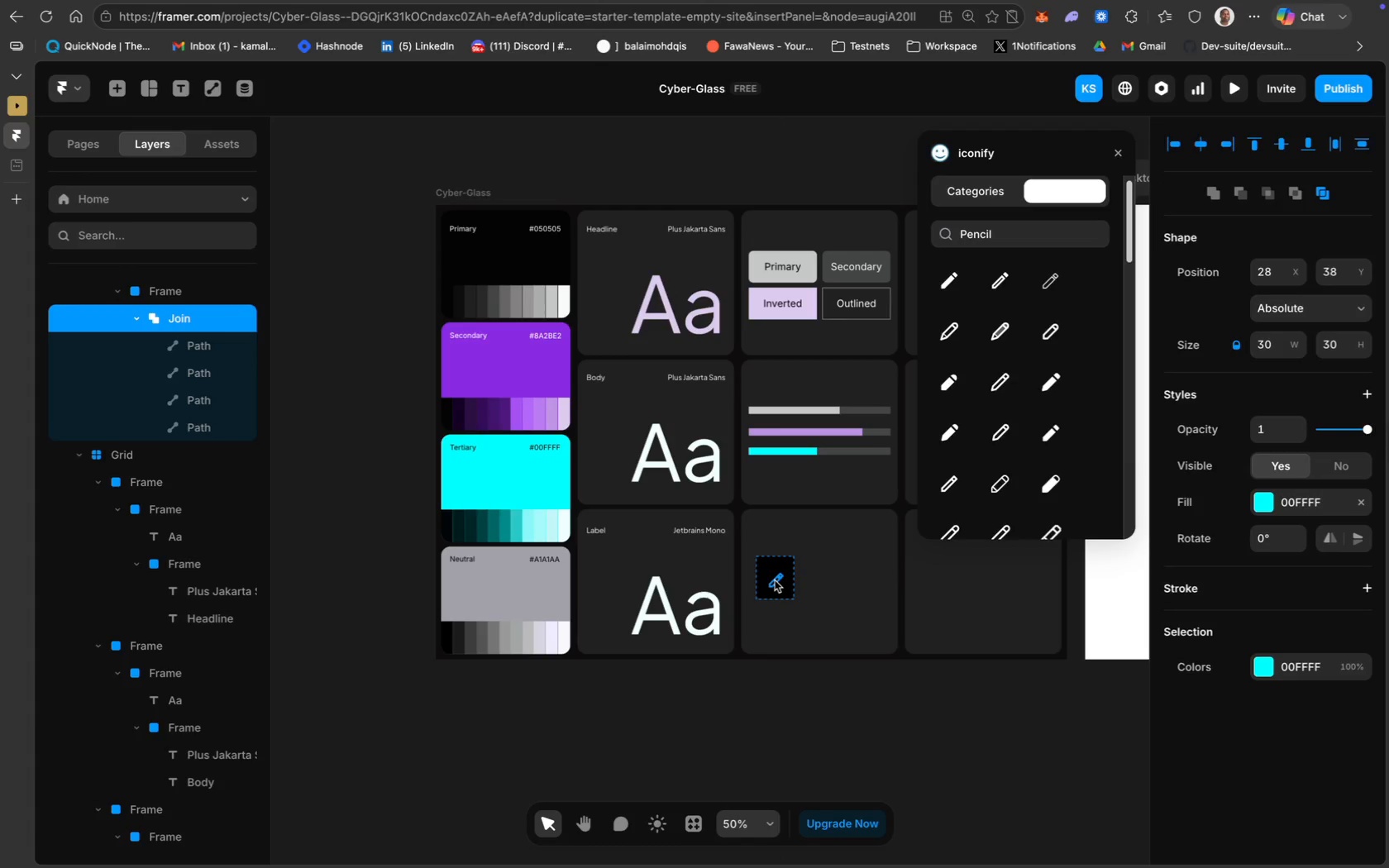 
key(ArrowUp)
 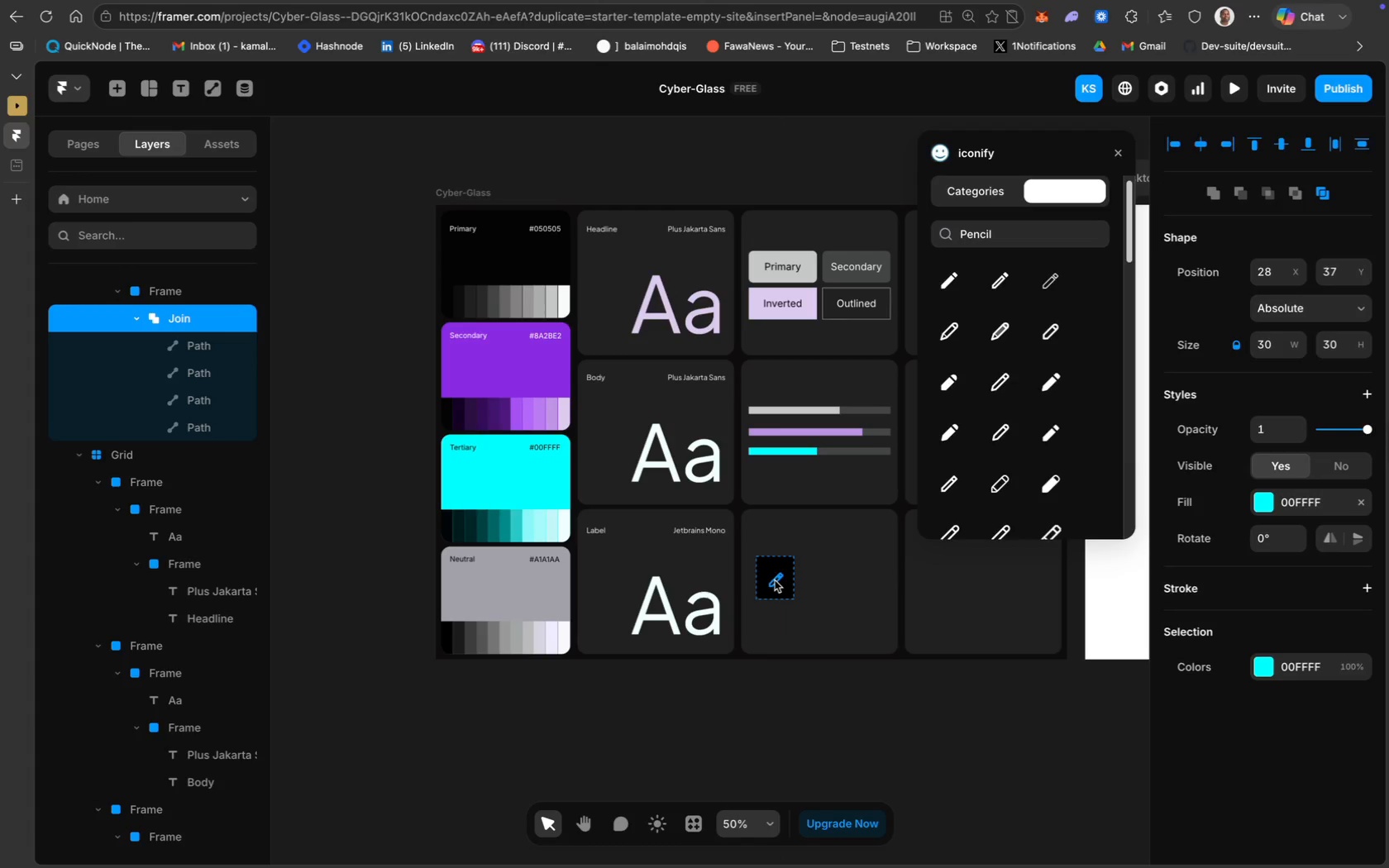 
key(ArrowUp)
 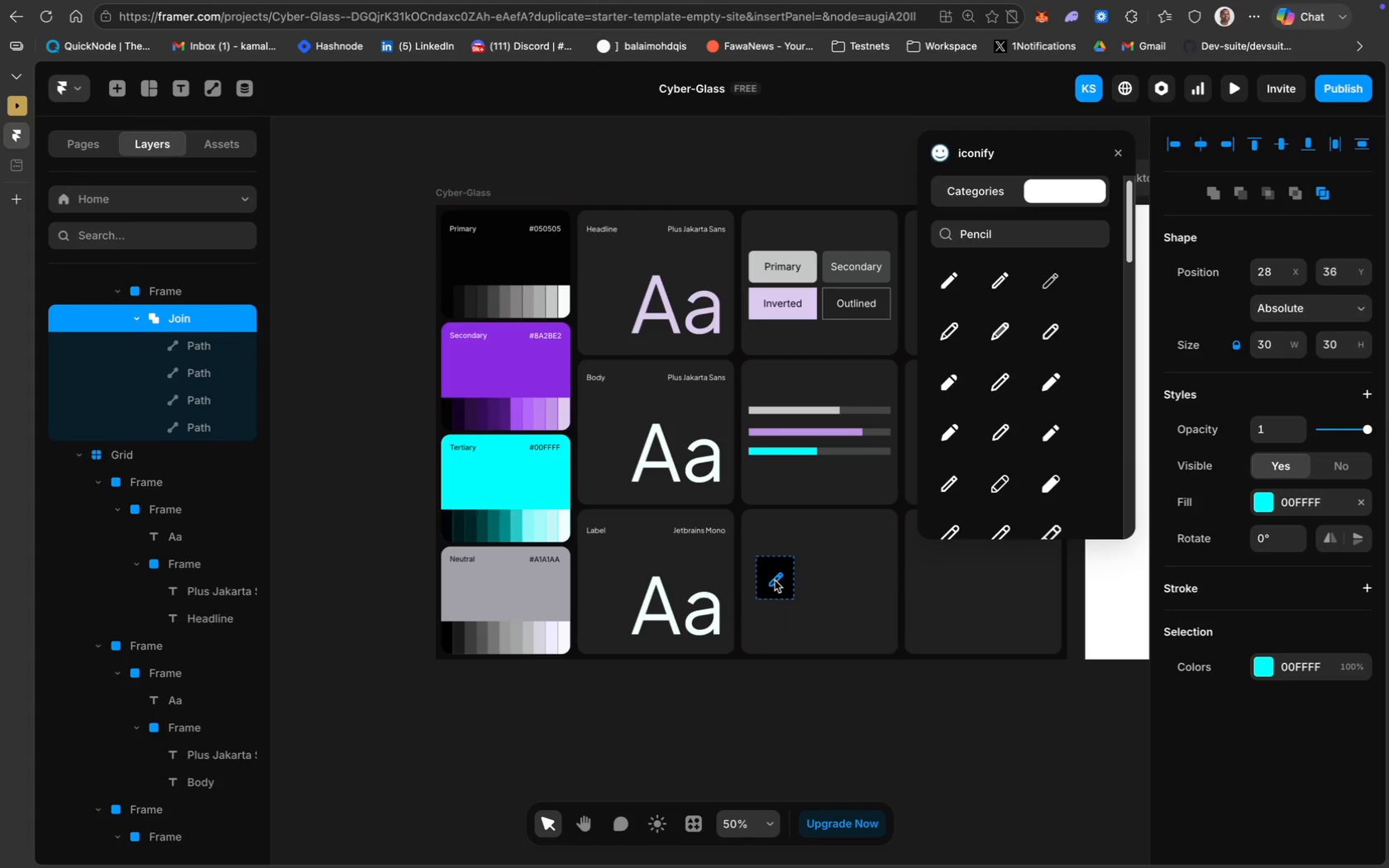 
key(ArrowUp)
 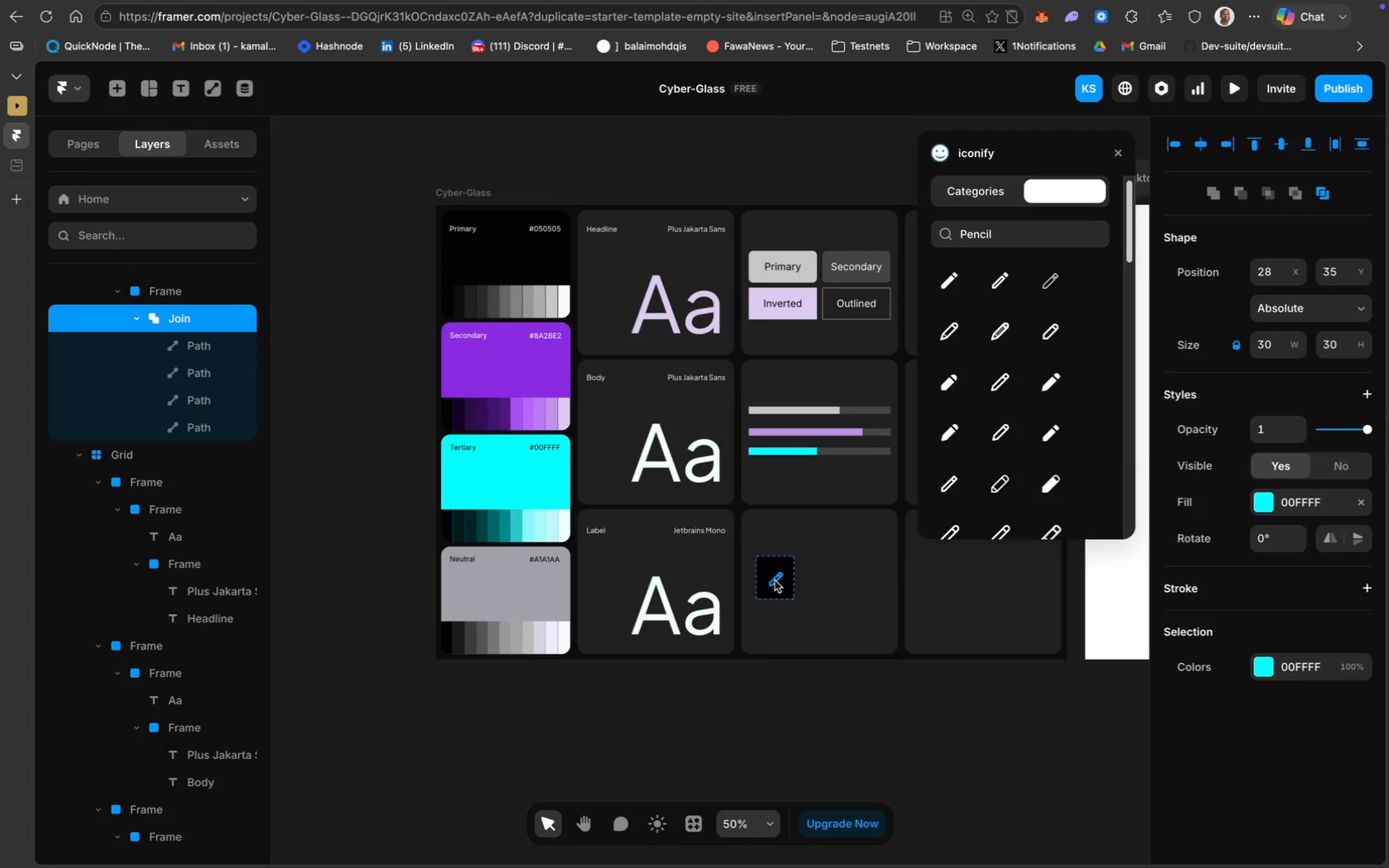 
key(ArrowUp)
 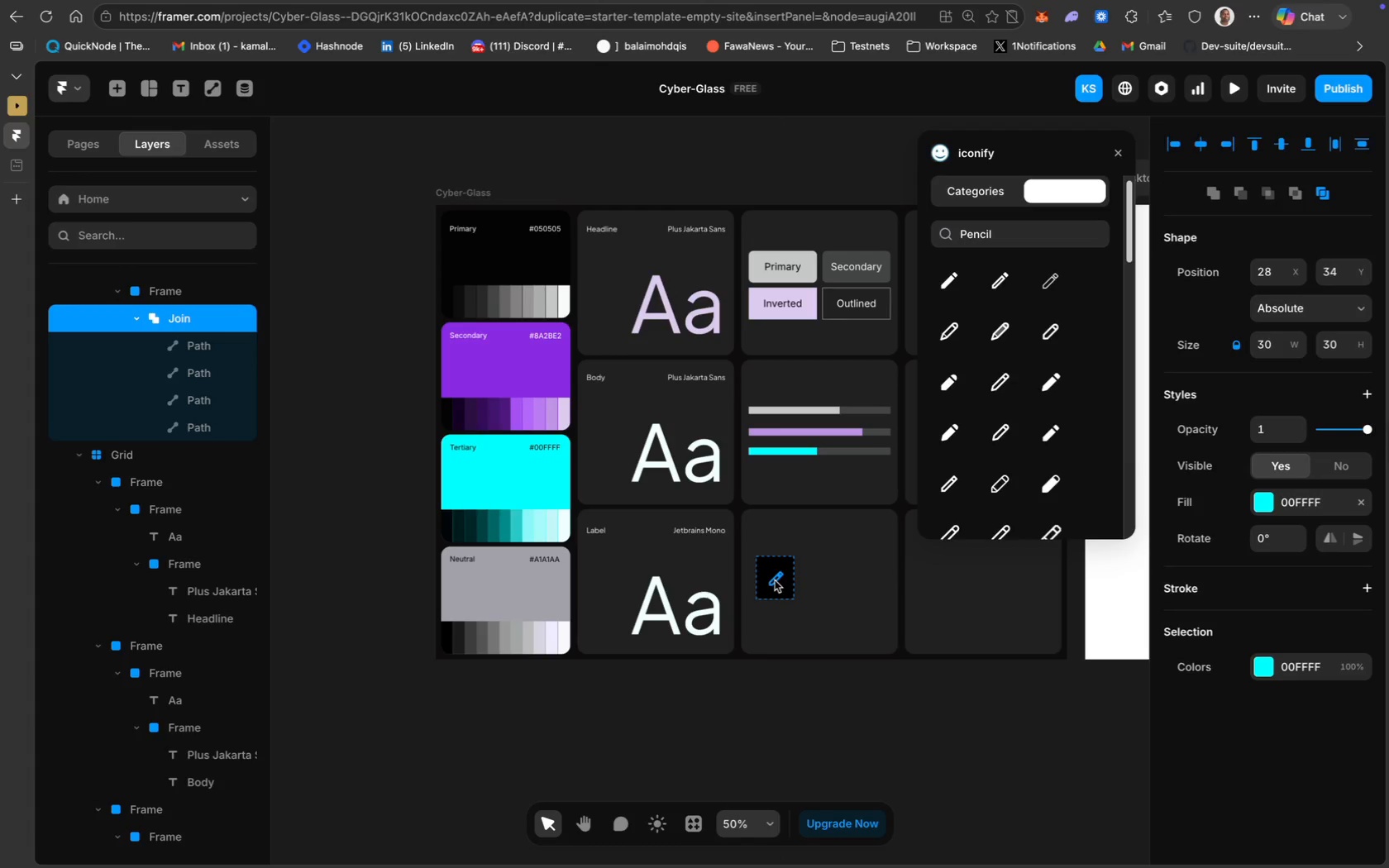 
key(ArrowUp)
 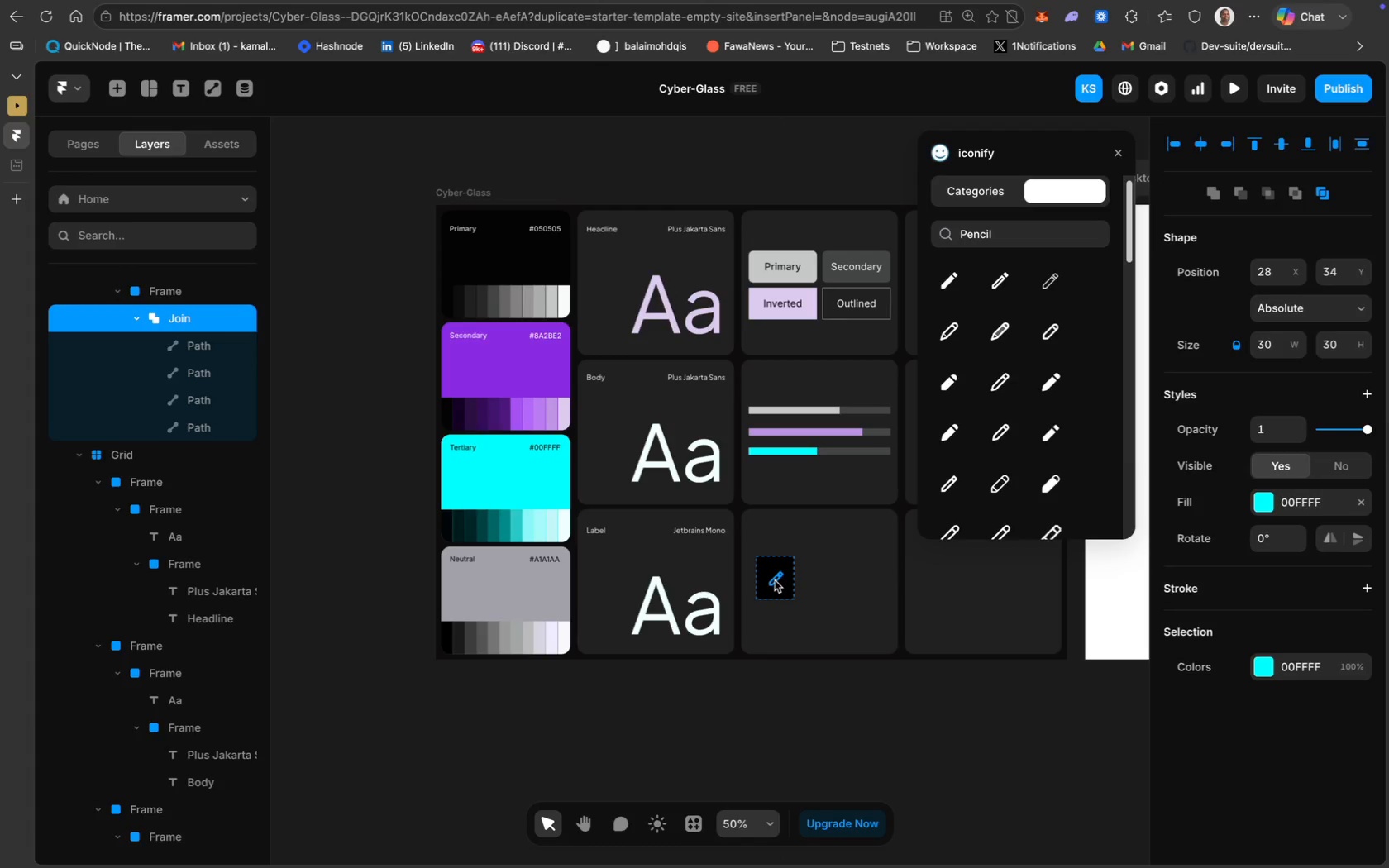 
key(ArrowUp)
 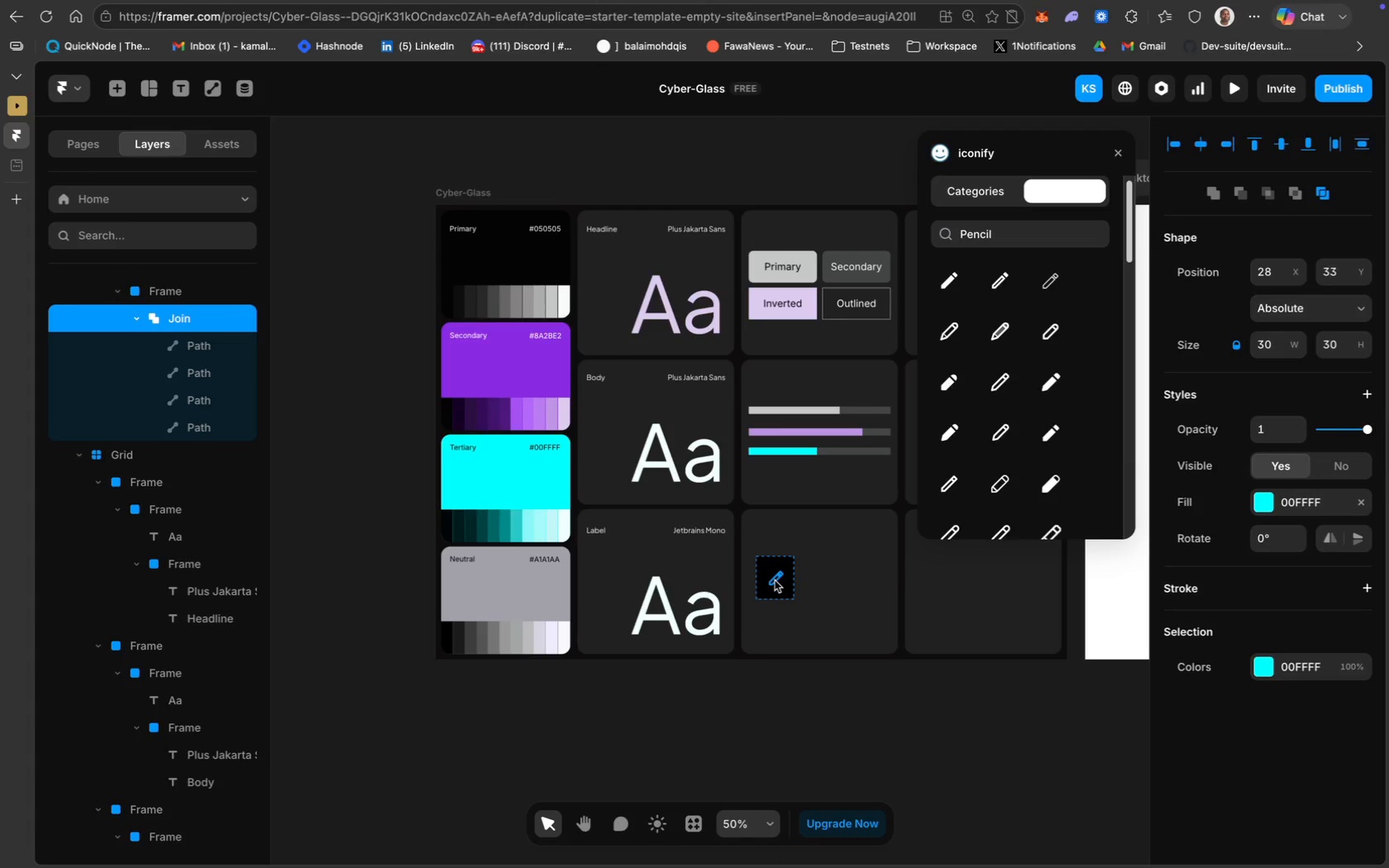 
key(ArrowUp)
 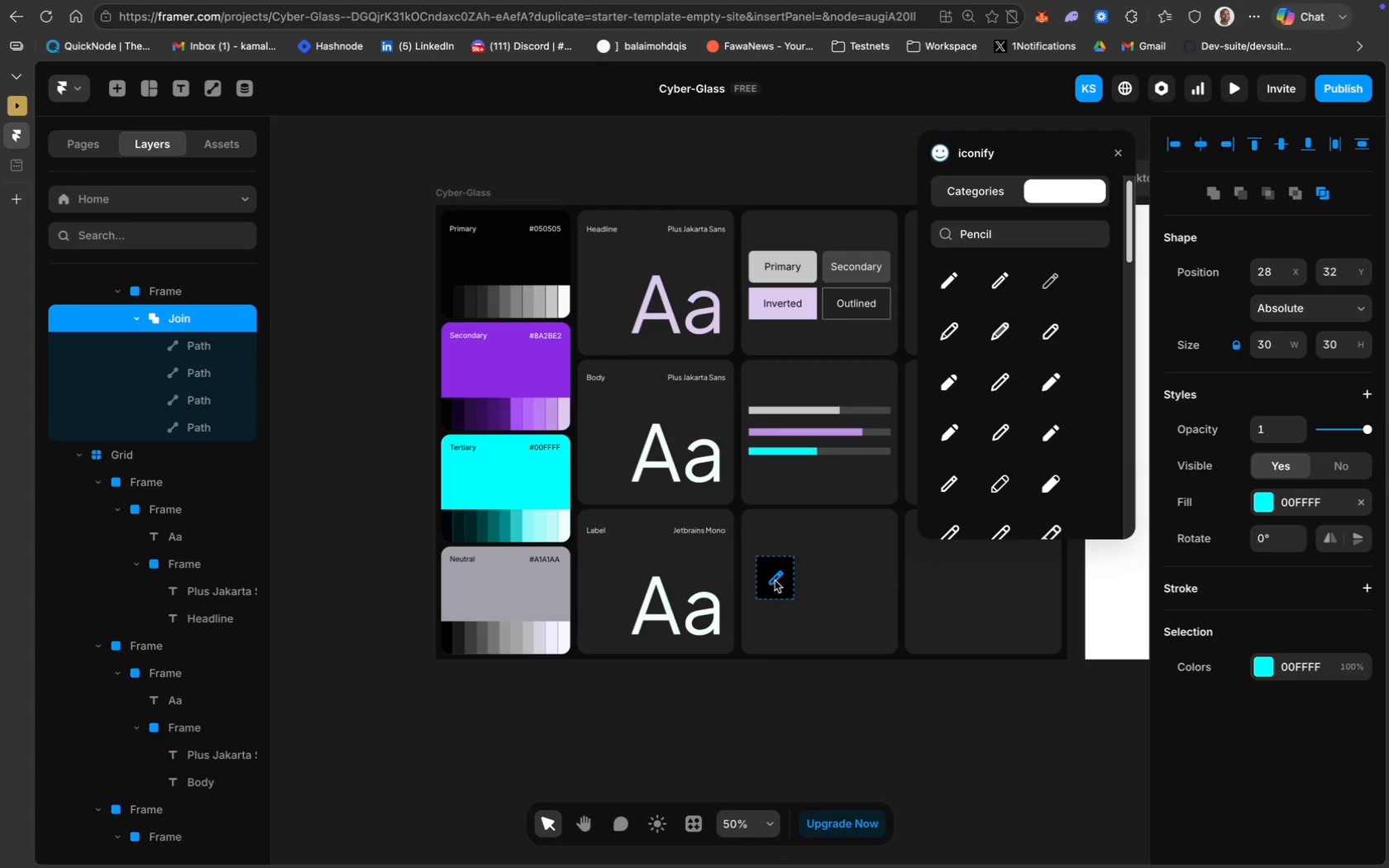 
key(ArrowUp)
 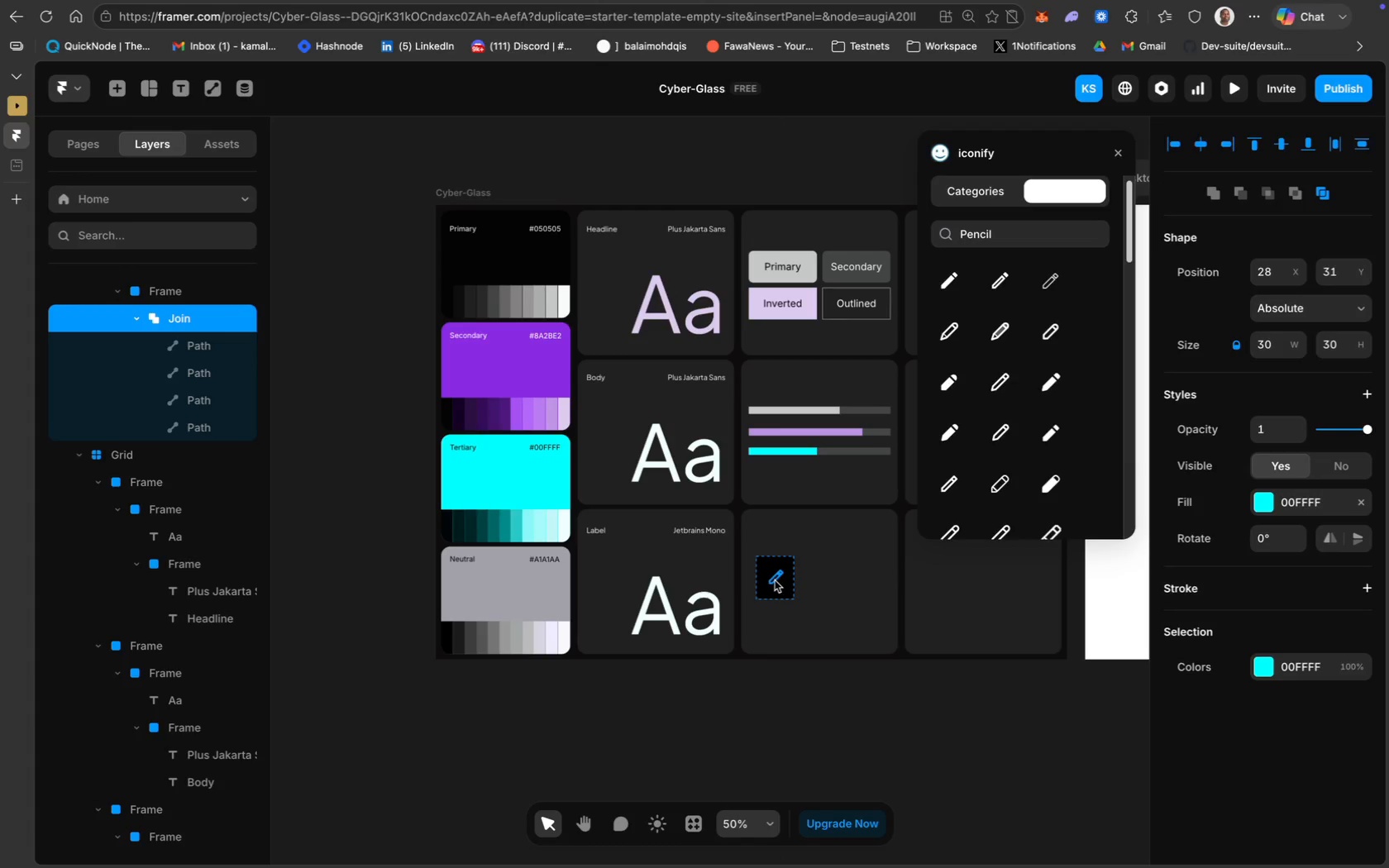 
key(ArrowLeft)
 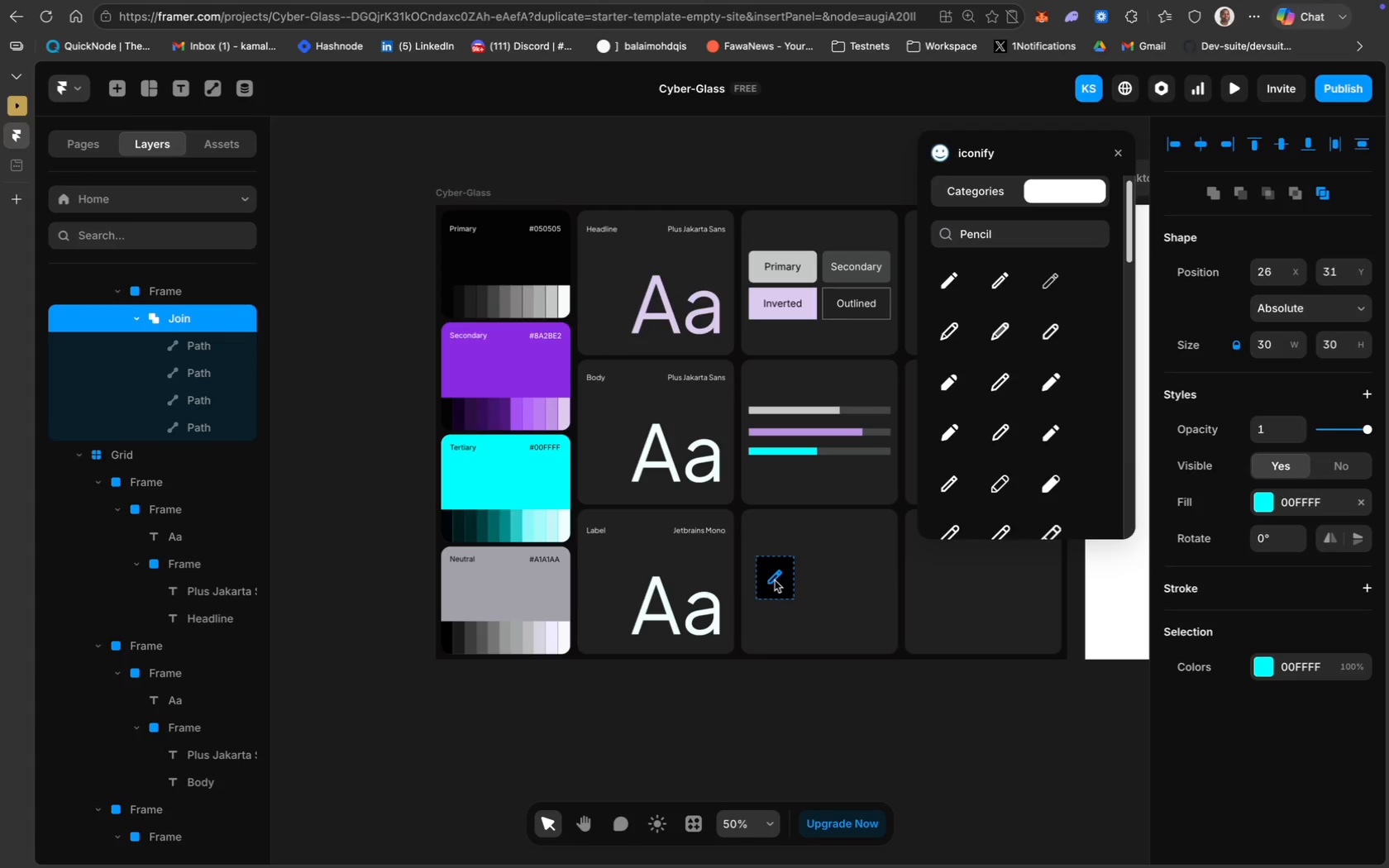 
key(ArrowLeft)
 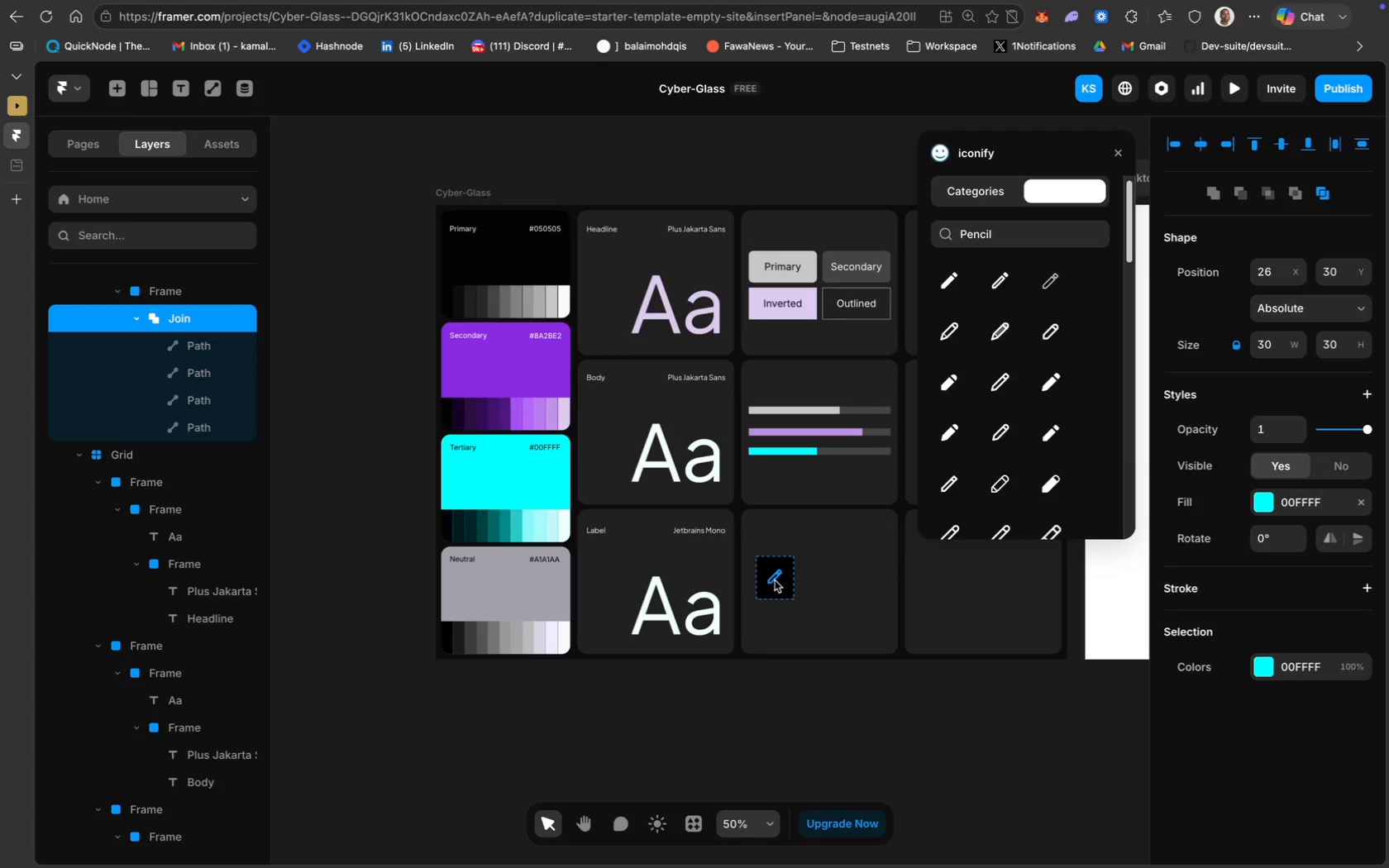 
key(ArrowUp)
 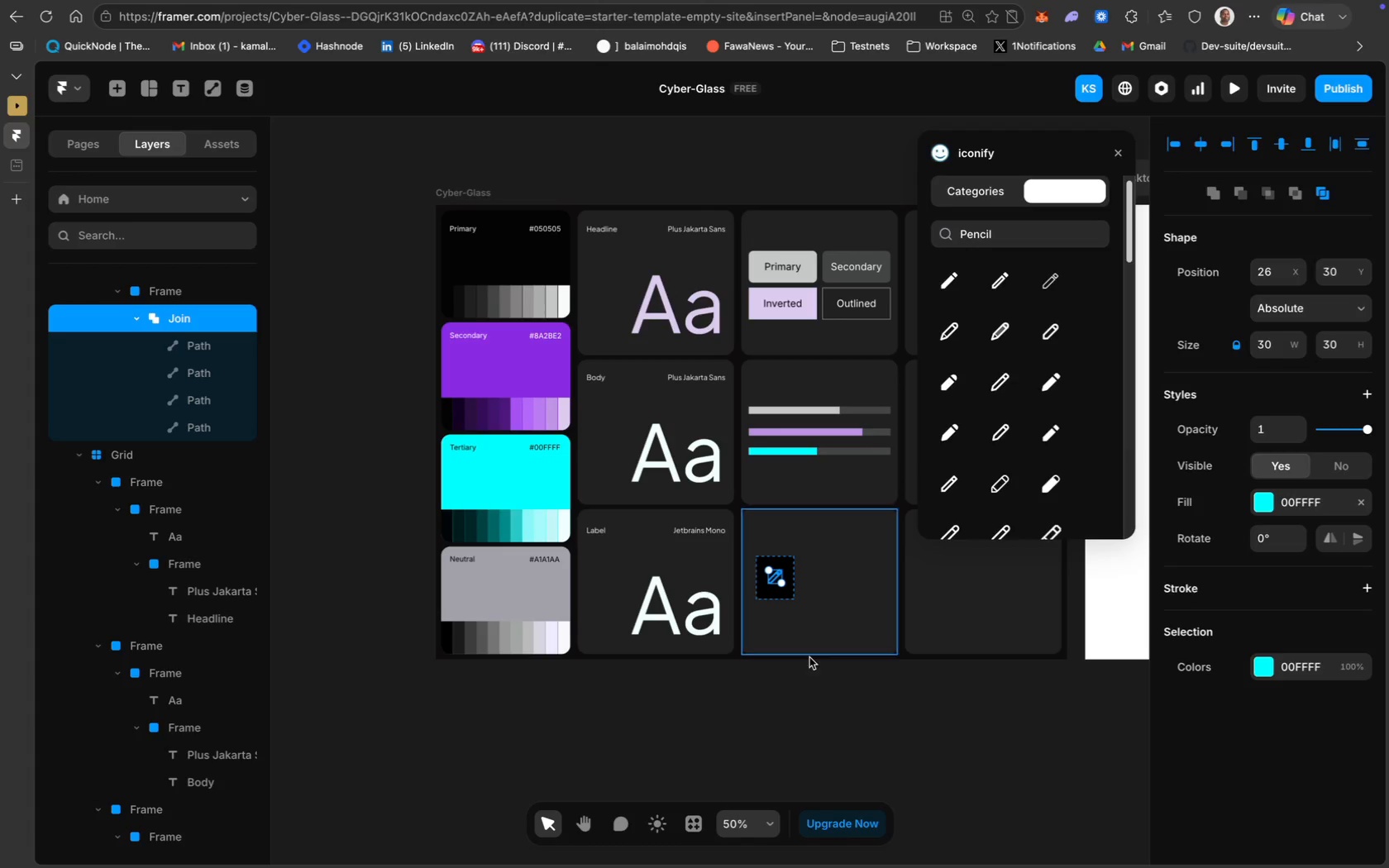 
left_click([845, 718])
 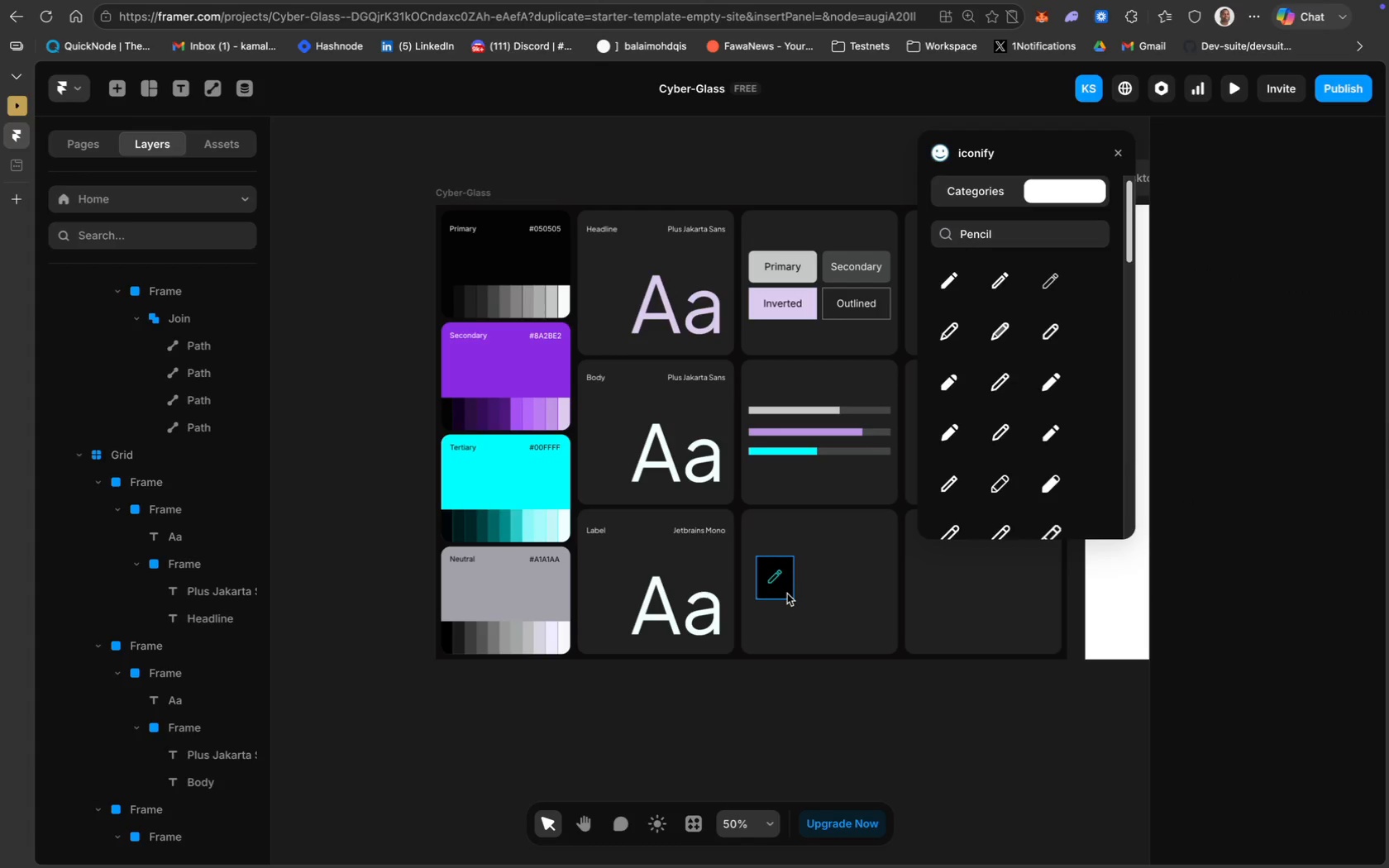 
left_click([787, 594])
 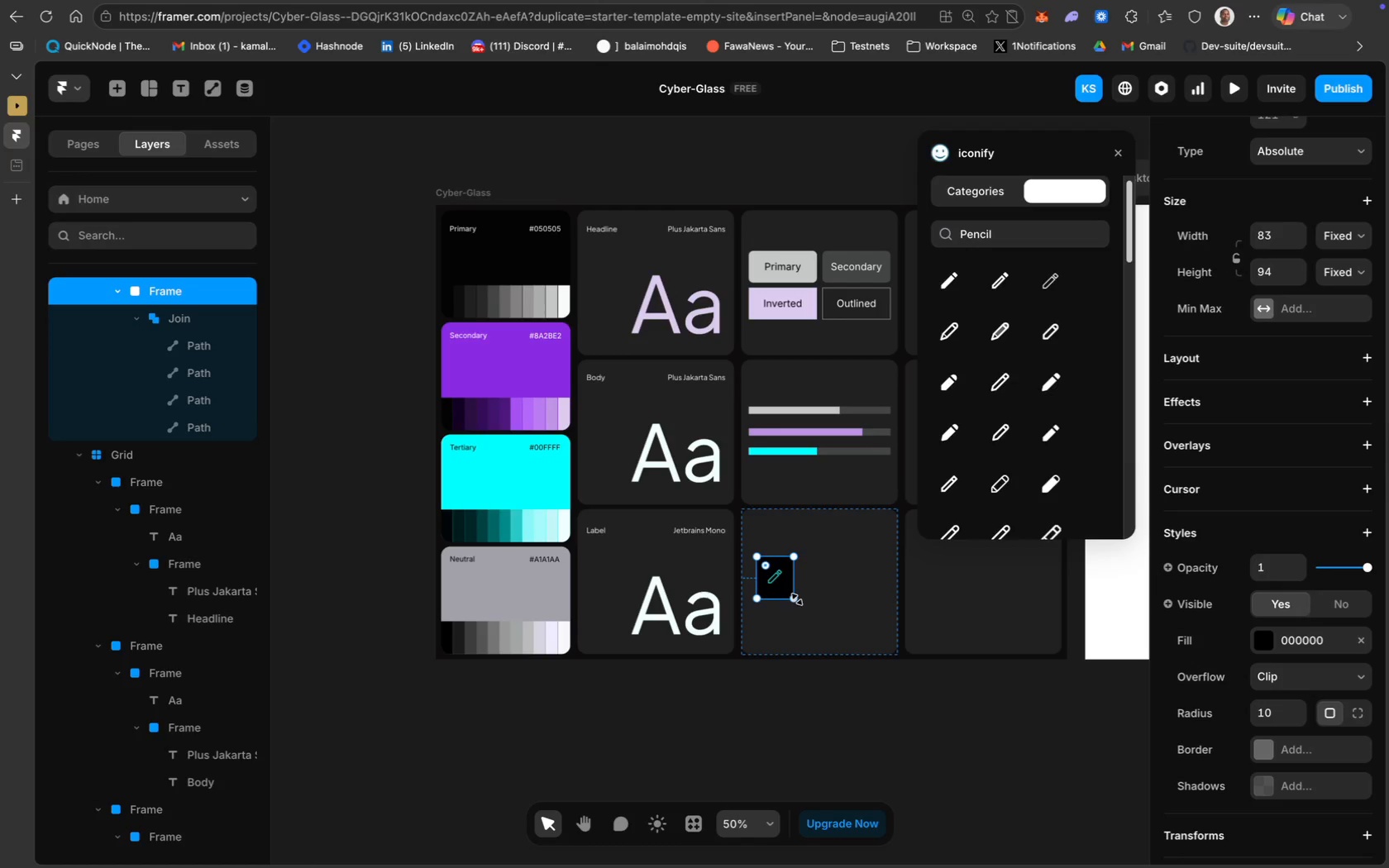 
key(Meta+D)
 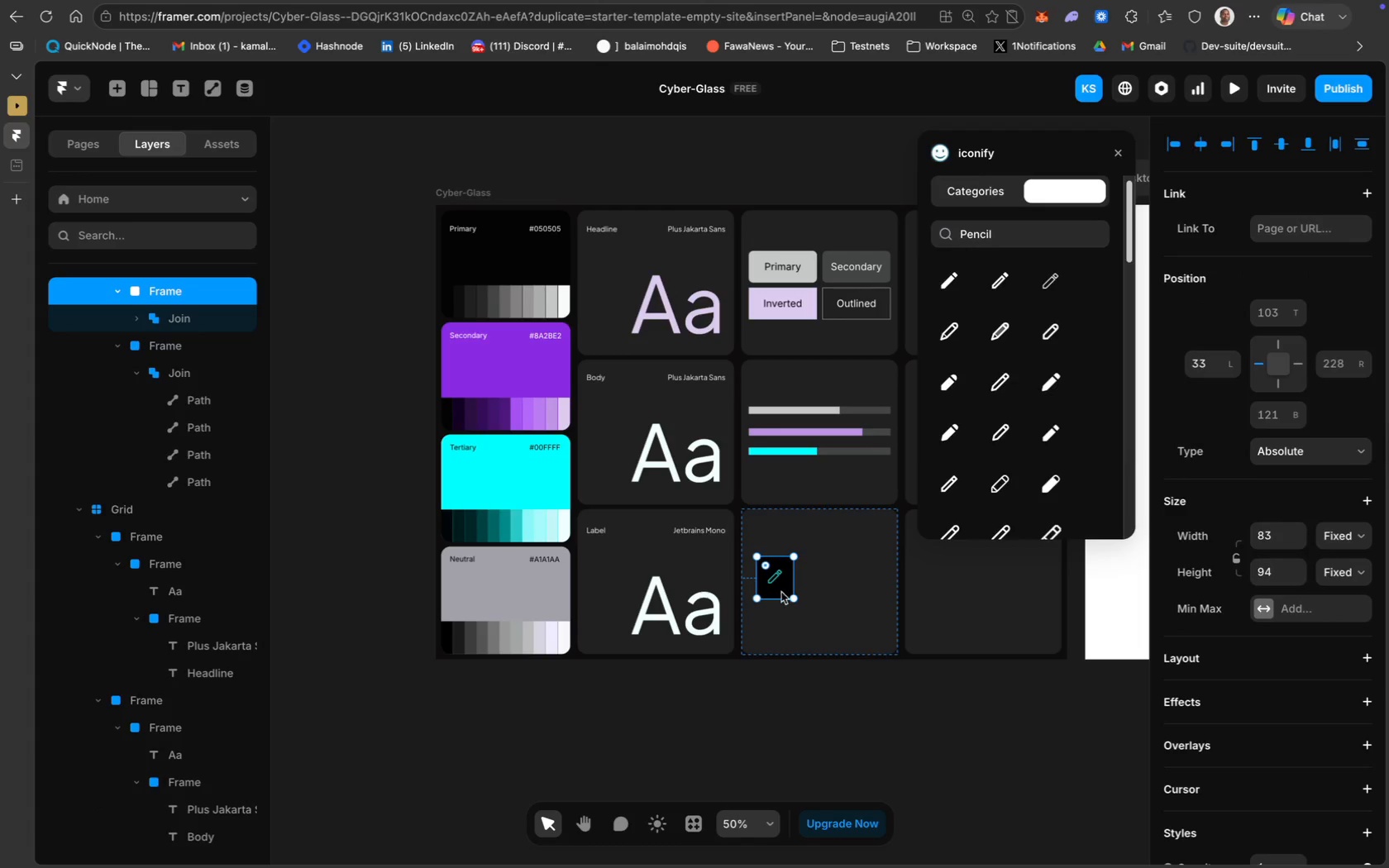 
left_click_drag(start_coordinate=[781, 589], to_coordinate=[827, 588])
 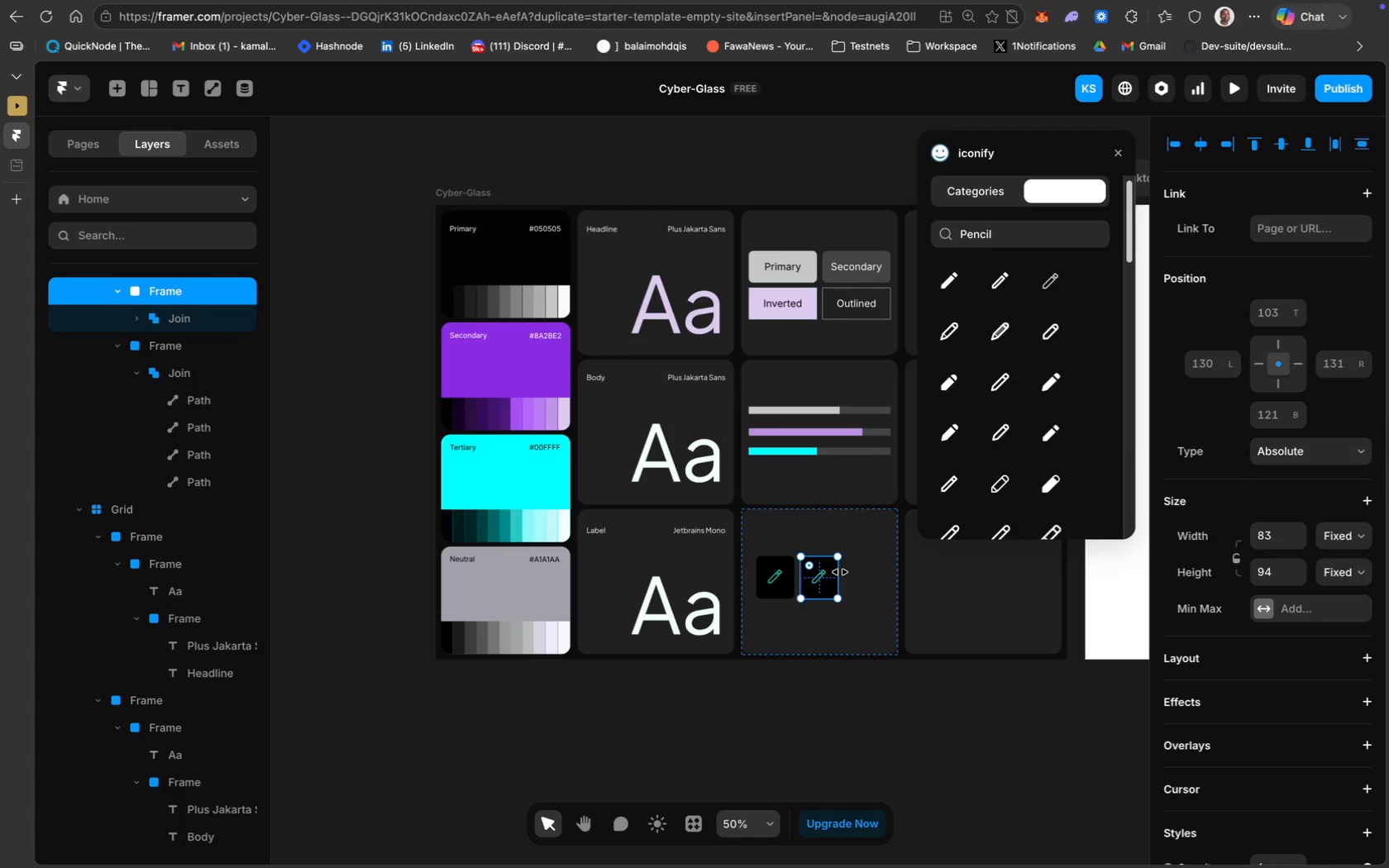 
left_click_drag(start_coordinate=[839, 573], to_coordinate=[889, 575])
 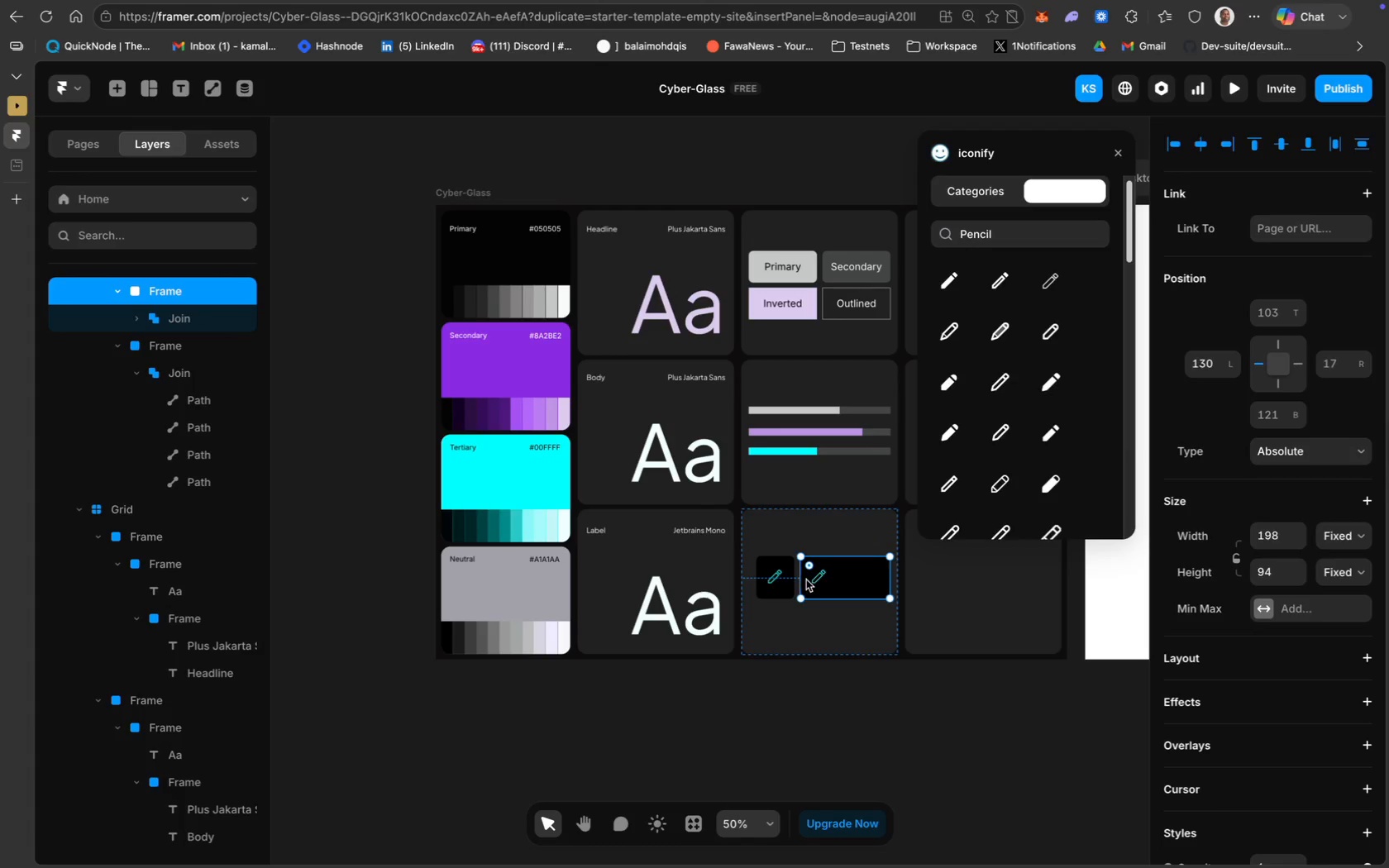 
left_click_drag(start_coordinate=[803, 579], to_coordinate=[809, 579])
 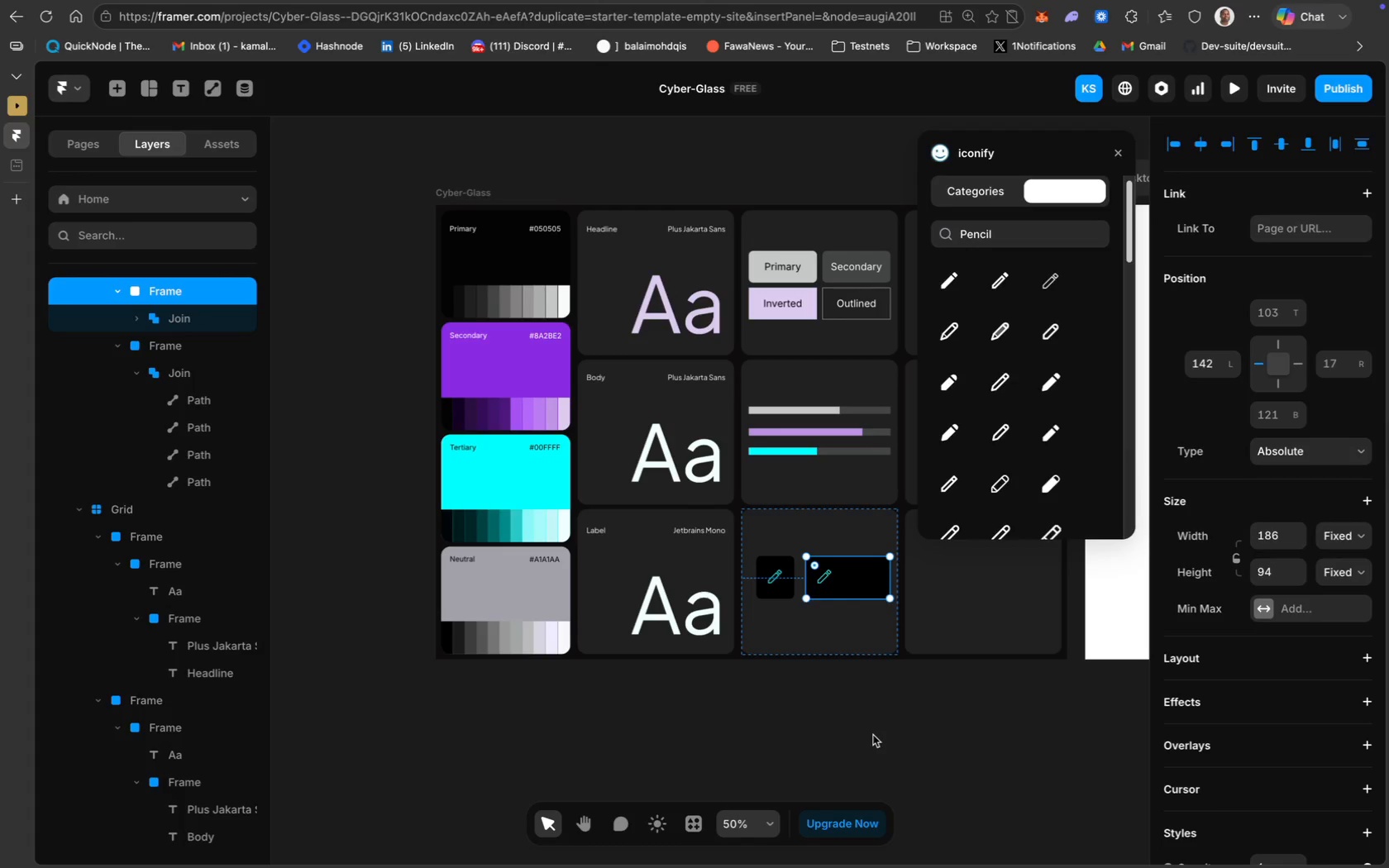 
left_click([872, 735])
 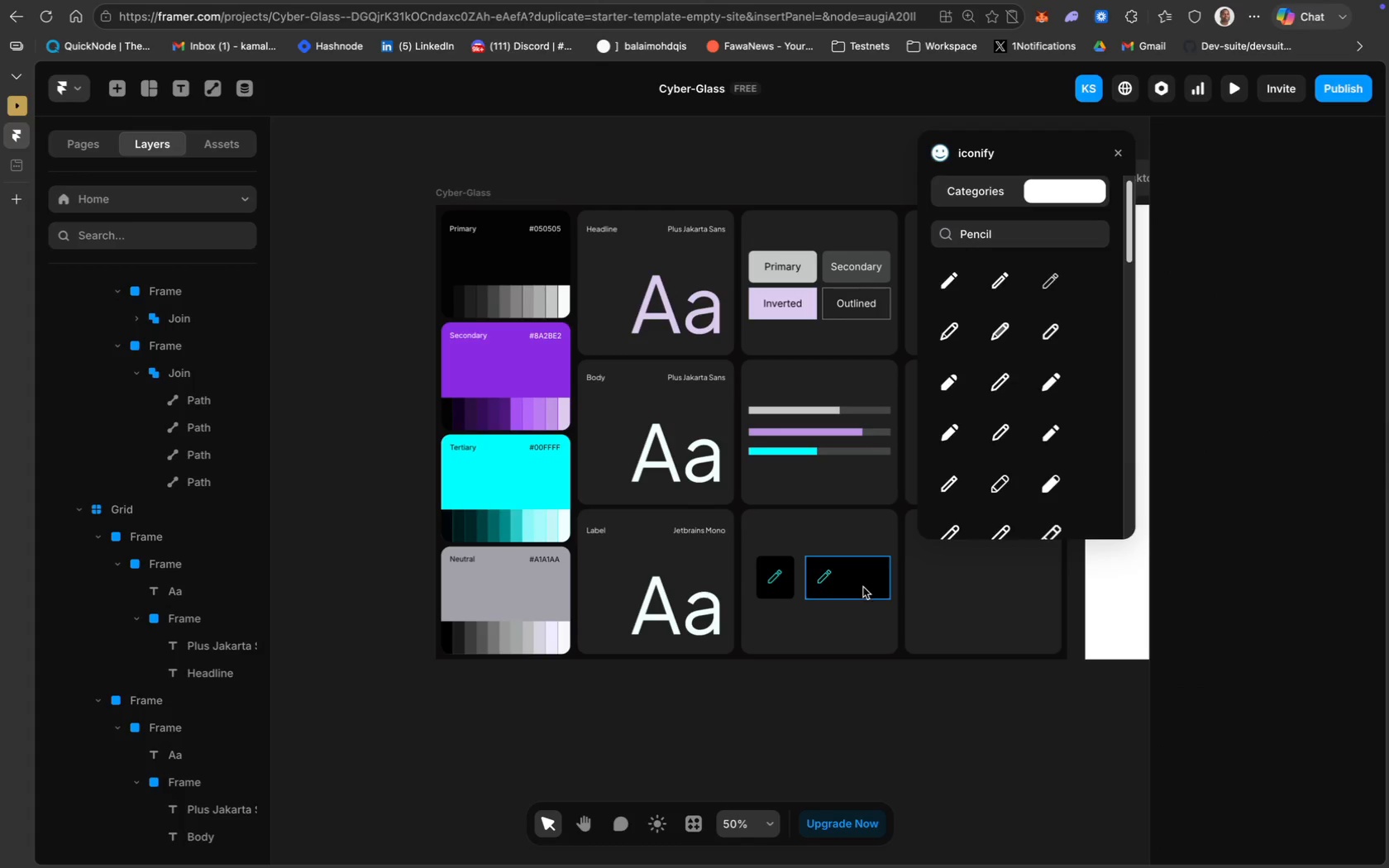 
double_click([850, 582])
 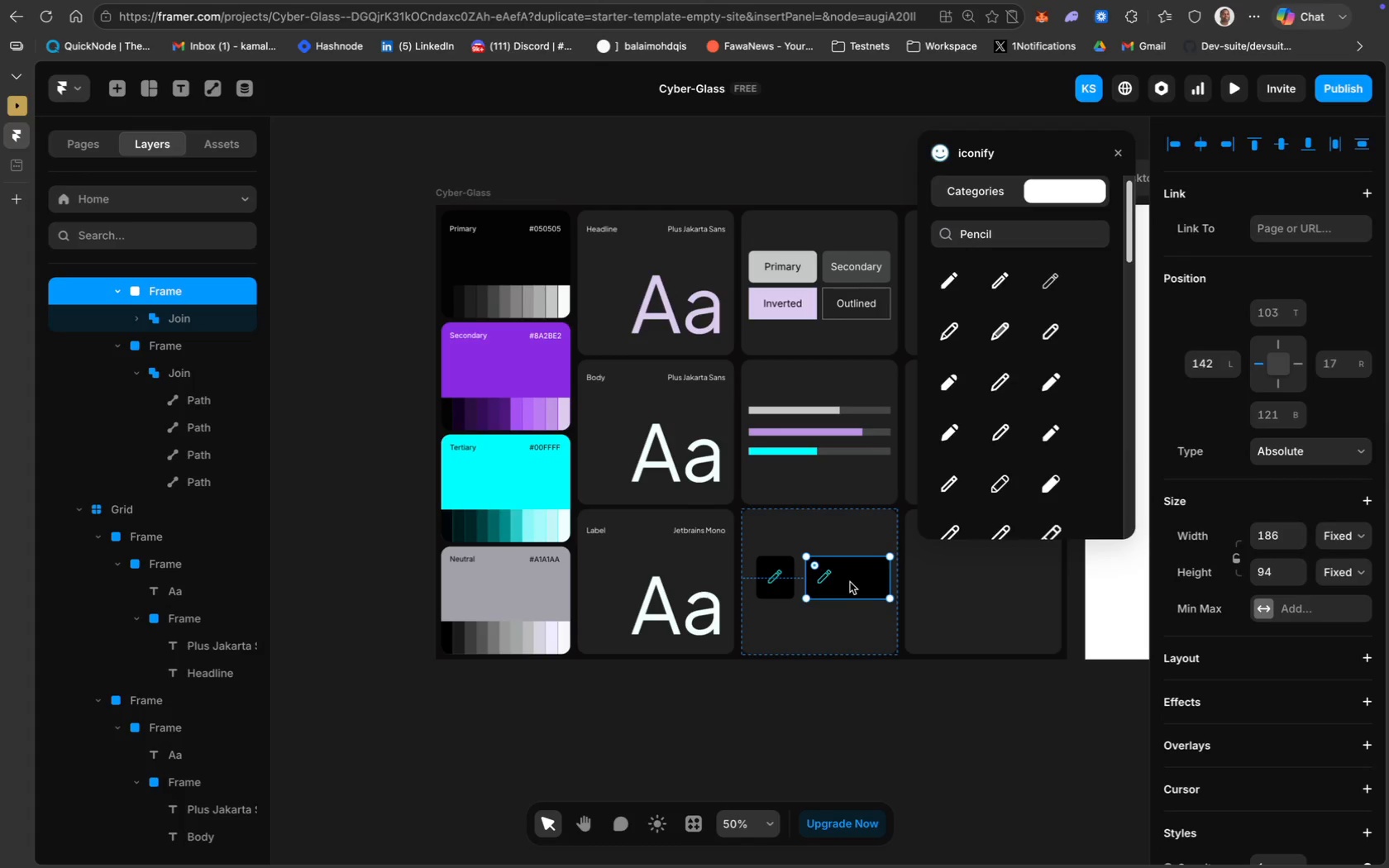 
double_click([850, 582])
 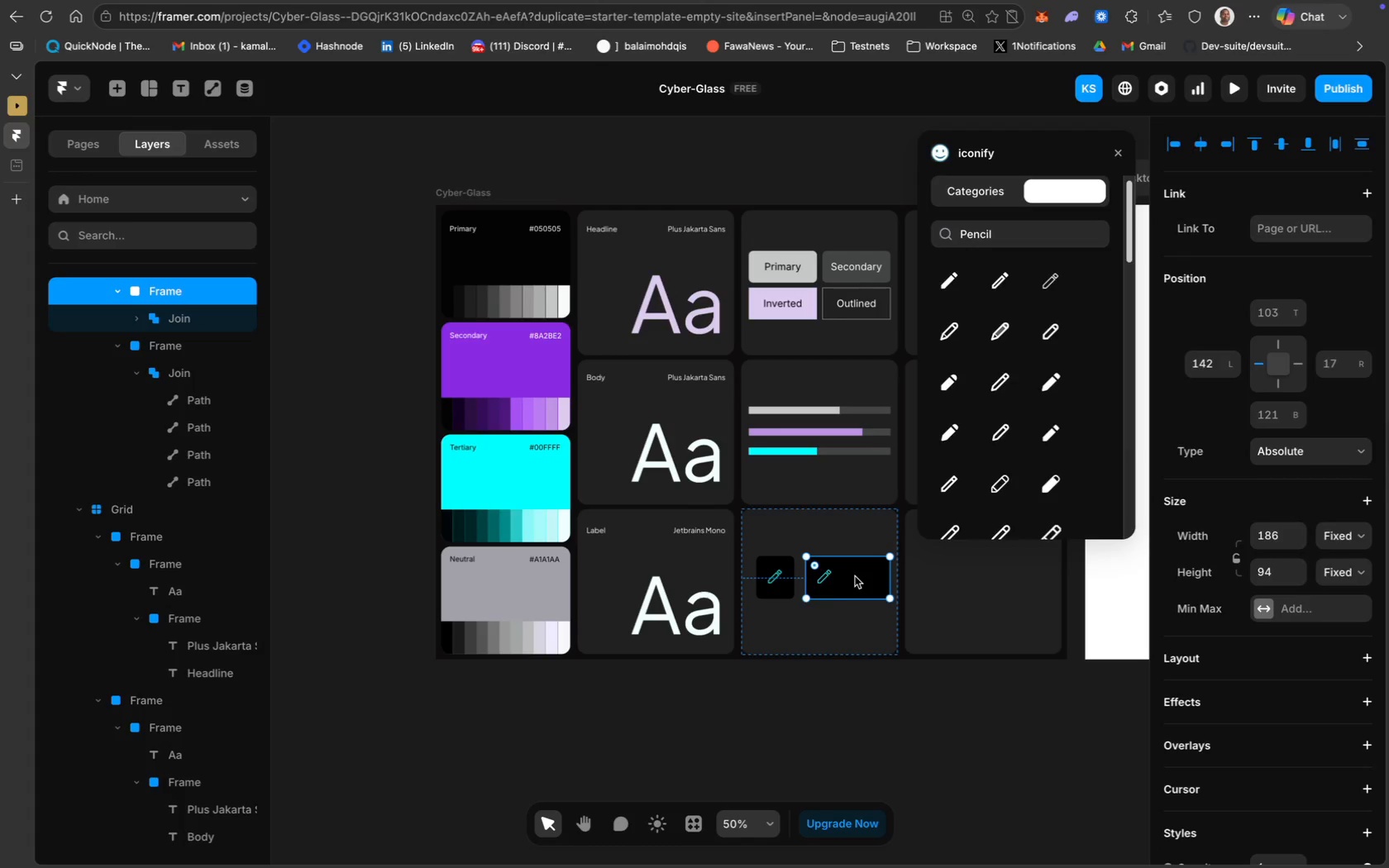 
double_click([846, 572])
 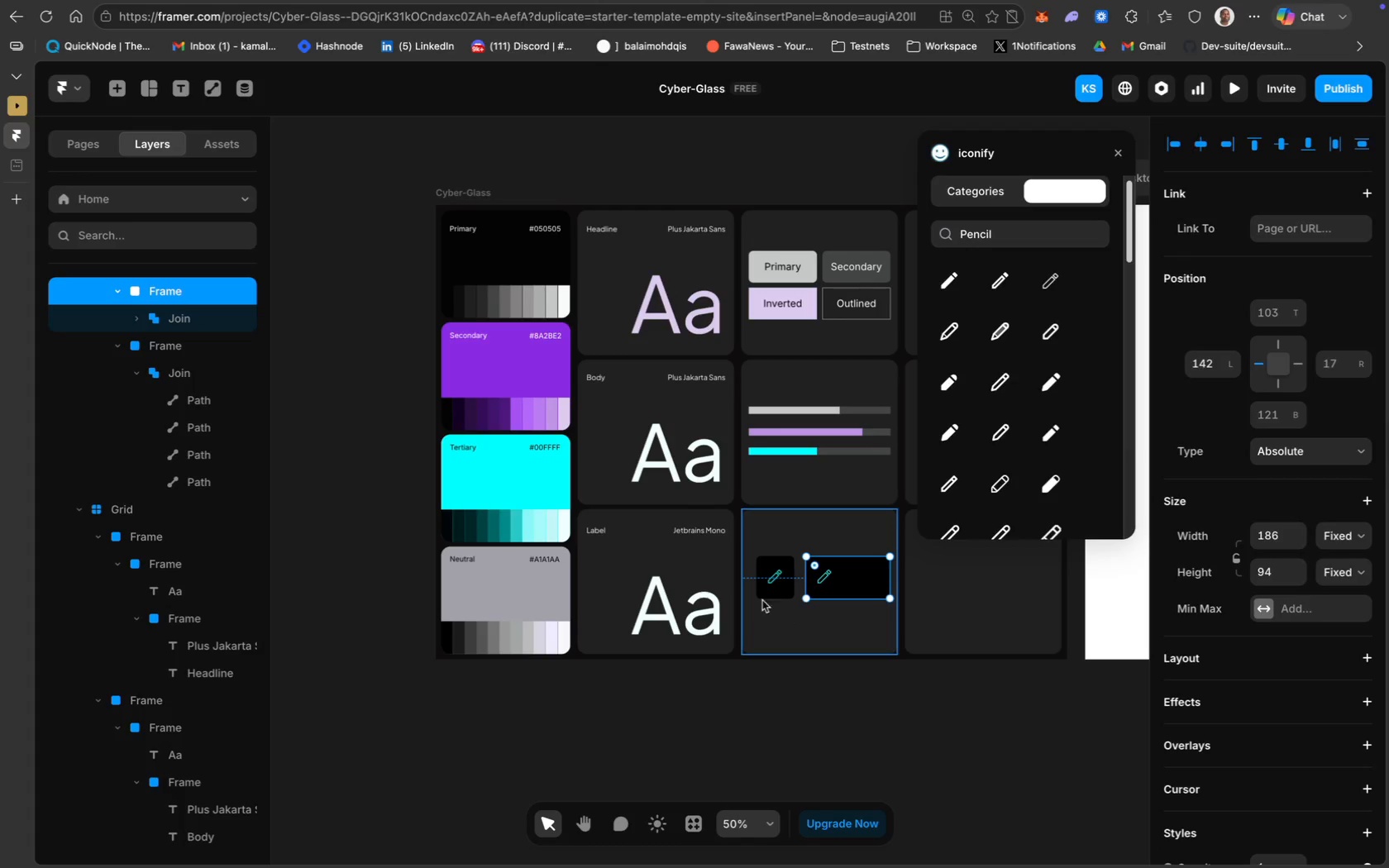 
scroll: coordinate [791, 681], scroll_direction: up, amount: 3.0
 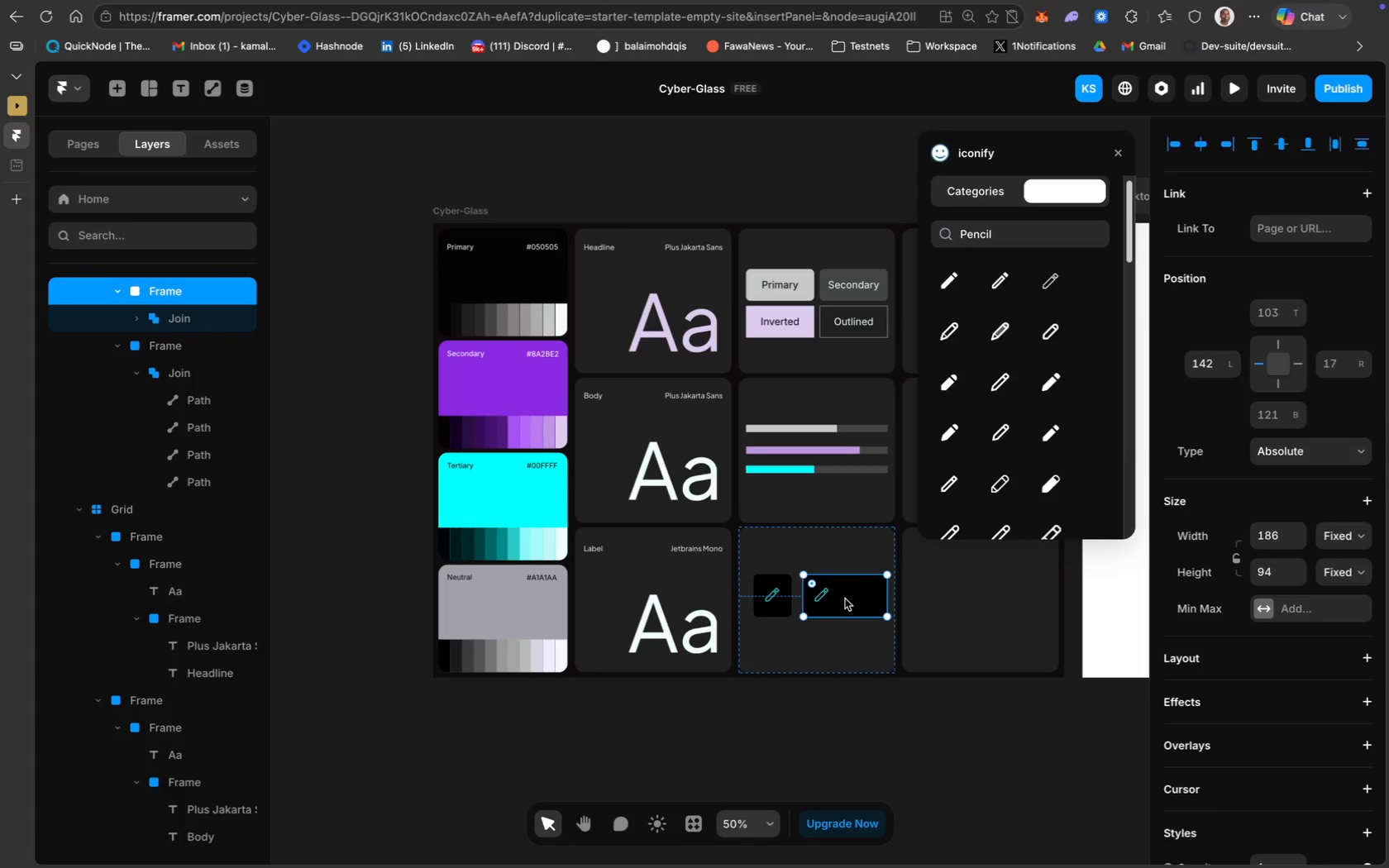 
left_click([838, 713])
 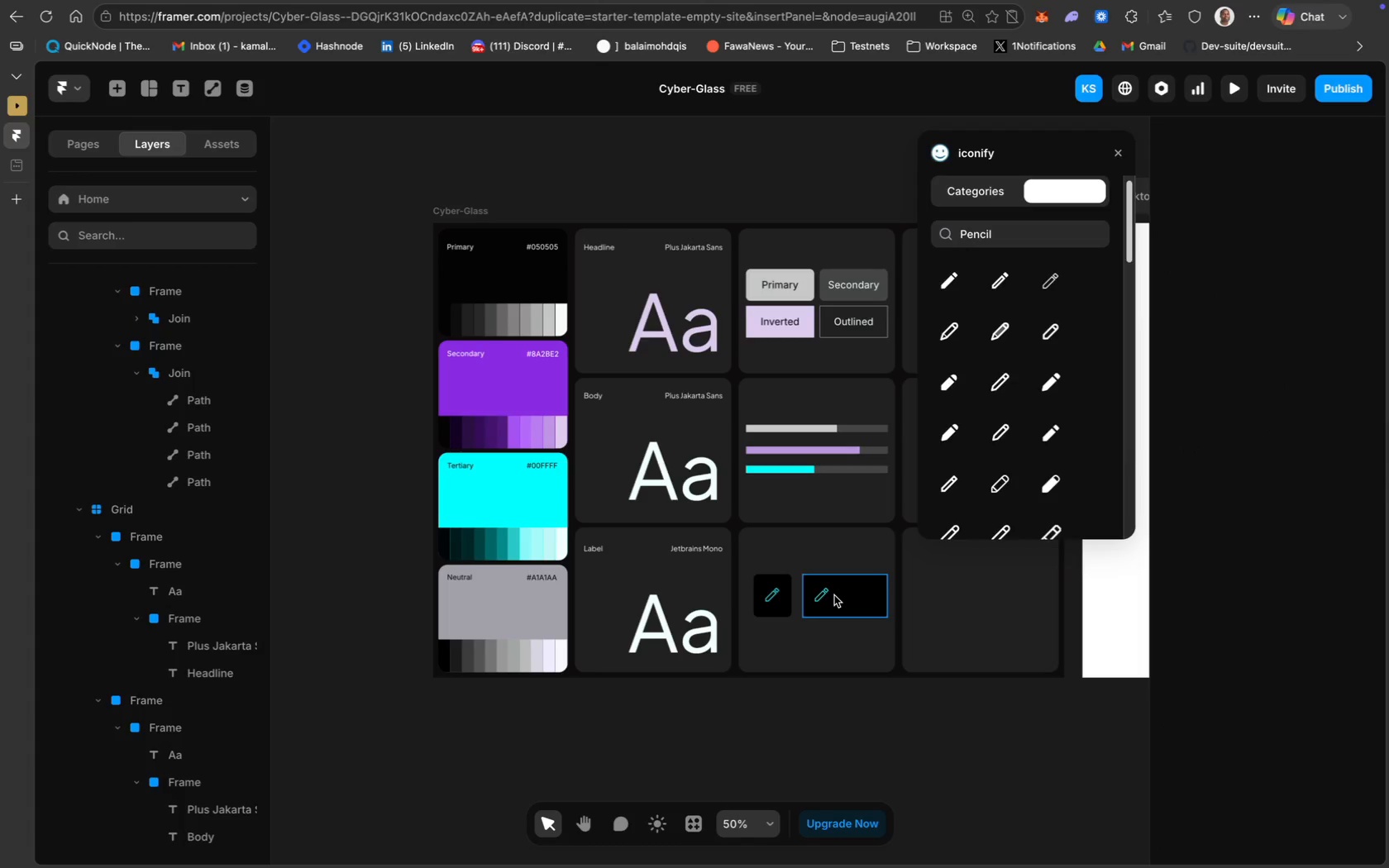 
double_click([838, 595])
 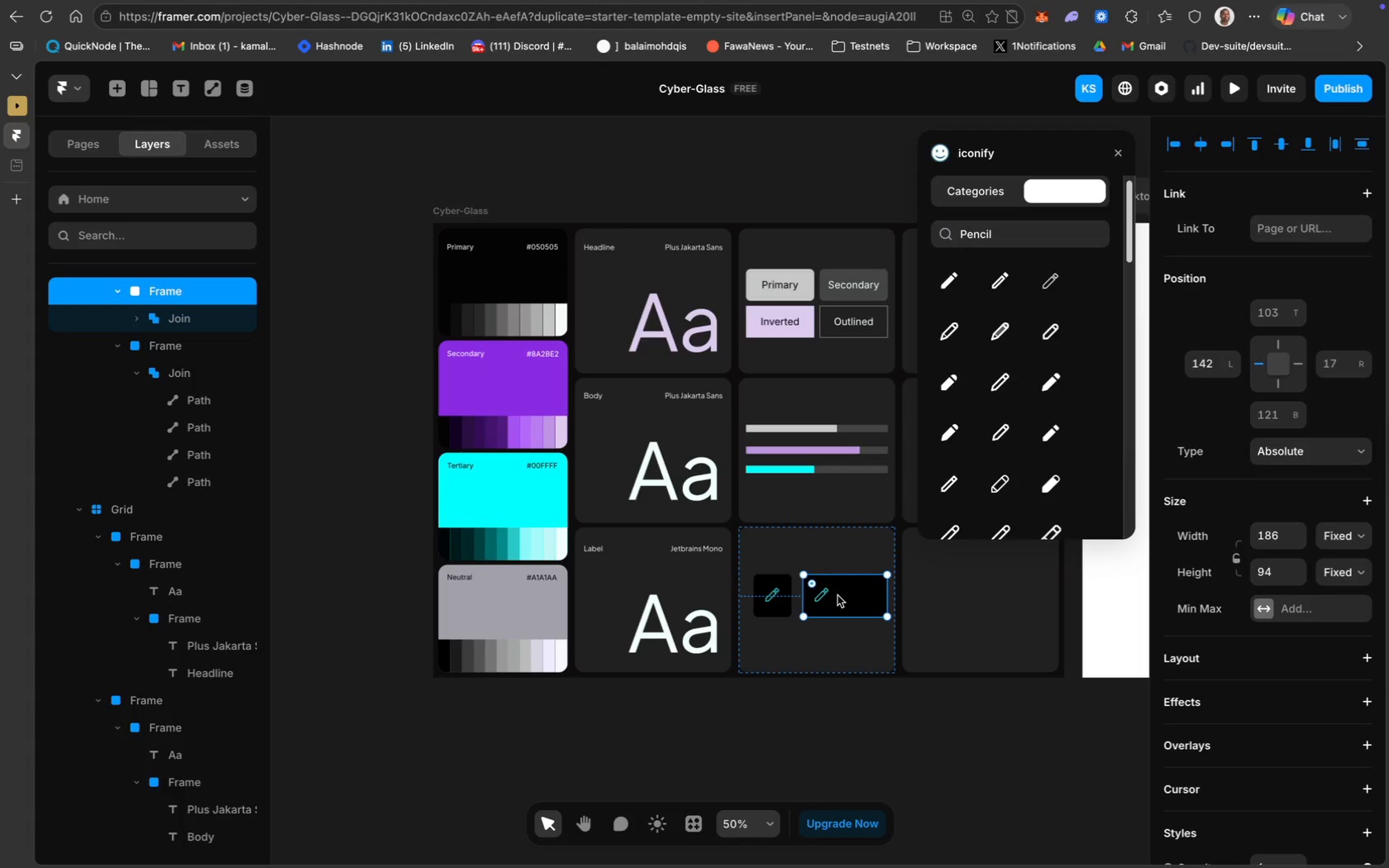 
key(CapsLock)
 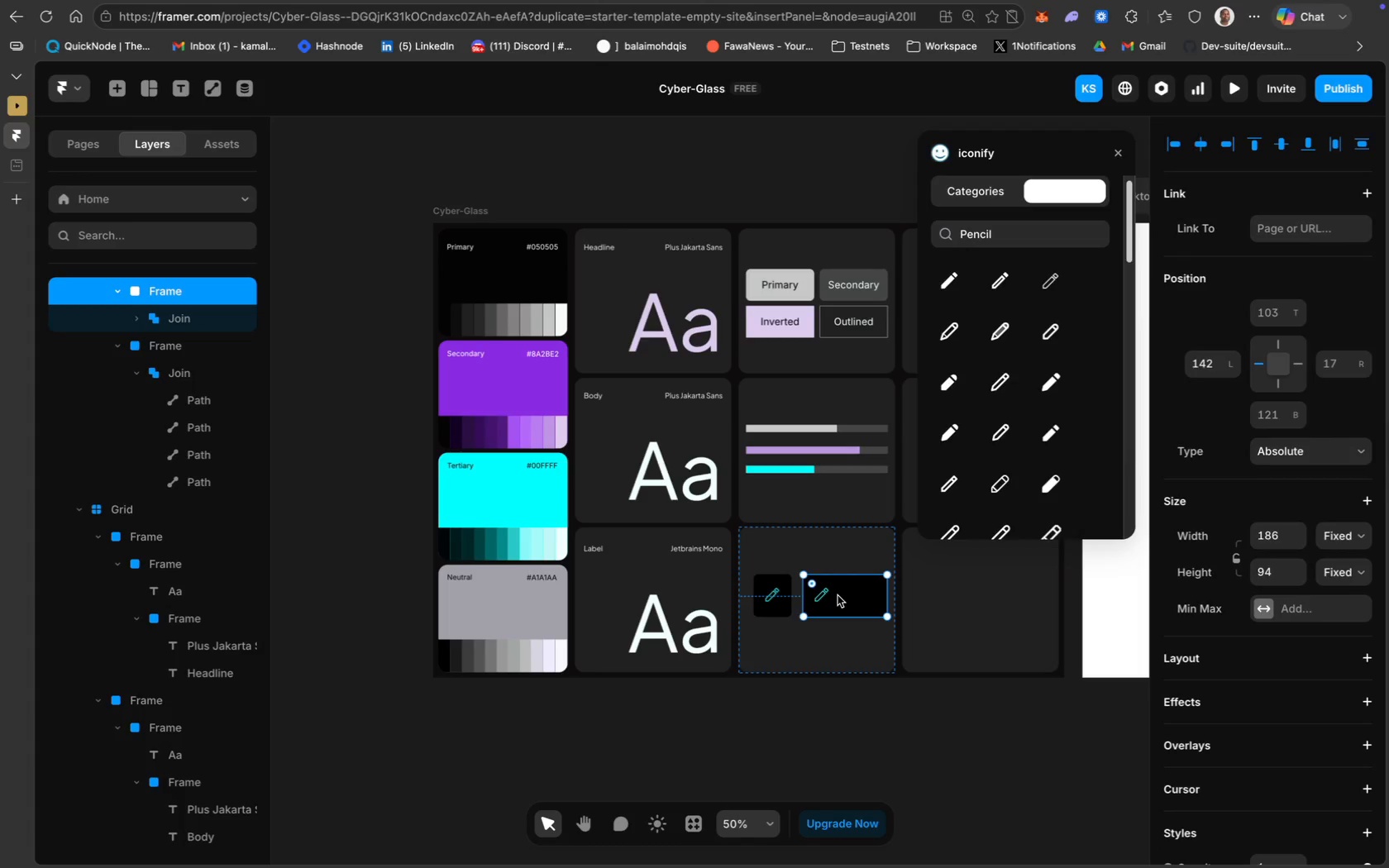 
key(L)
 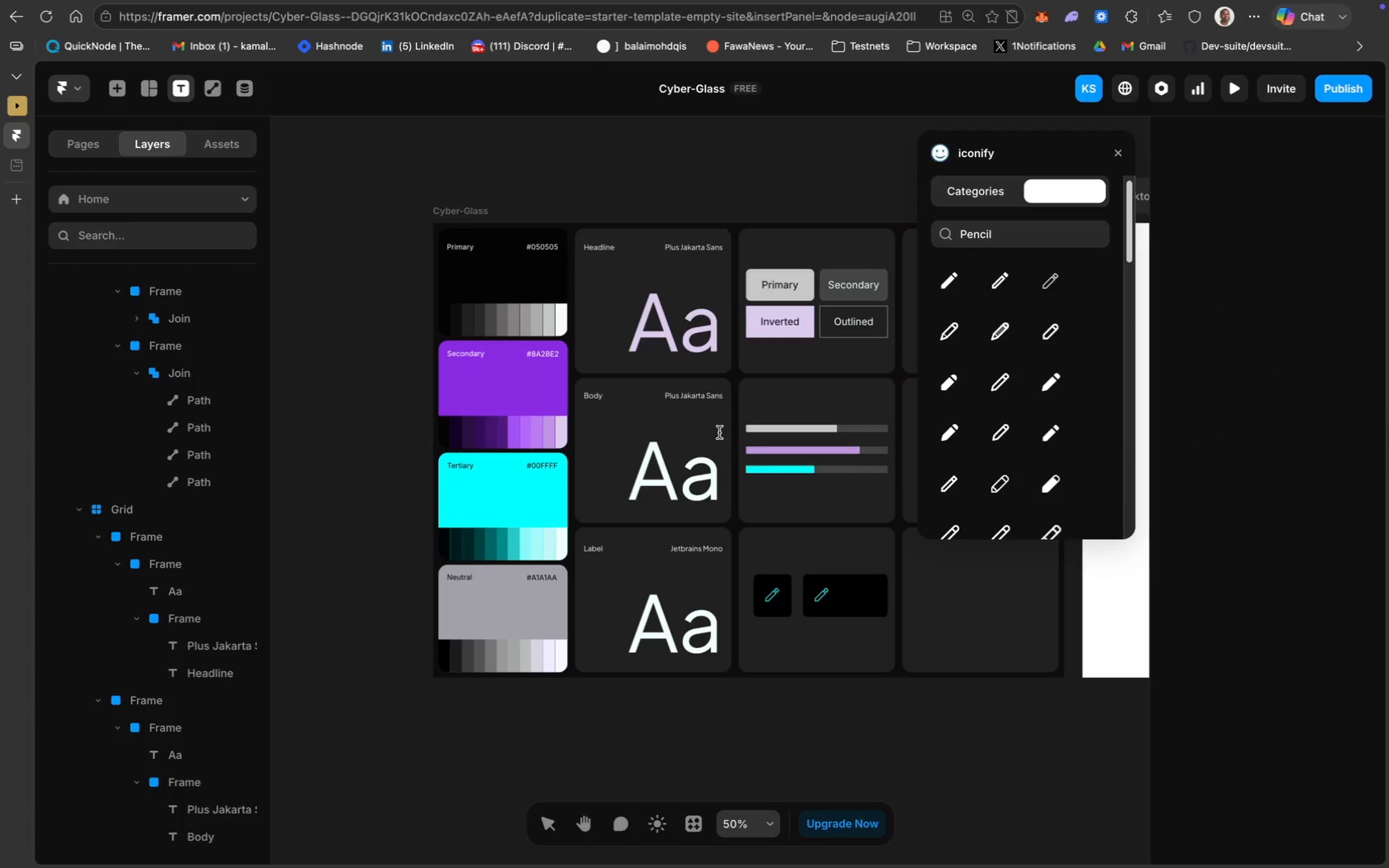 
wait(7.87)
 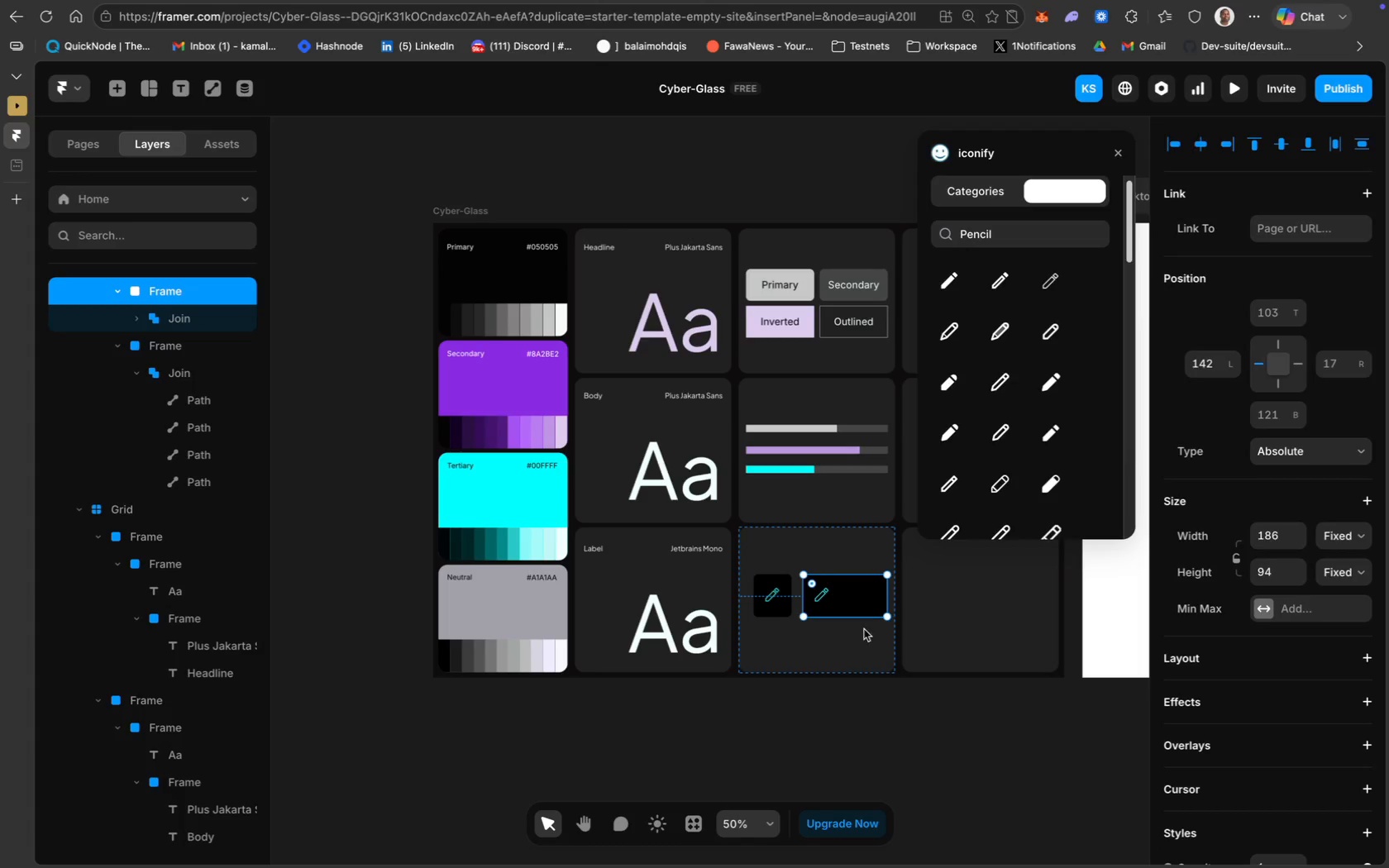 
left_click([833, 593])
 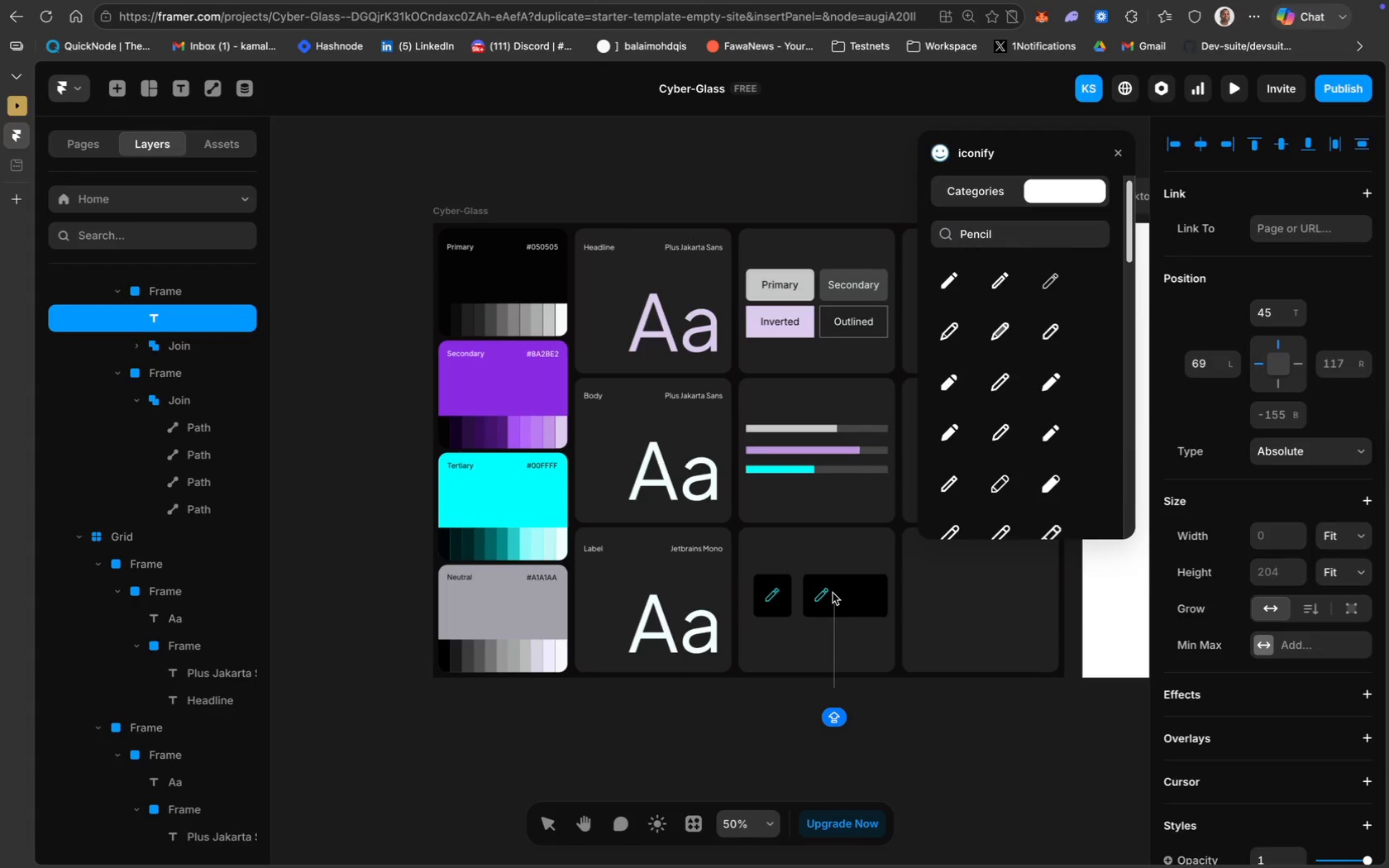 
type(Label)
 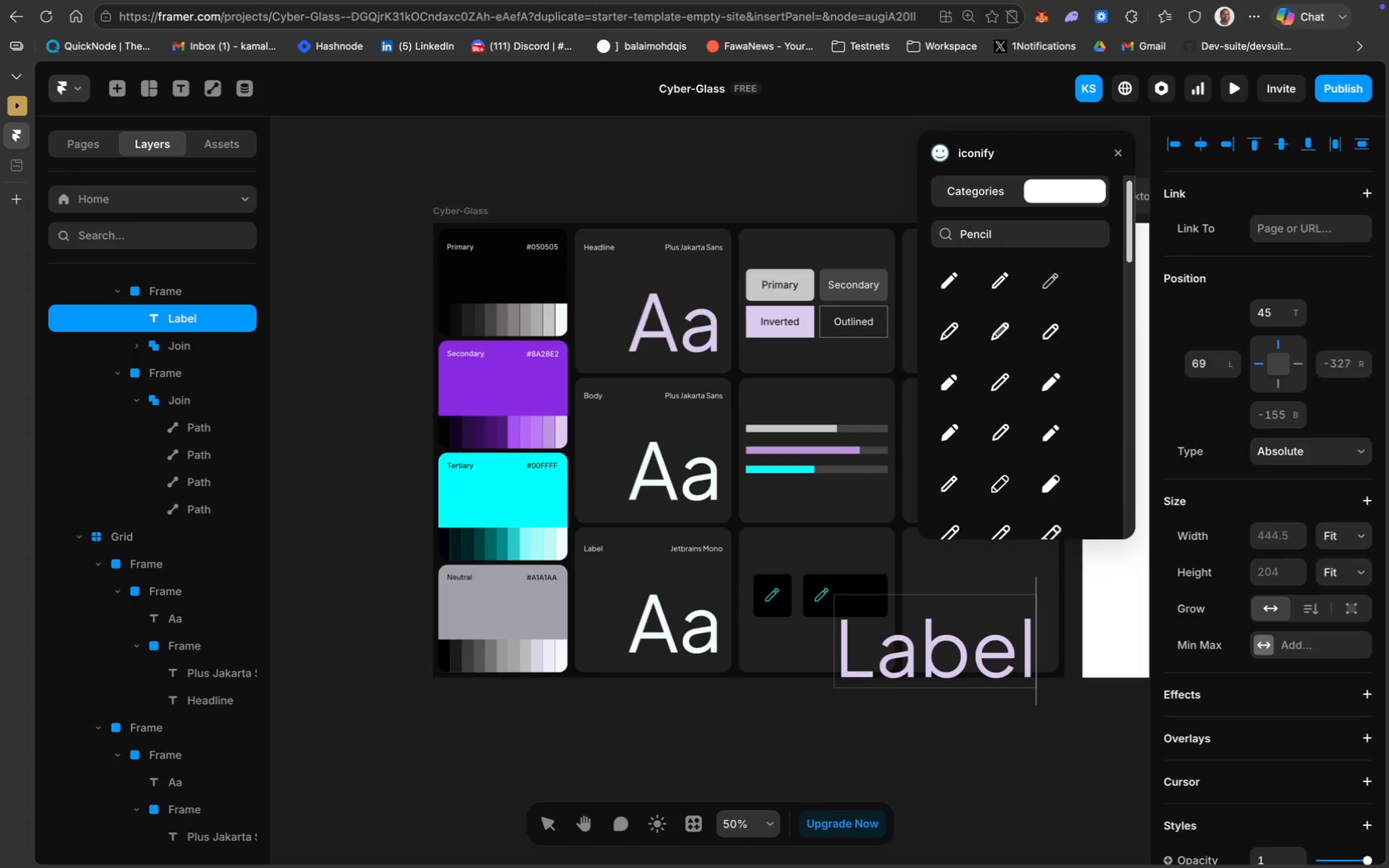 
key(Meta+CommandLeft)
 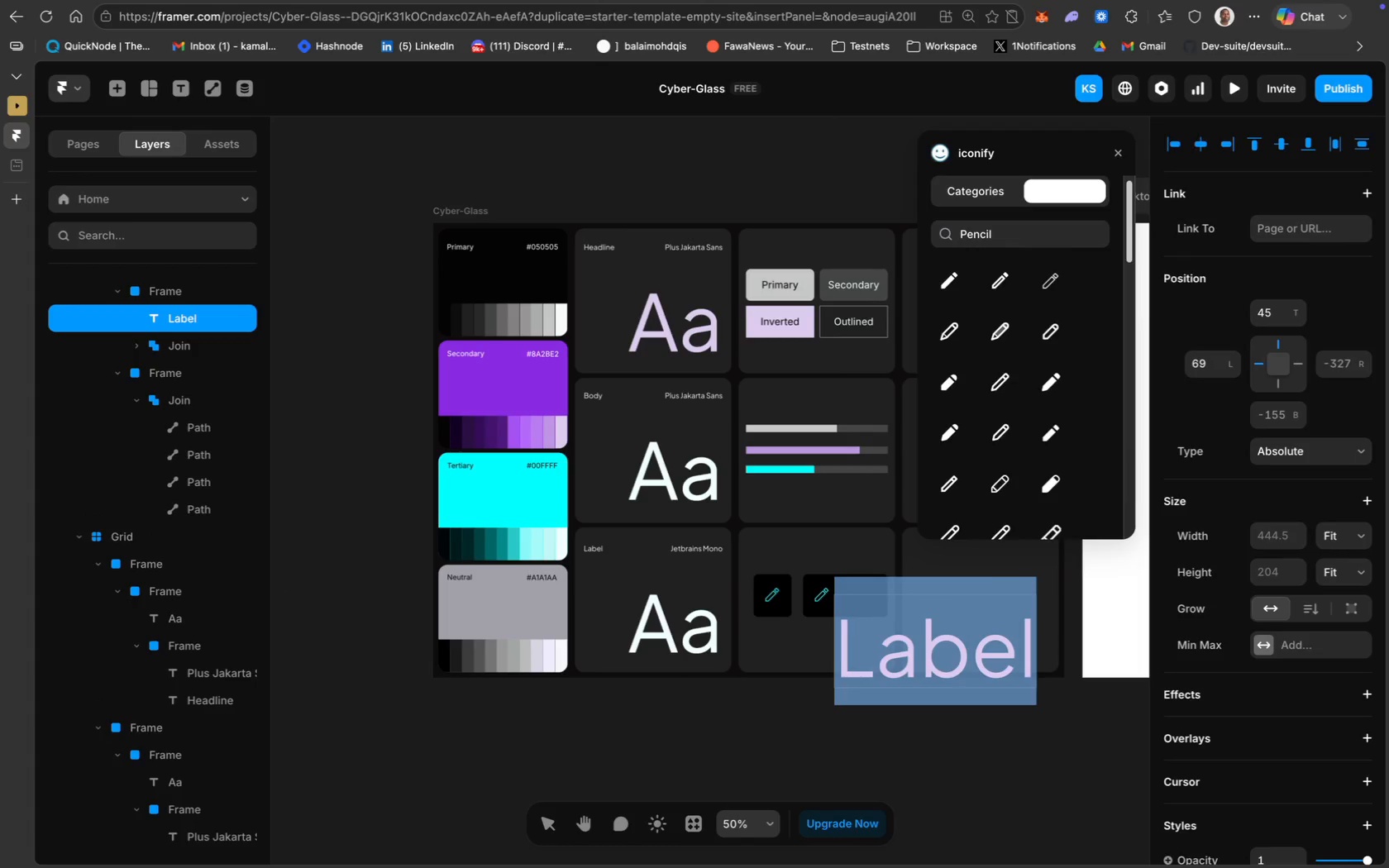 
key(Meta+A)
 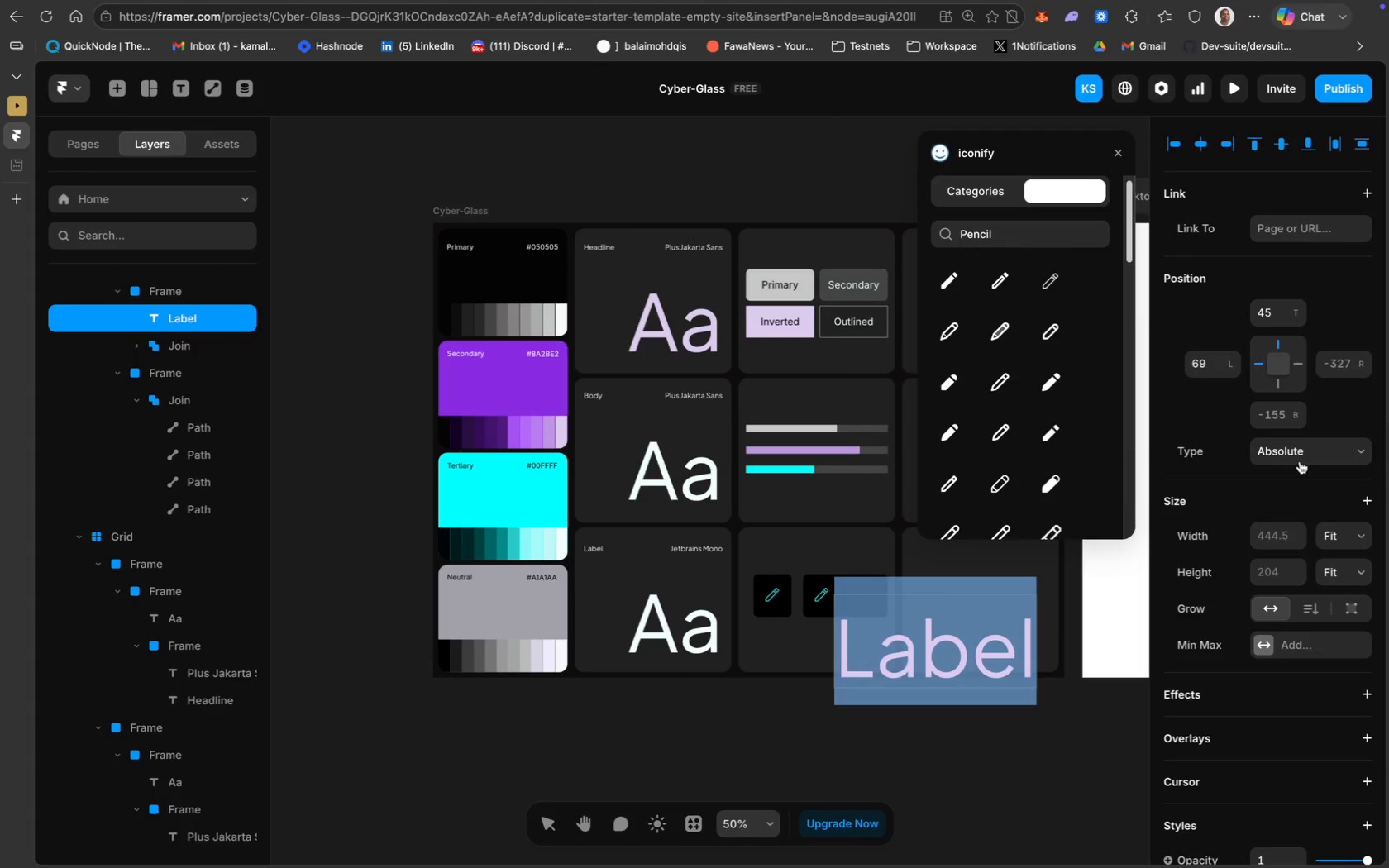 
scroll: coordinate [1286, 651], scroll_direction: down, amount: 41.0
 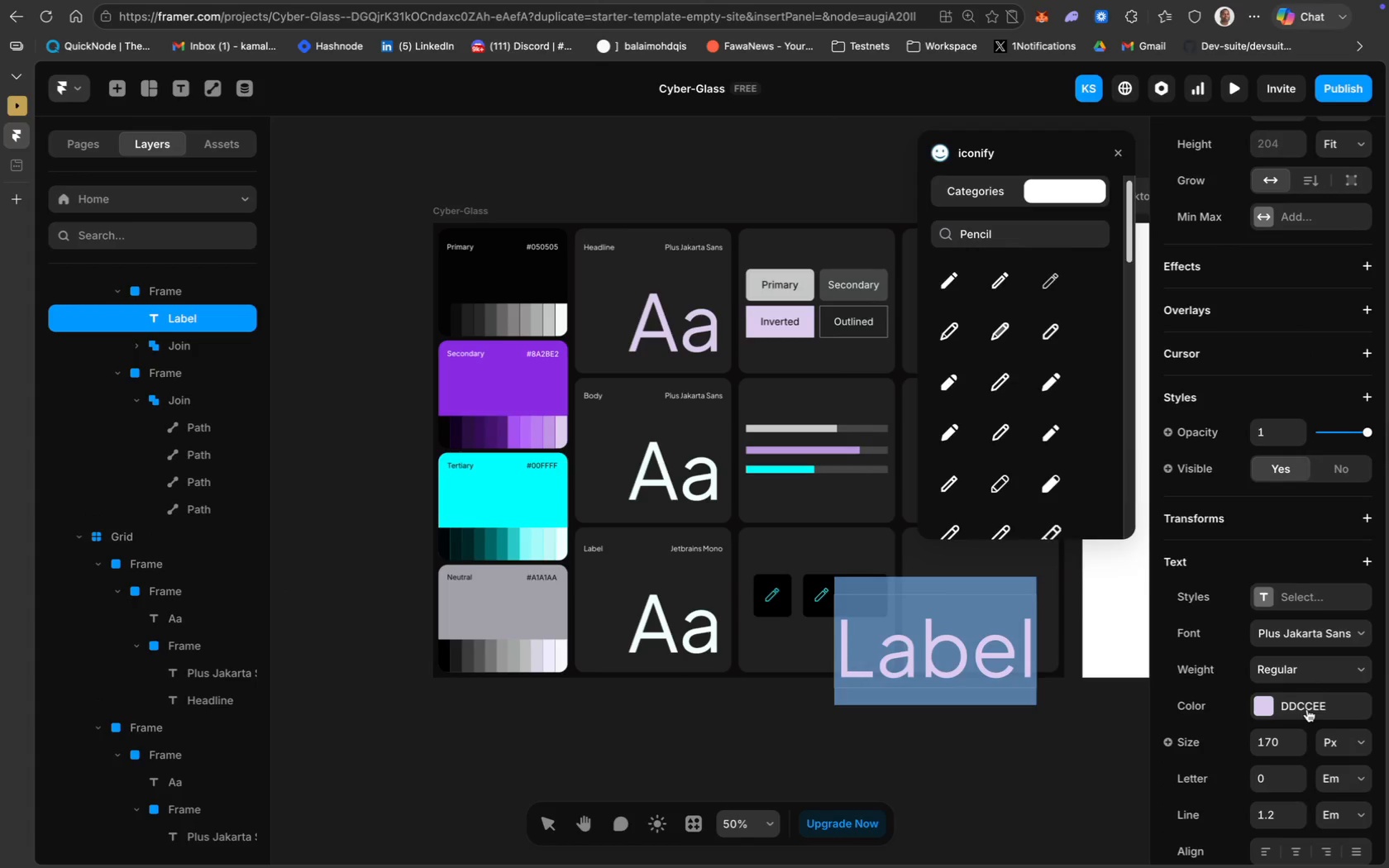 
left_click([1313, 704])
 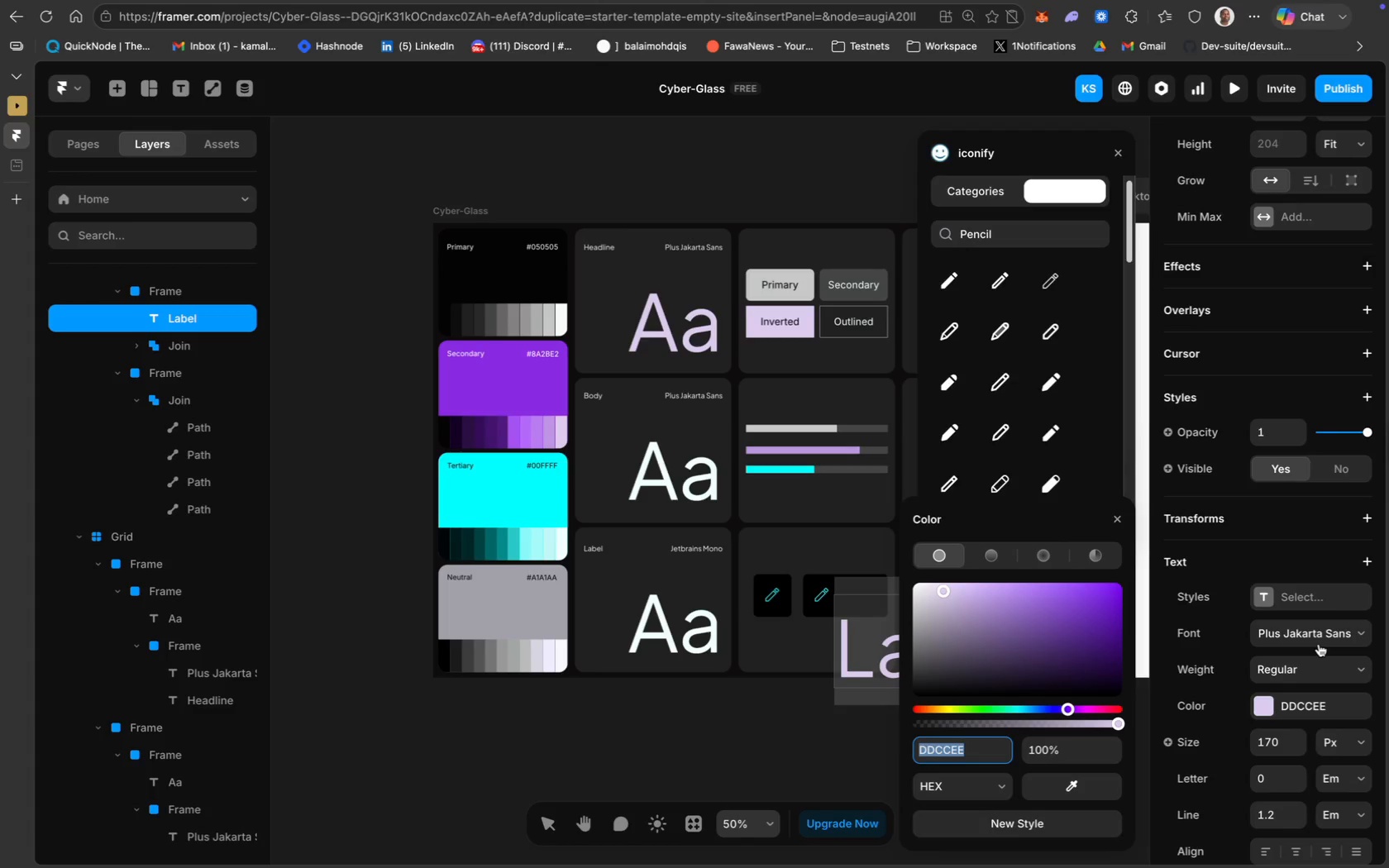 
wait(5.99)
 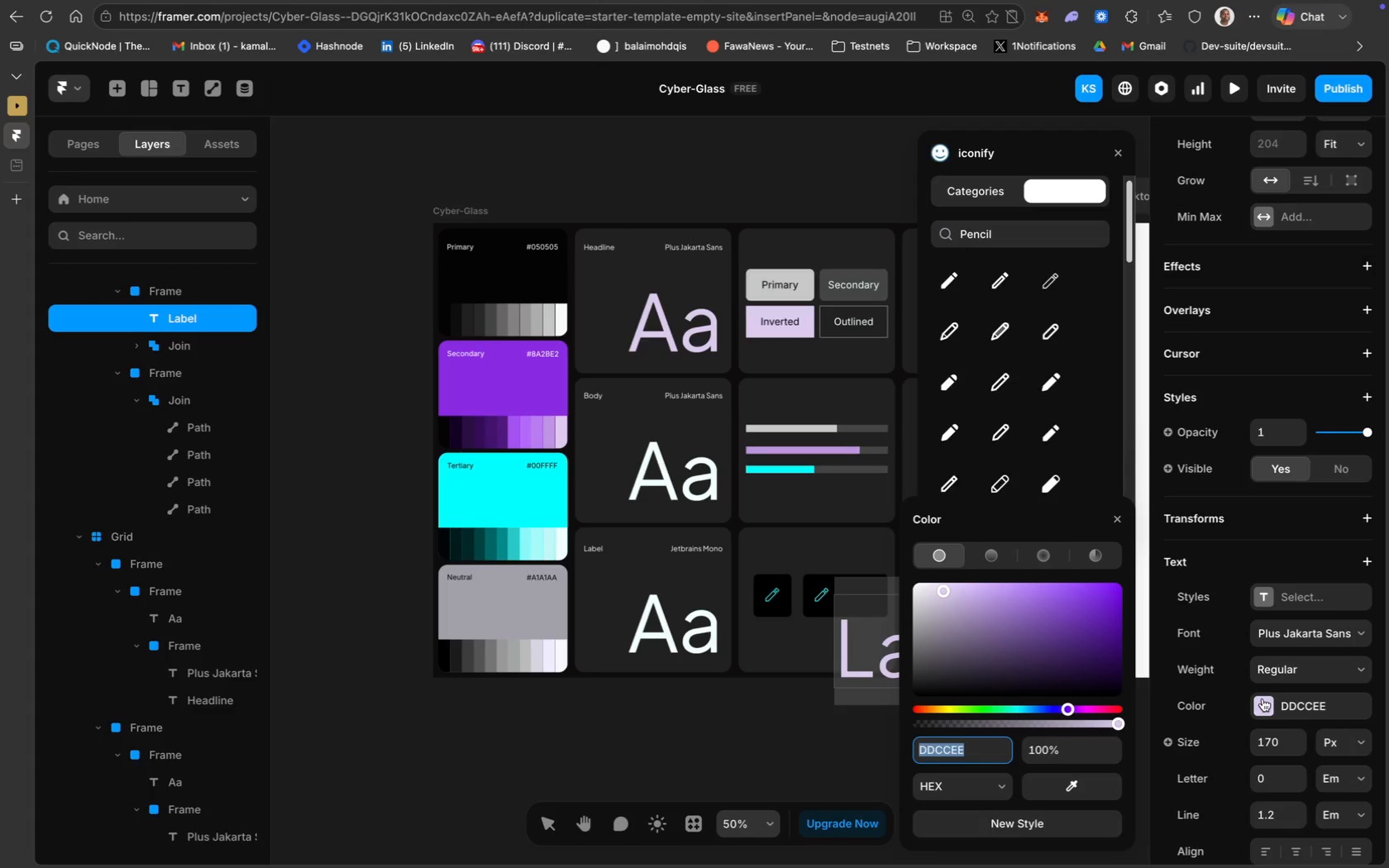 
left_click([1271, 742])
 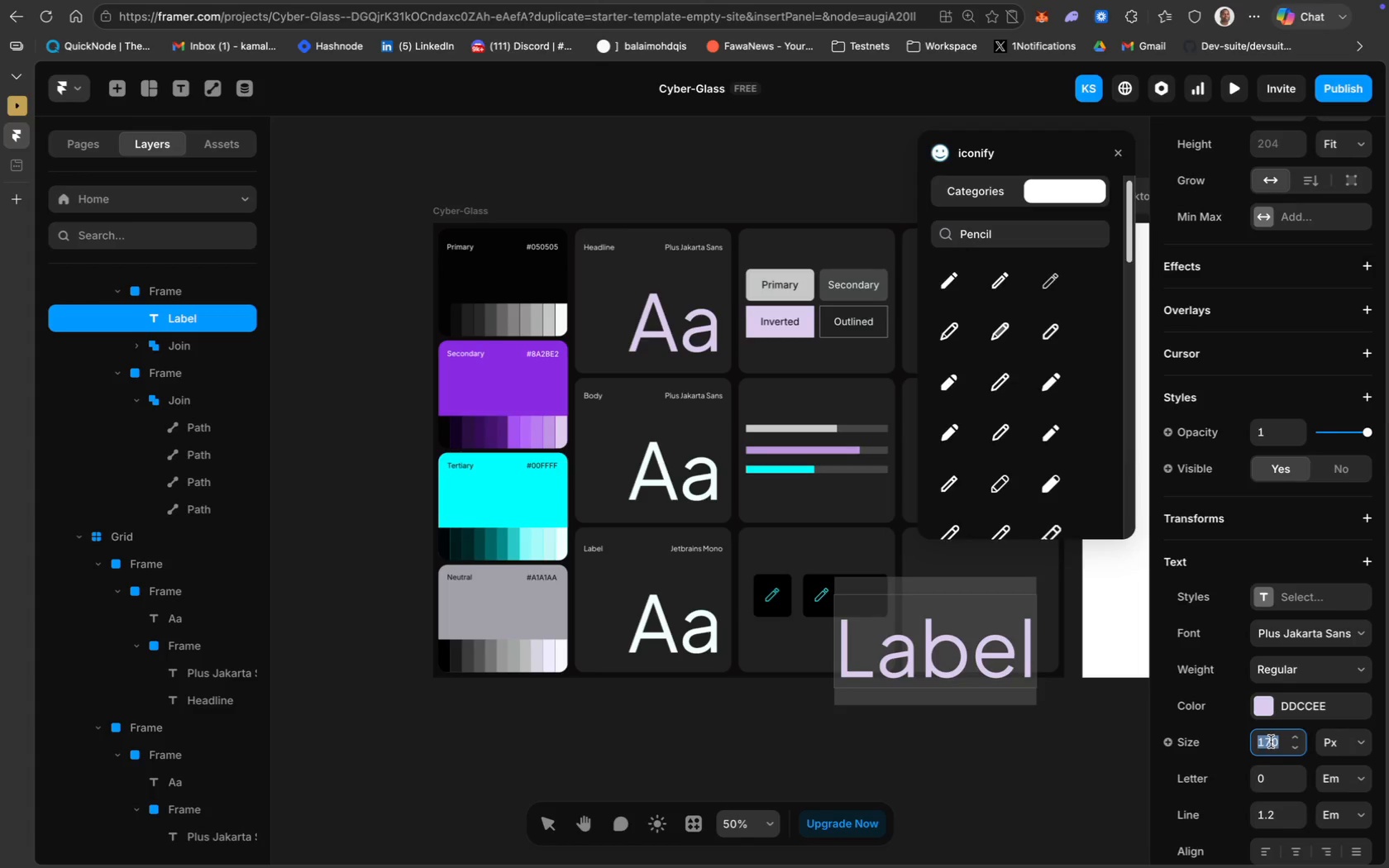 
type(14)
 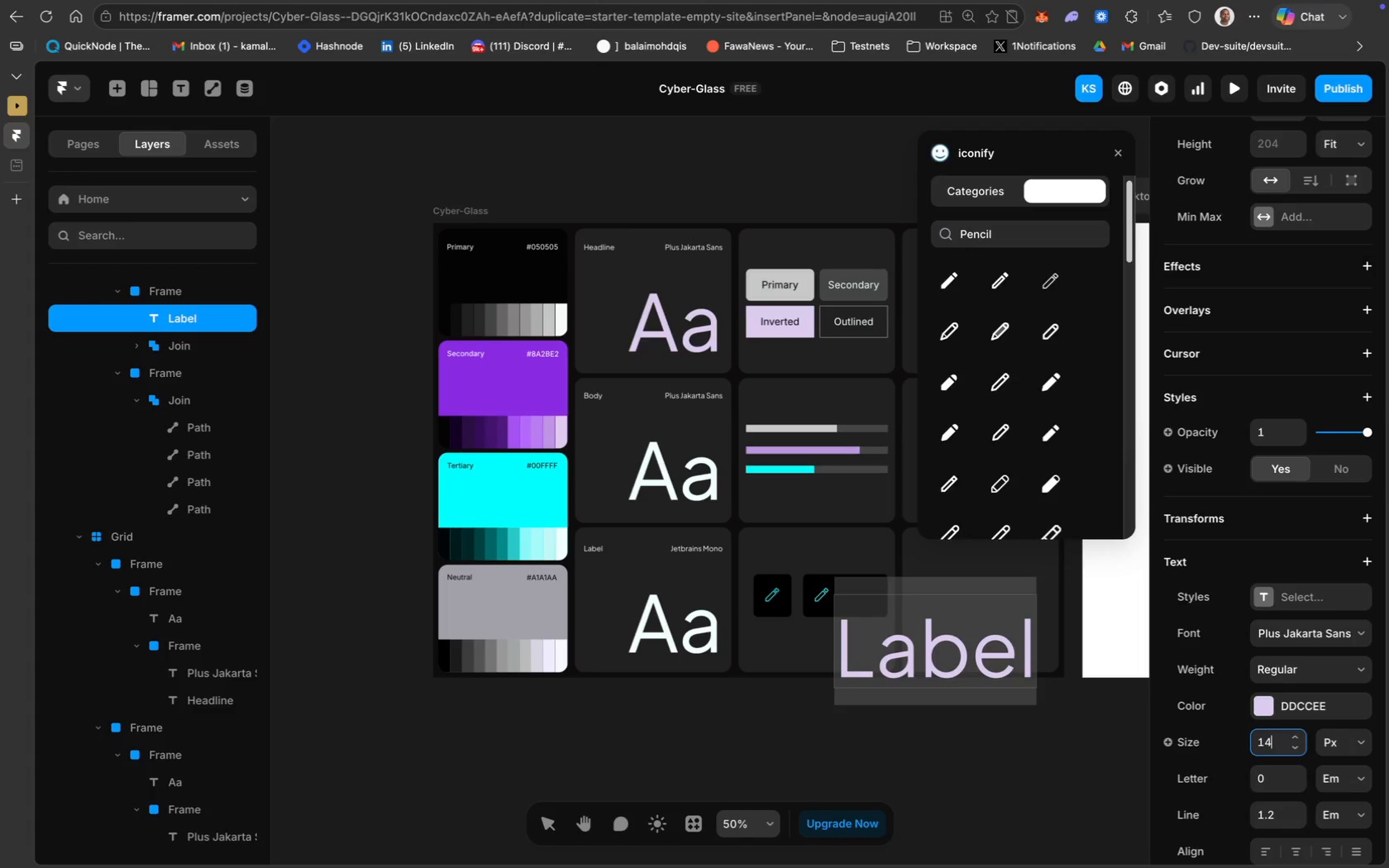 
key(Enter)
 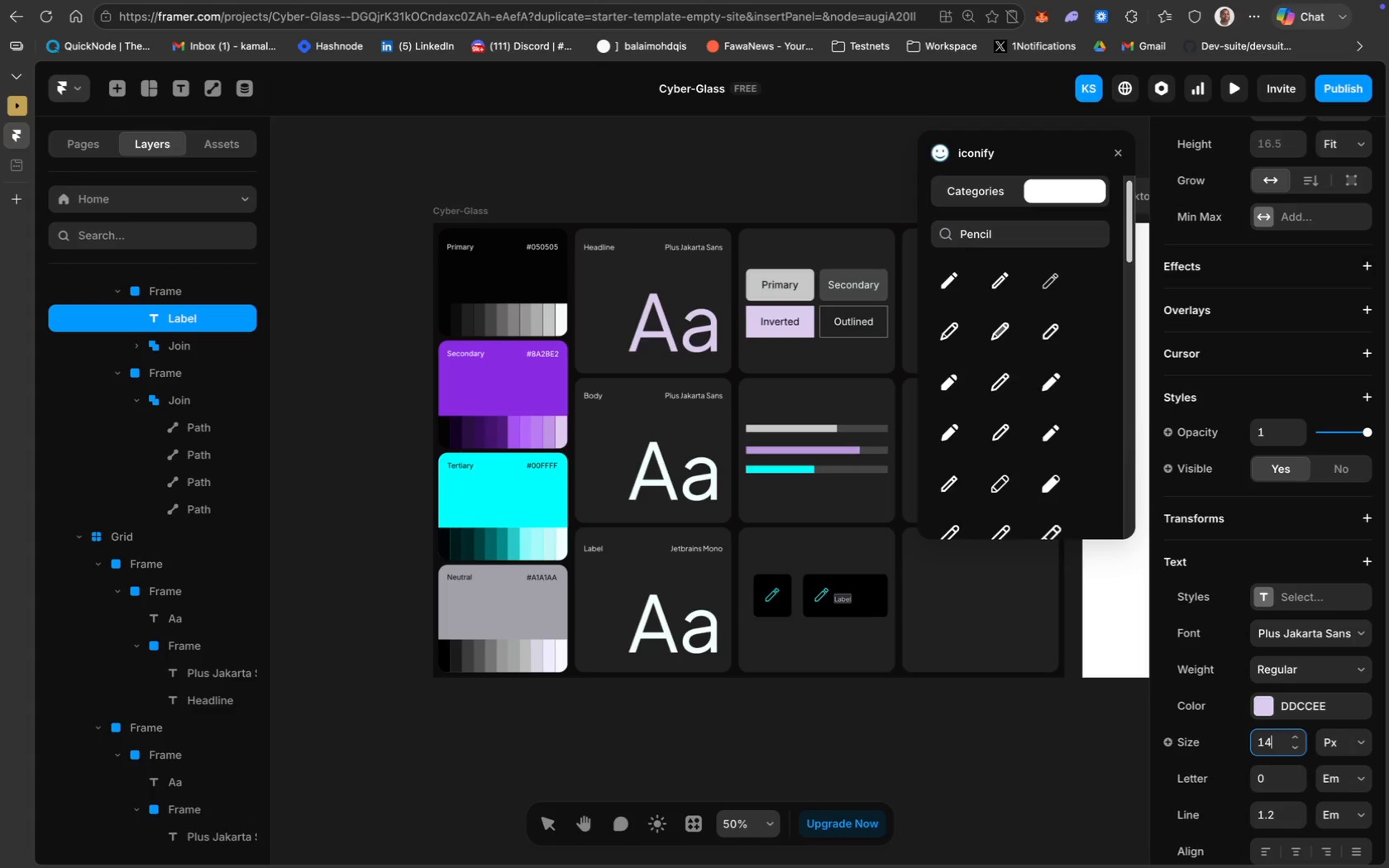 
left_click([1271, 742])
 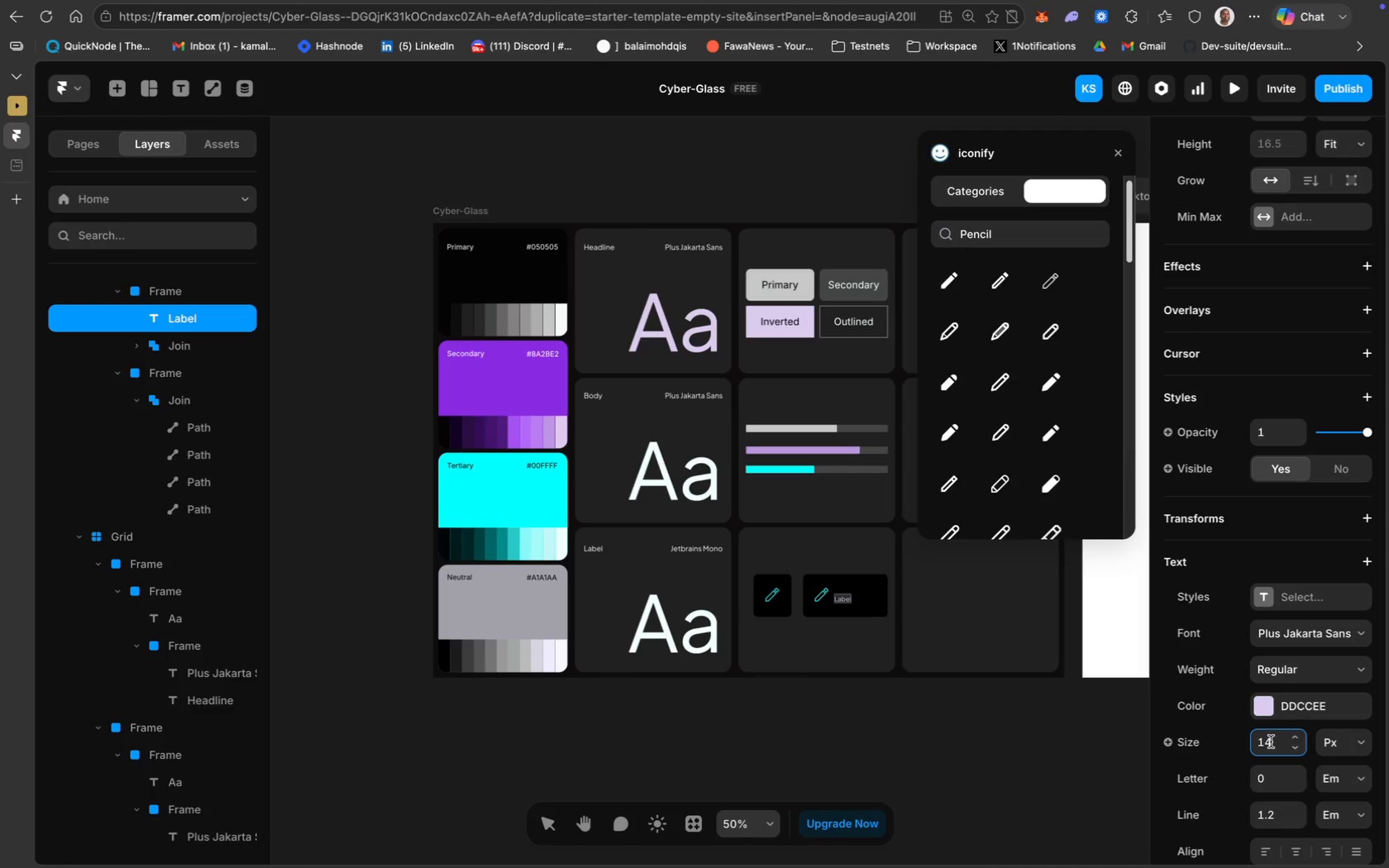 
key(Meta+A)
 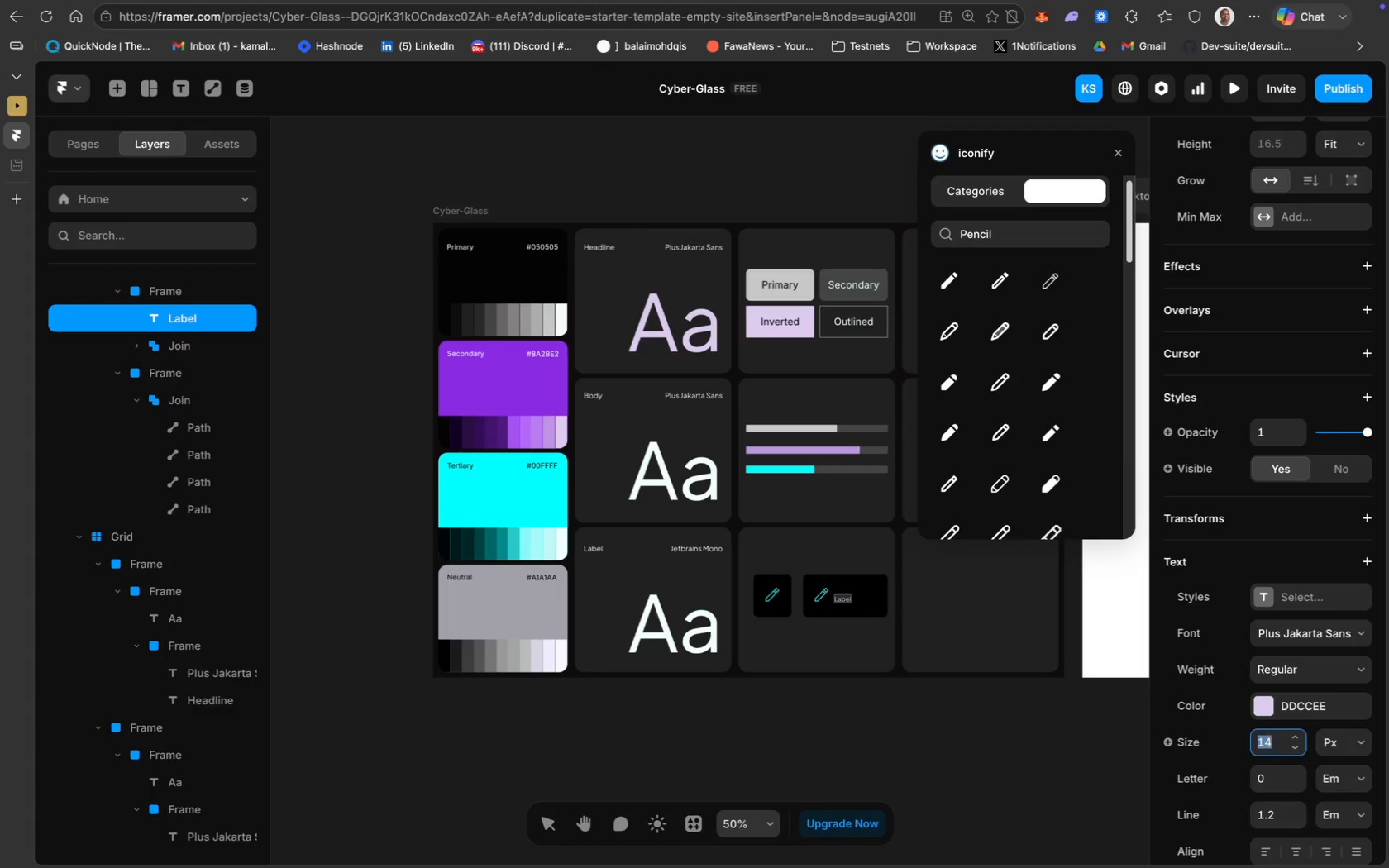 
type(18)
 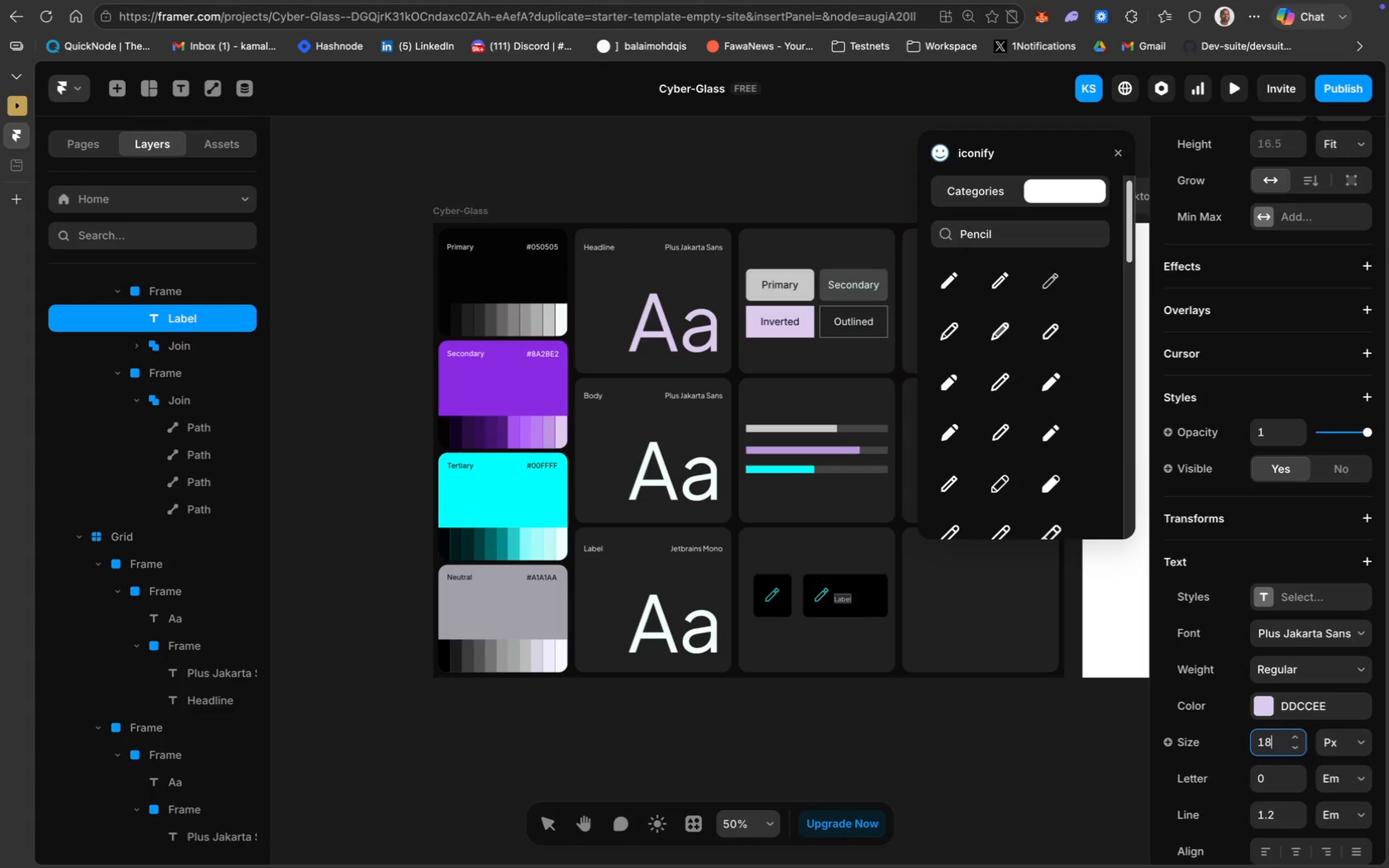 
key(Enter)
 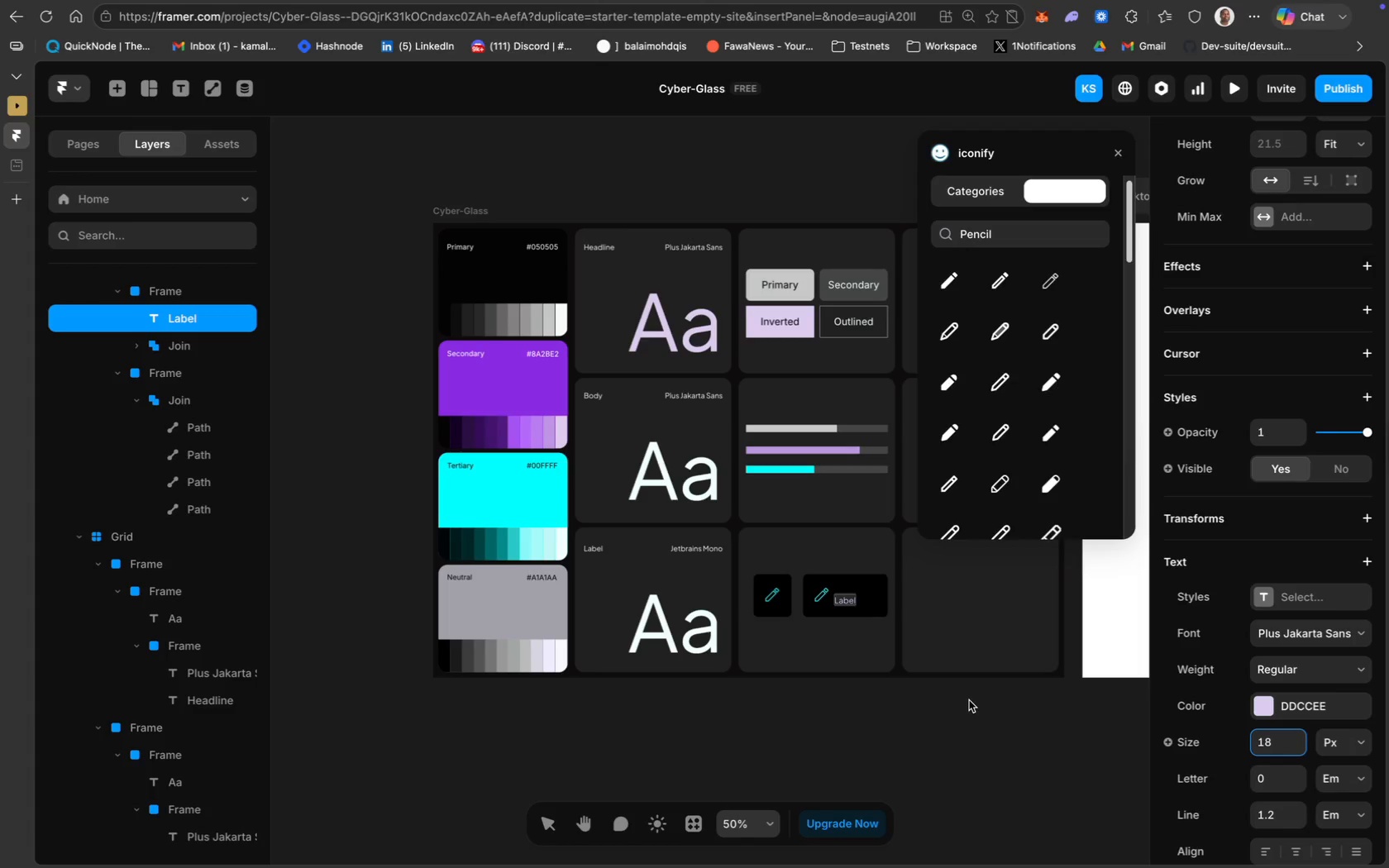 
key(Meta+A)
 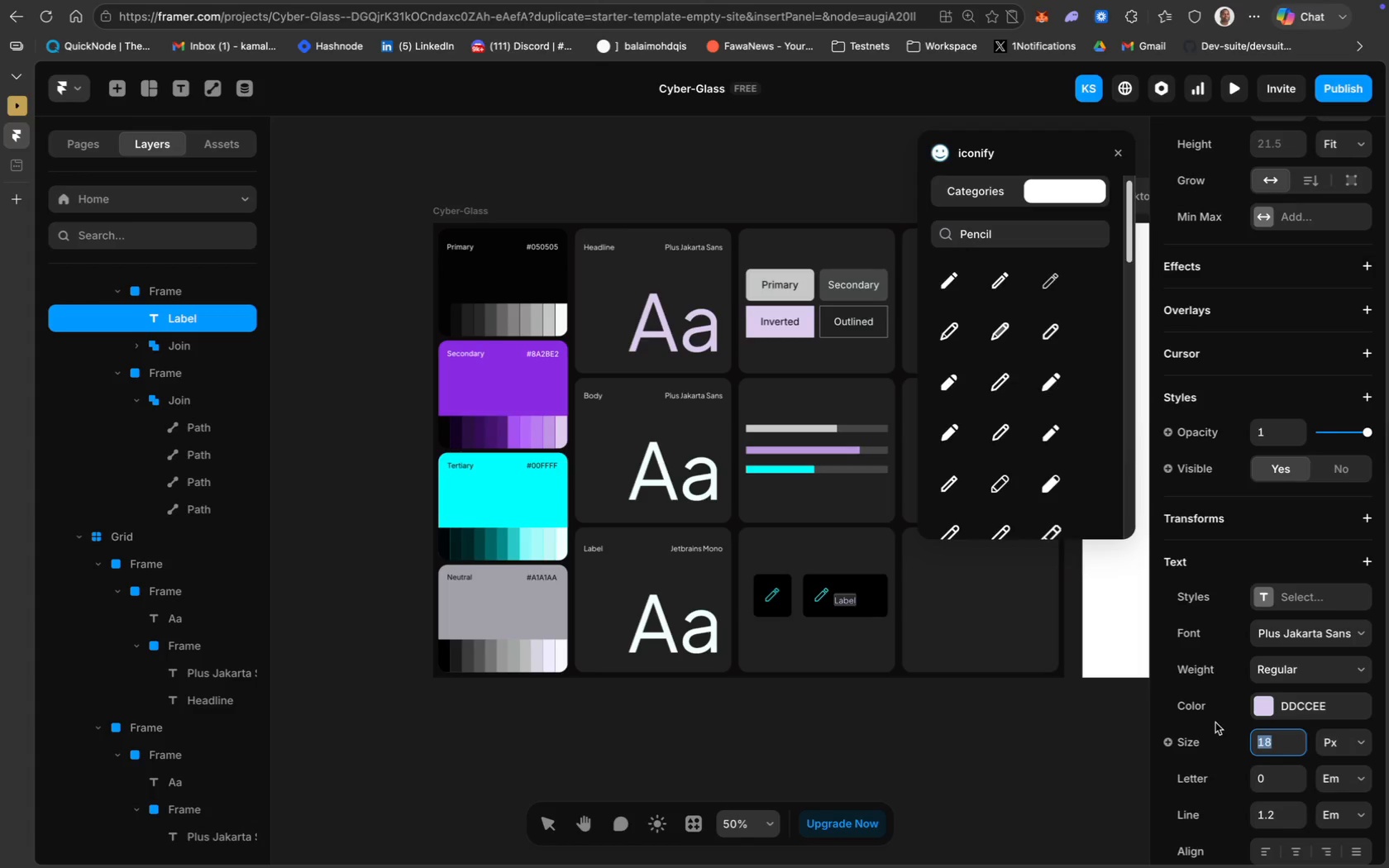 
type(20)
 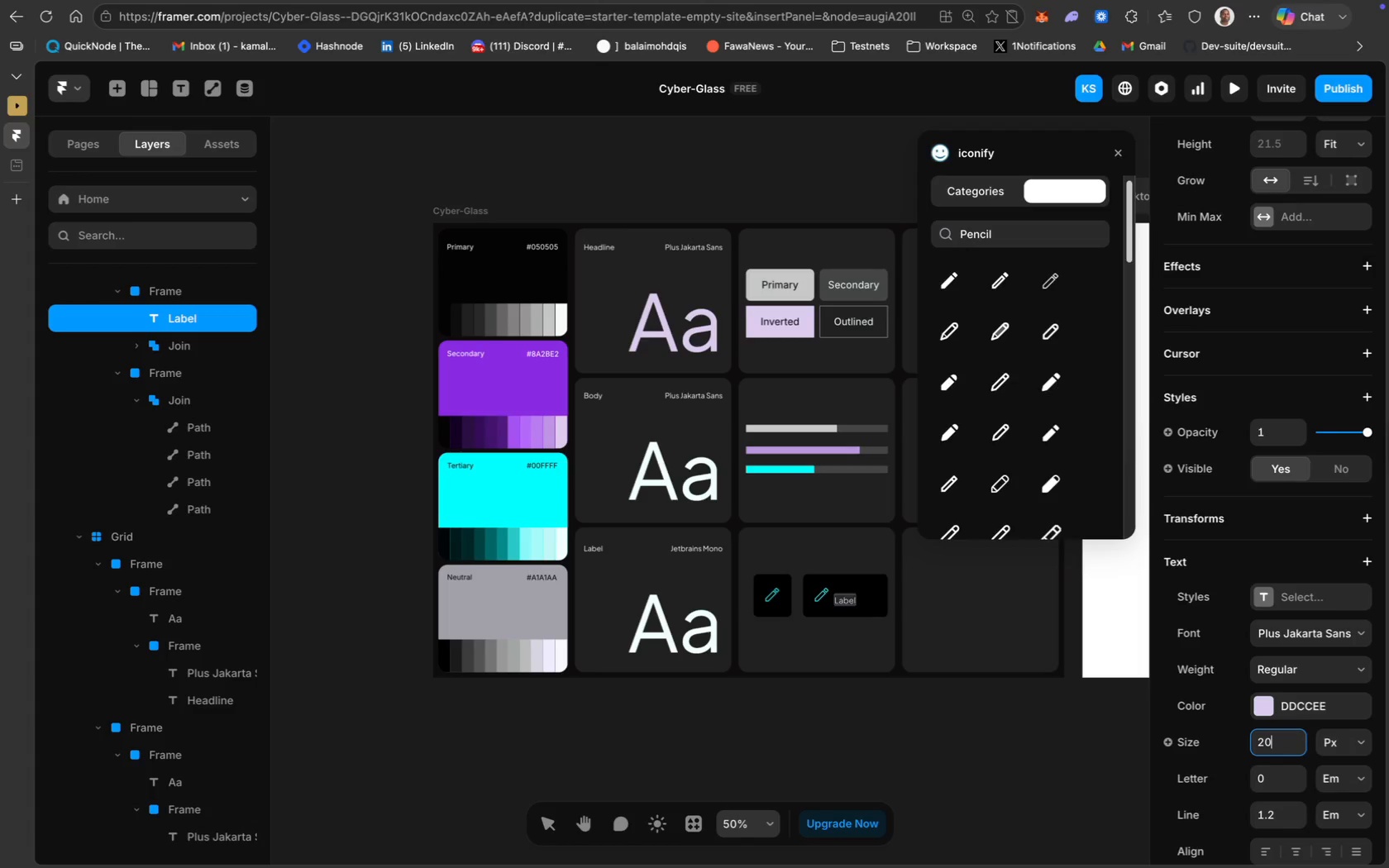 
key(Enter)
 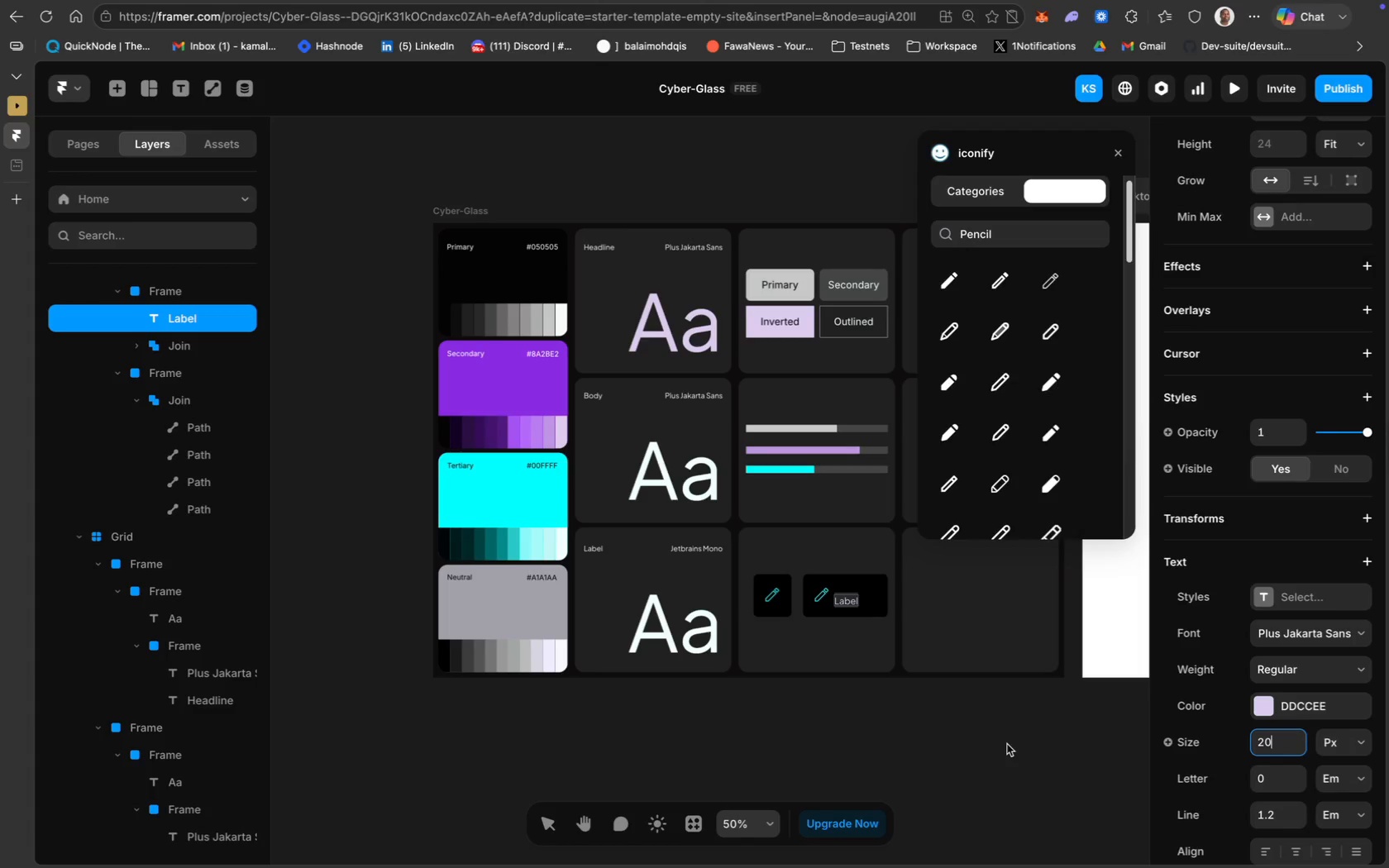 
left_click([1007, 744])
 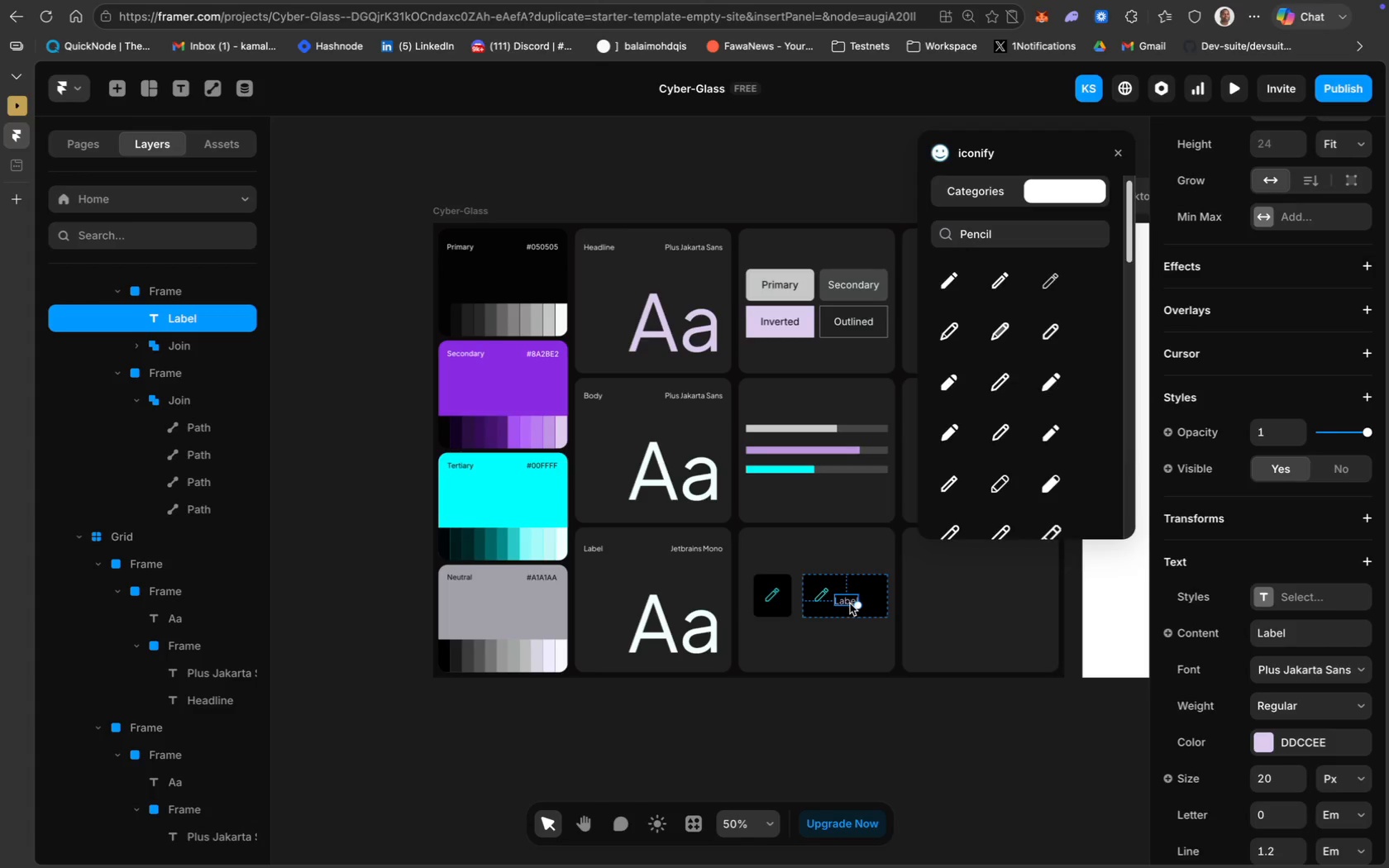 
left_click_drag(start_coordinate=[846, 600], to_coordinate=[848, 592])
 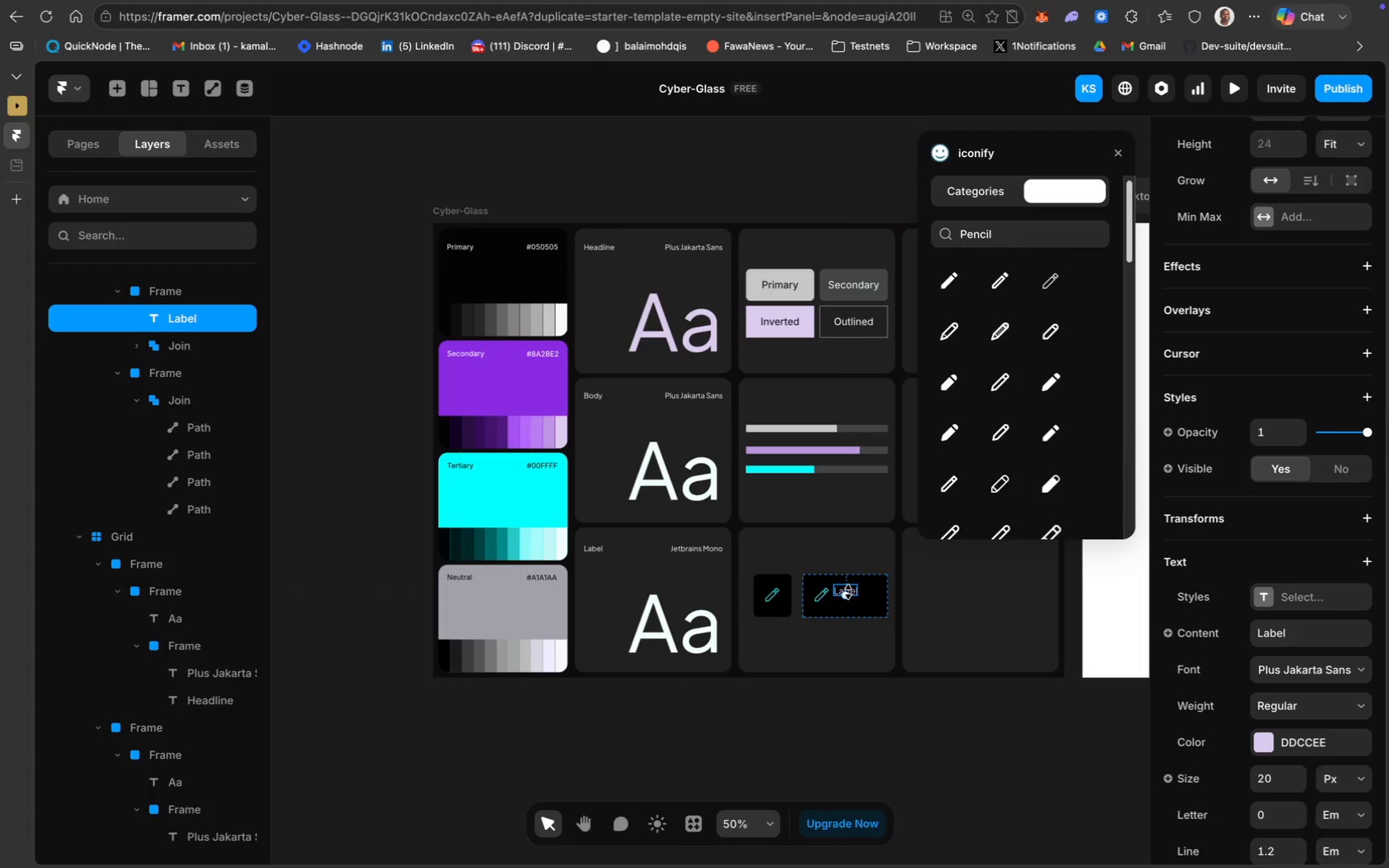 
key(ArrowDown)
 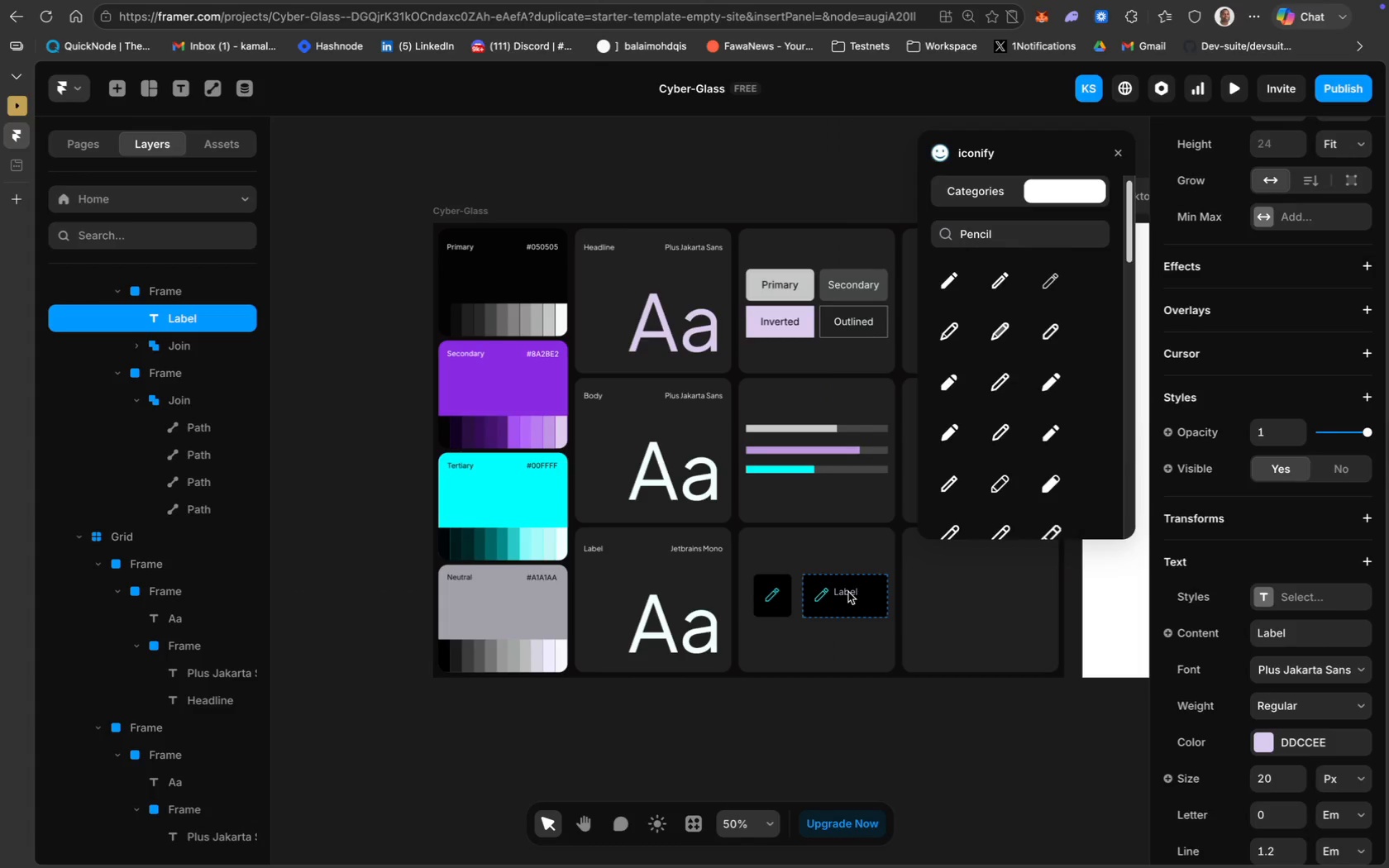 
key(ArrowDown)
 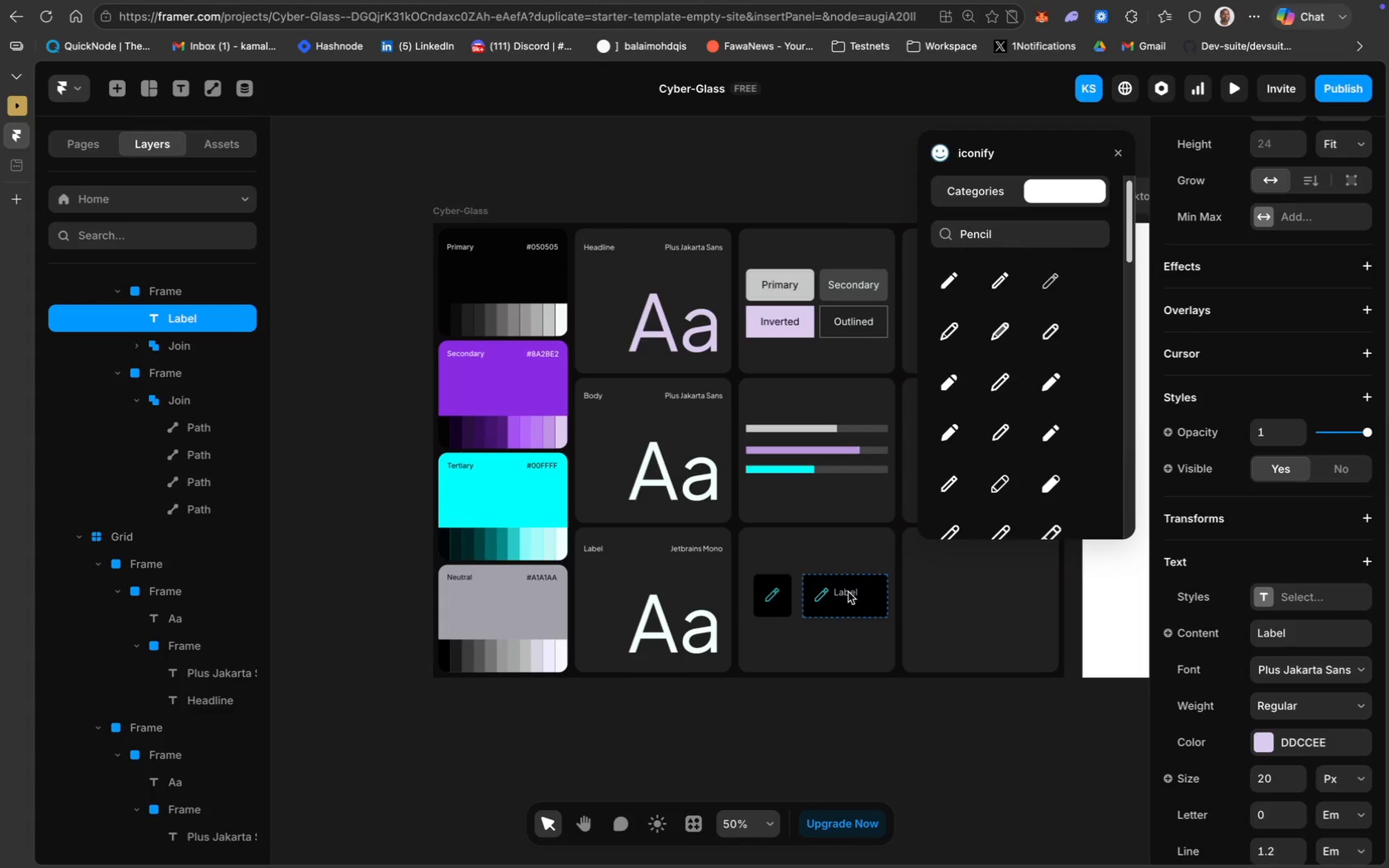 
key(ArrowDown)
 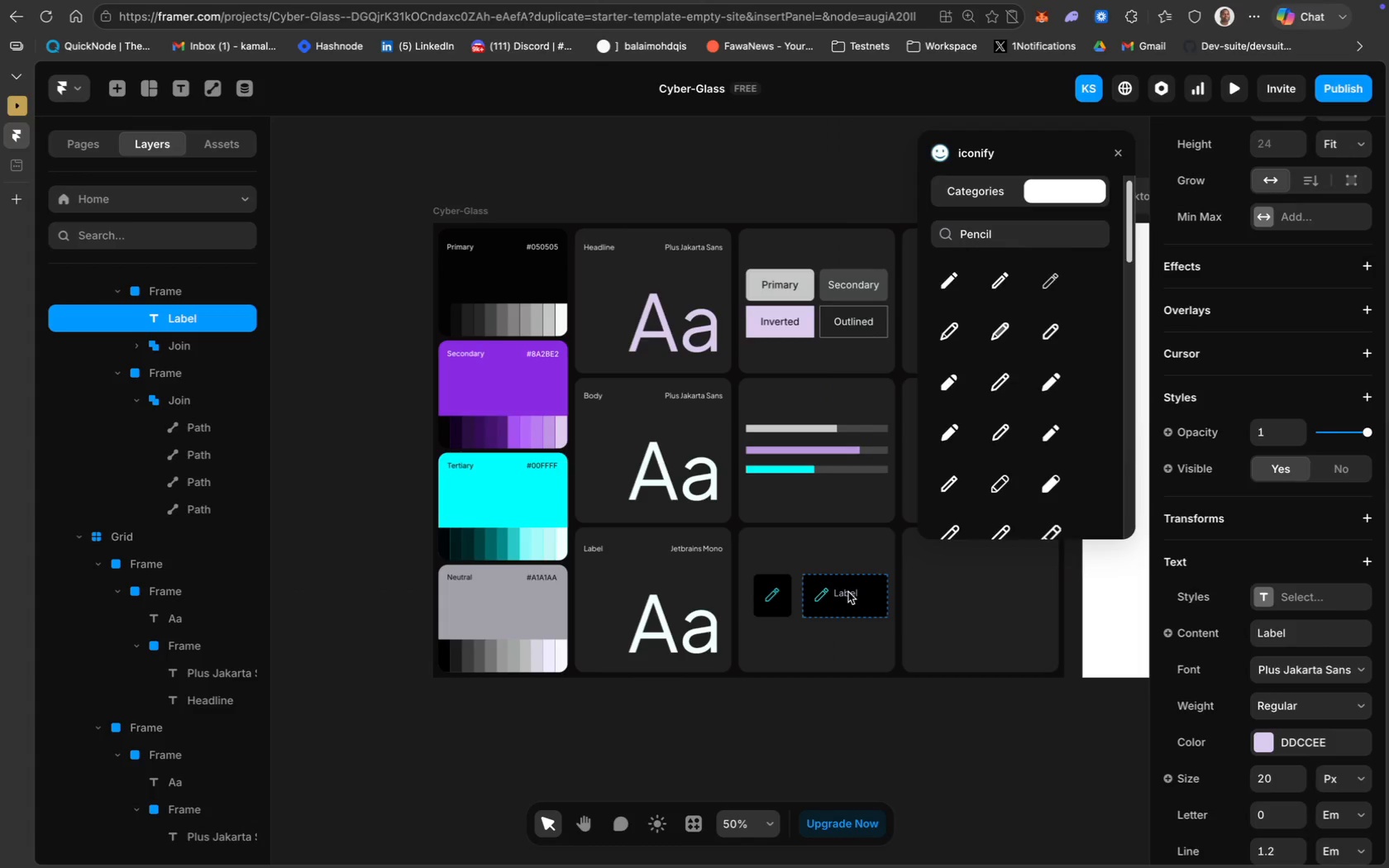 
key(ArrowDown)
 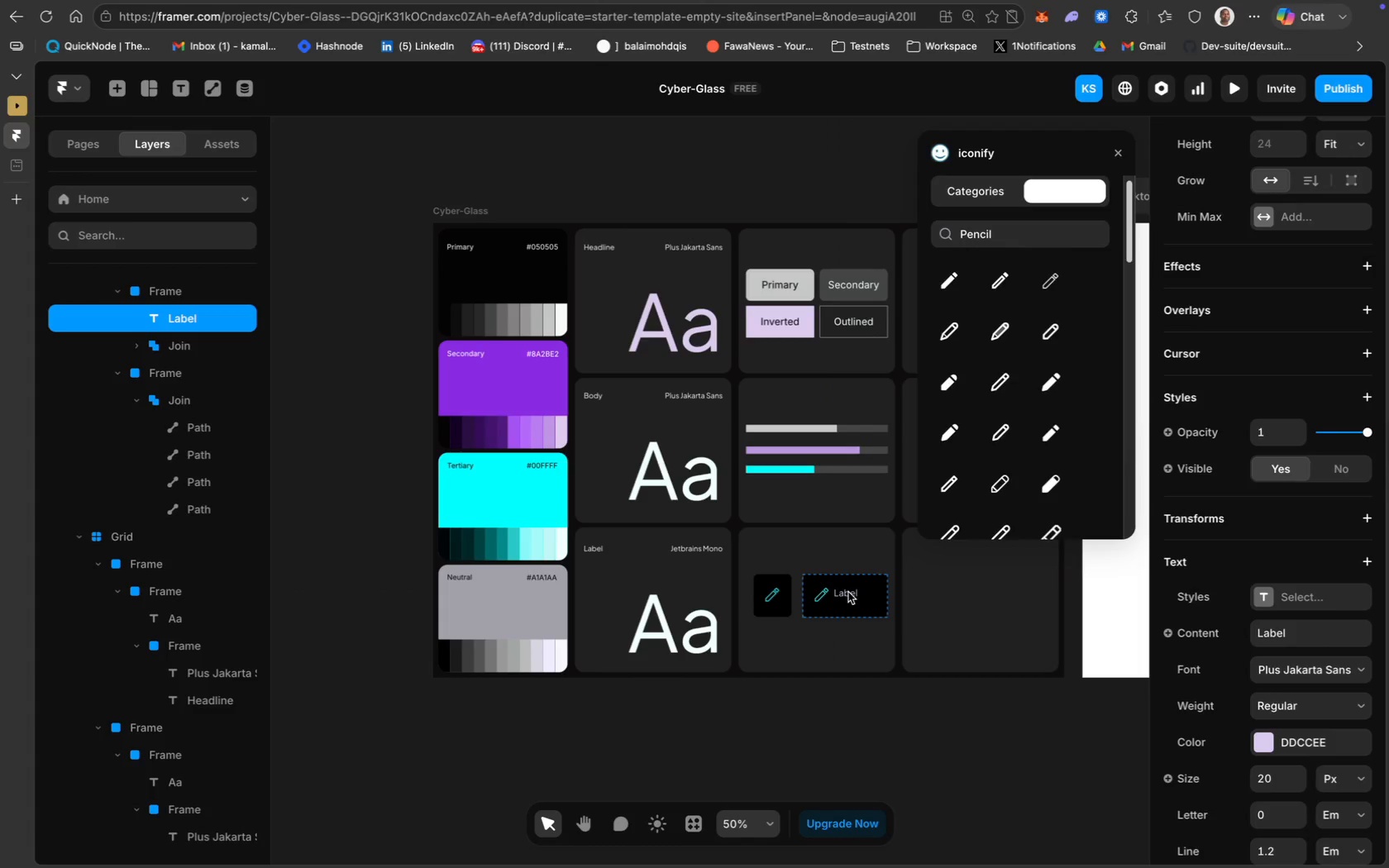 
key(ArrowDown)
 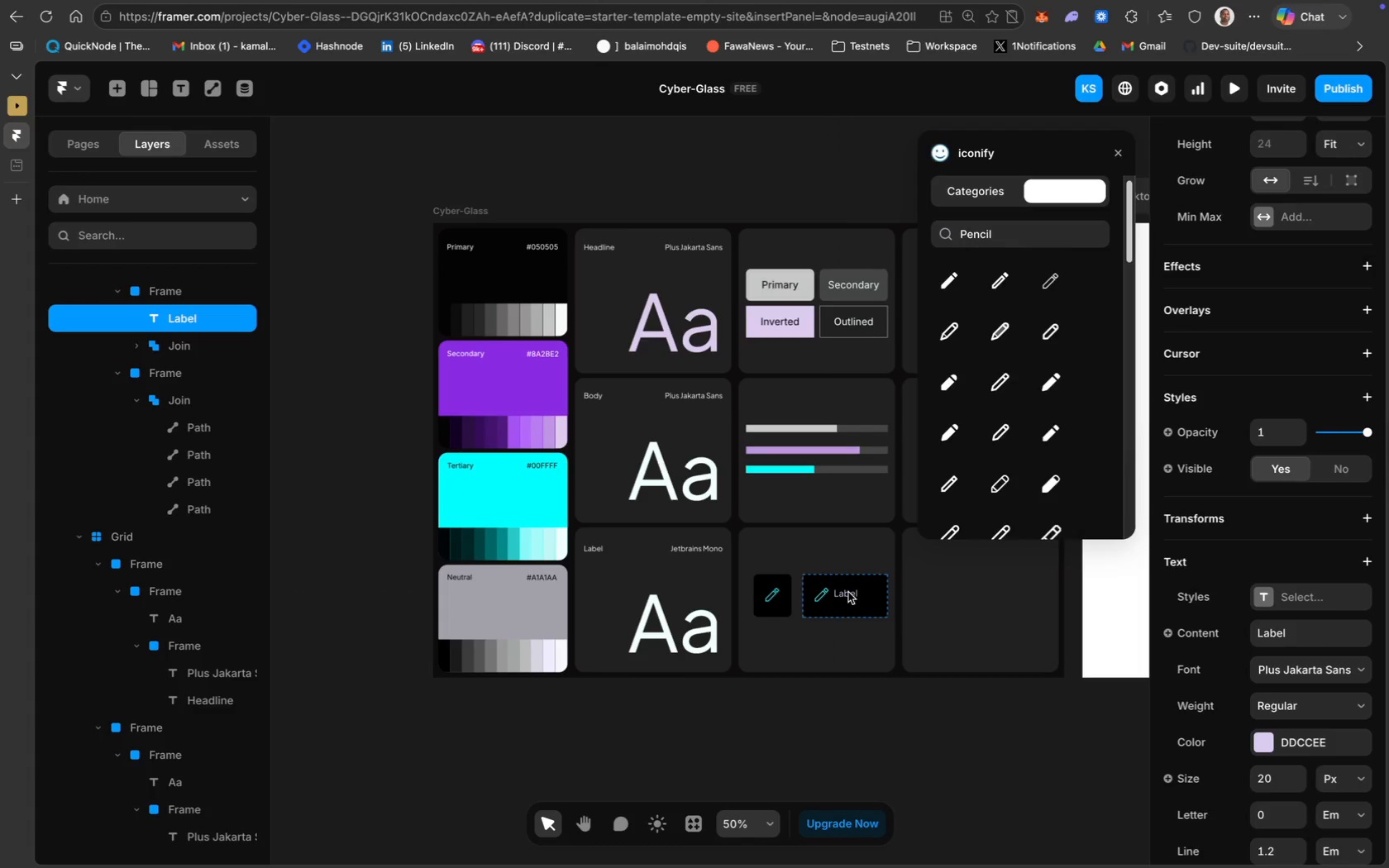 
key(ArrowDown)
 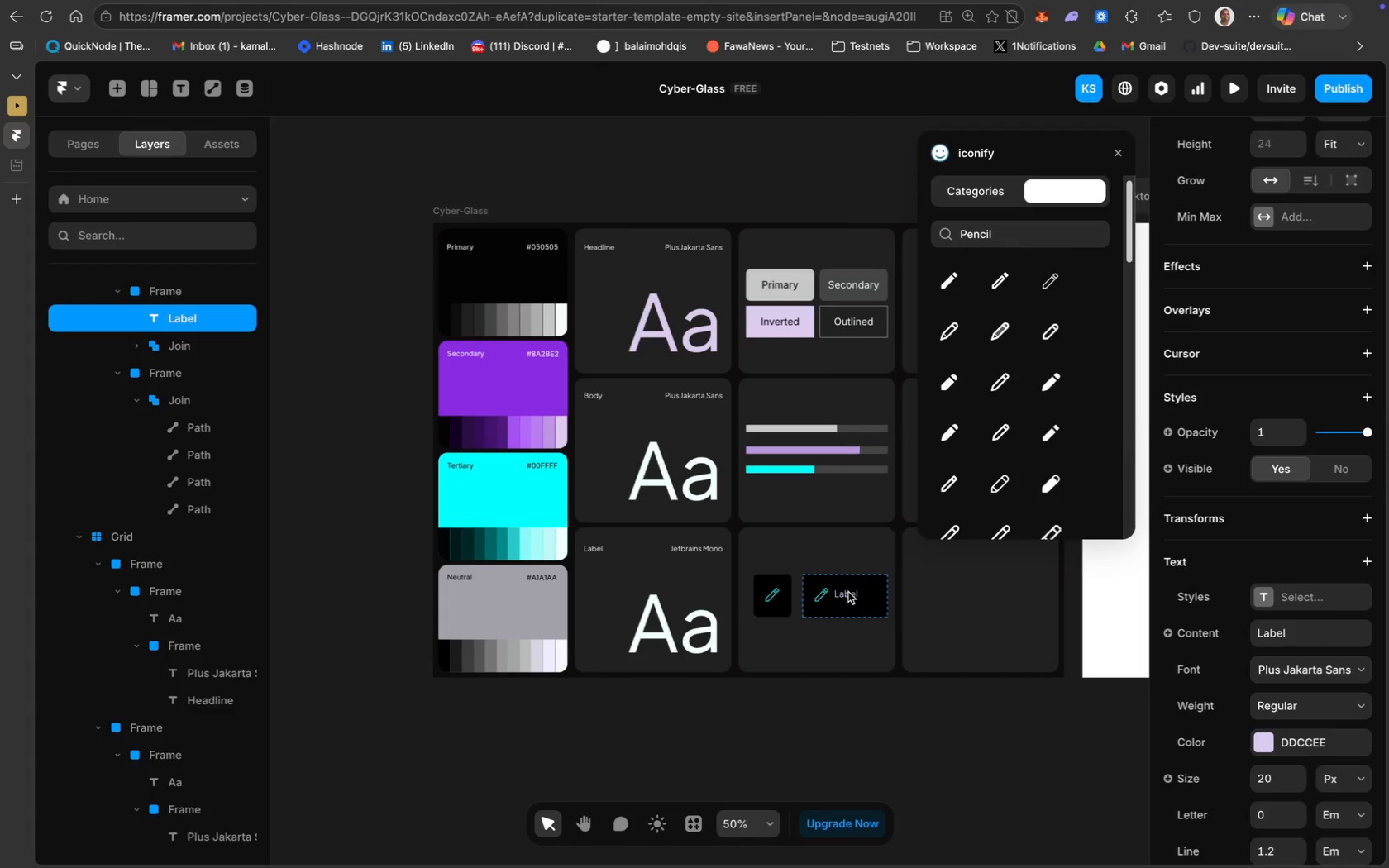 
key(ArrowRight)
 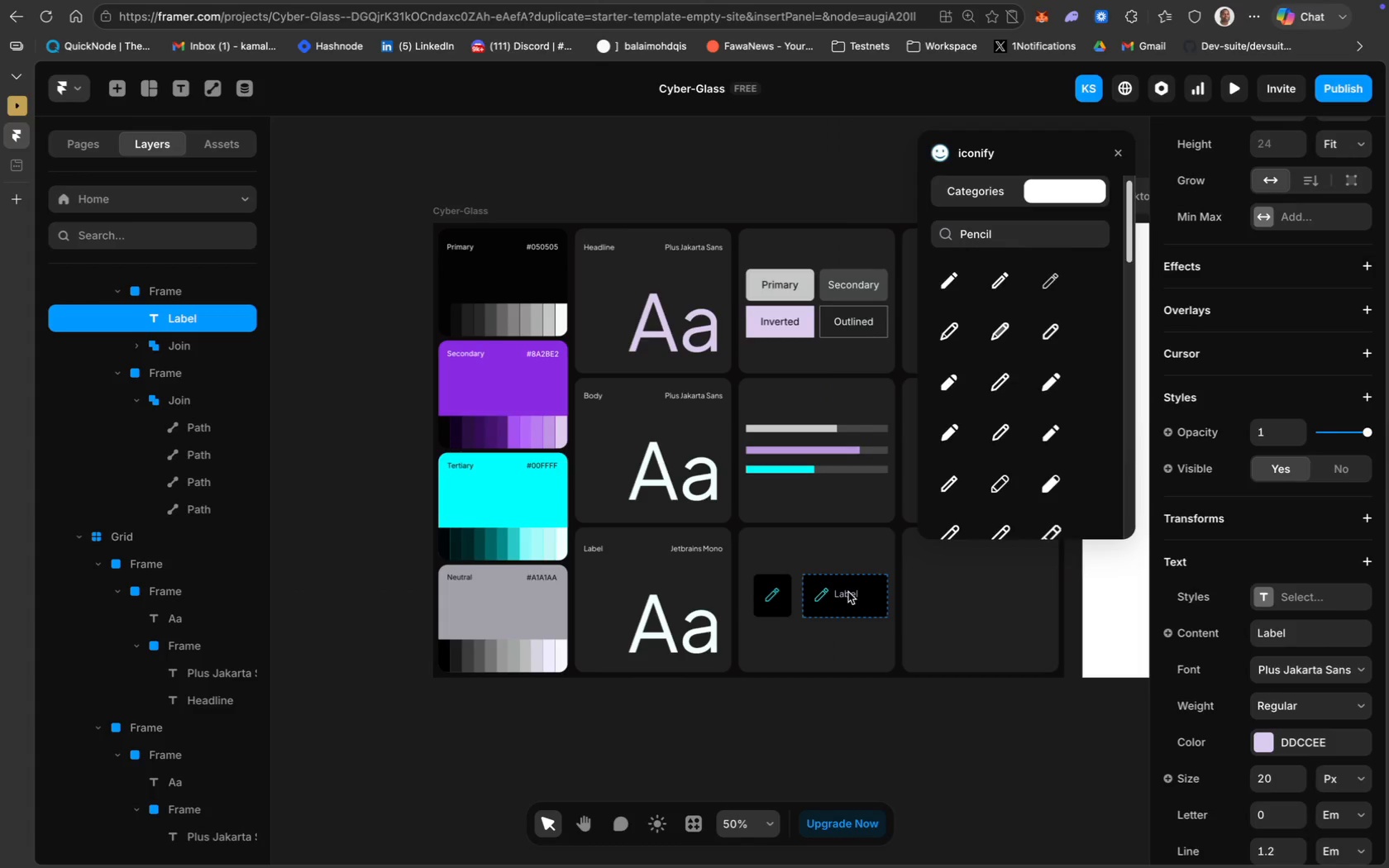 
key(ArrowRight)
 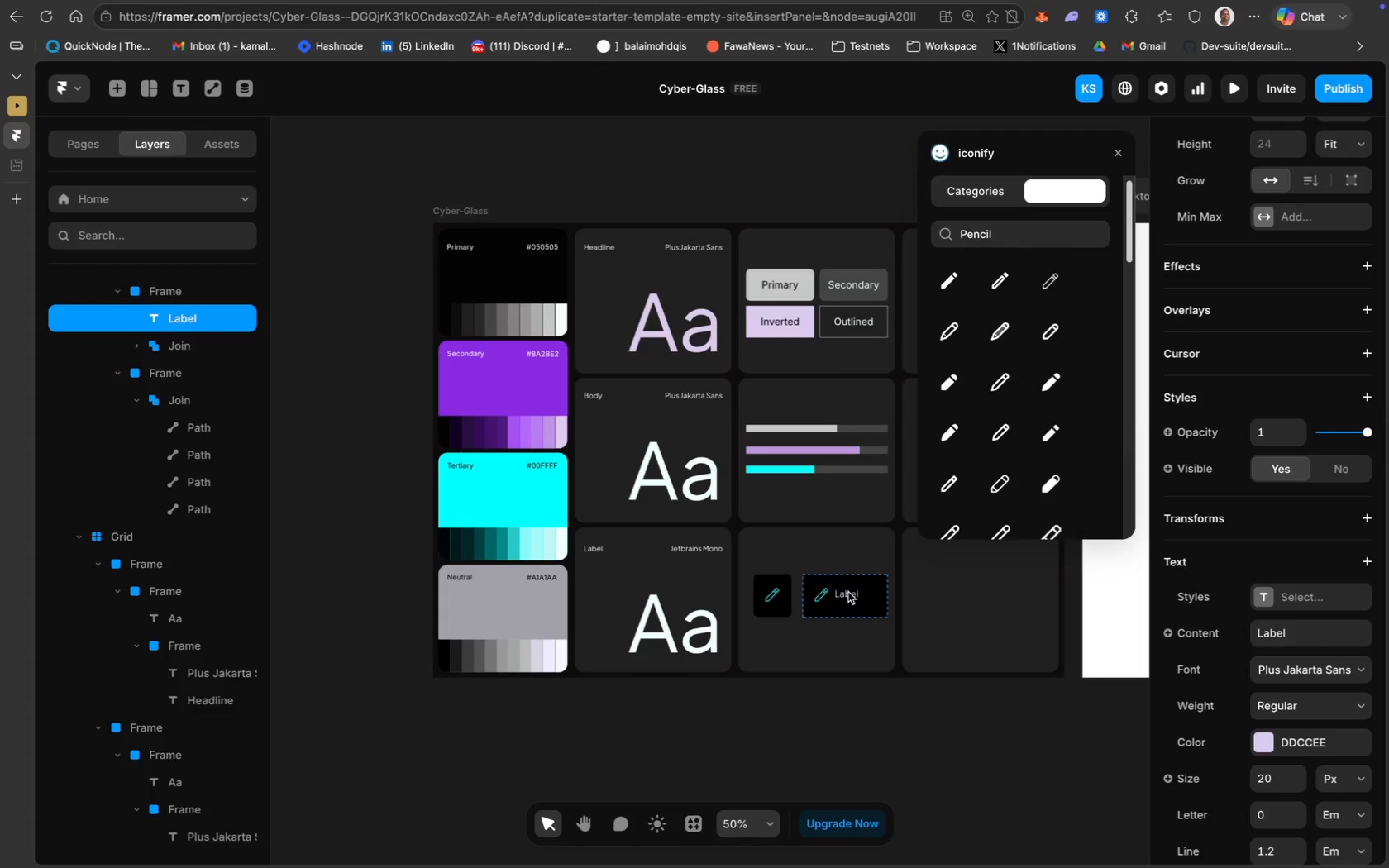 
key(ArrowRight)
 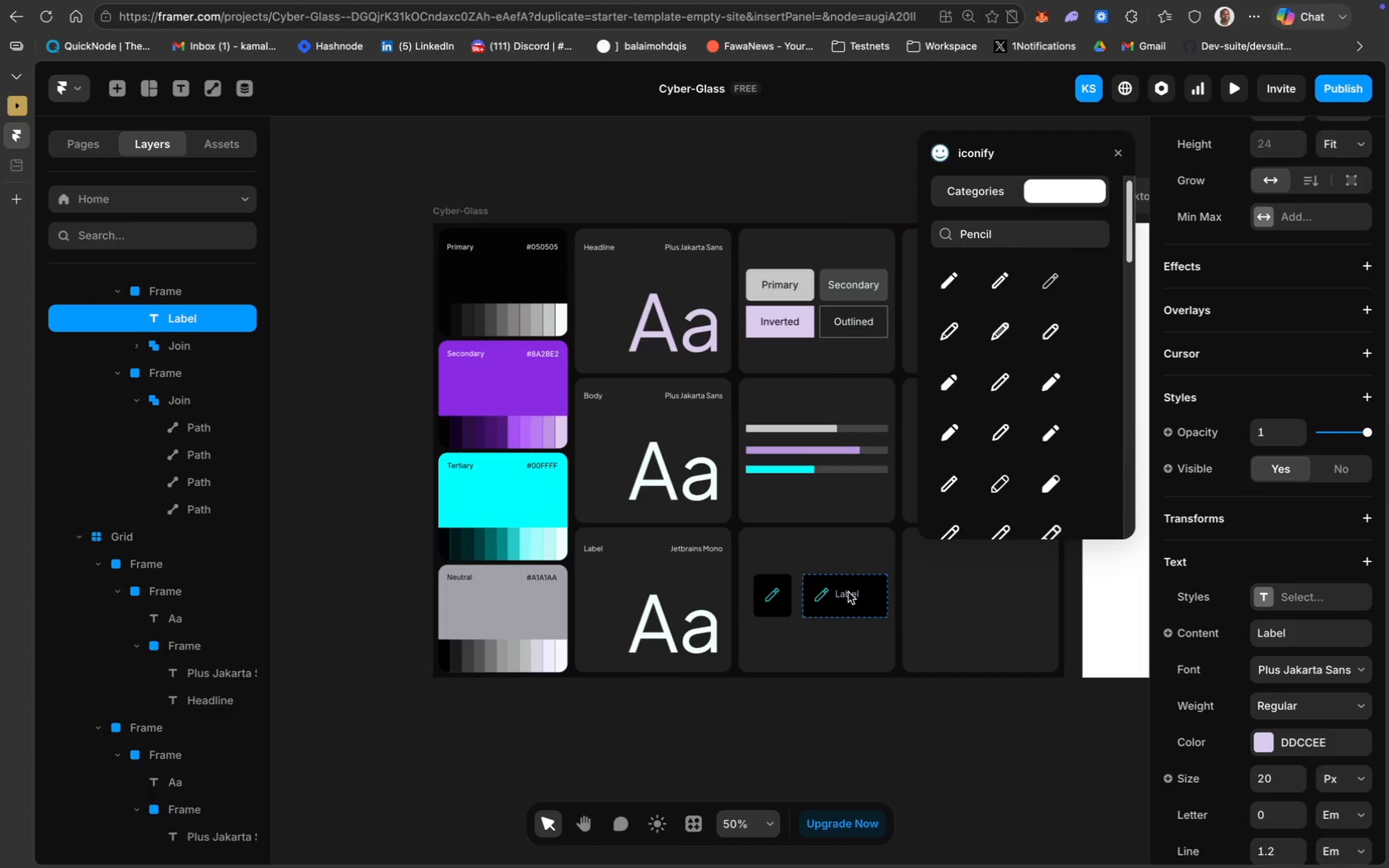 
key(ArrowRight)
 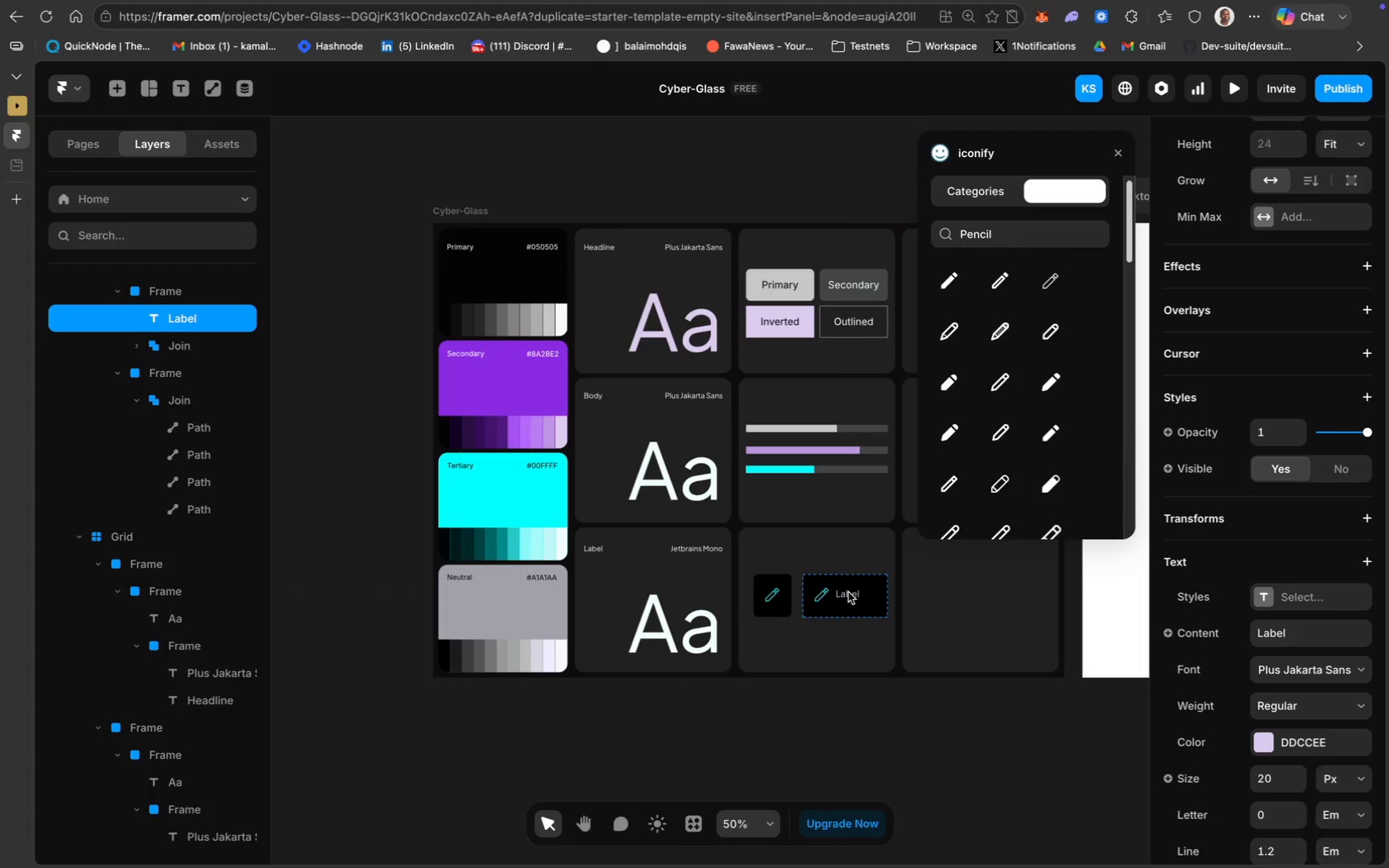 
key(ArrowRight)
 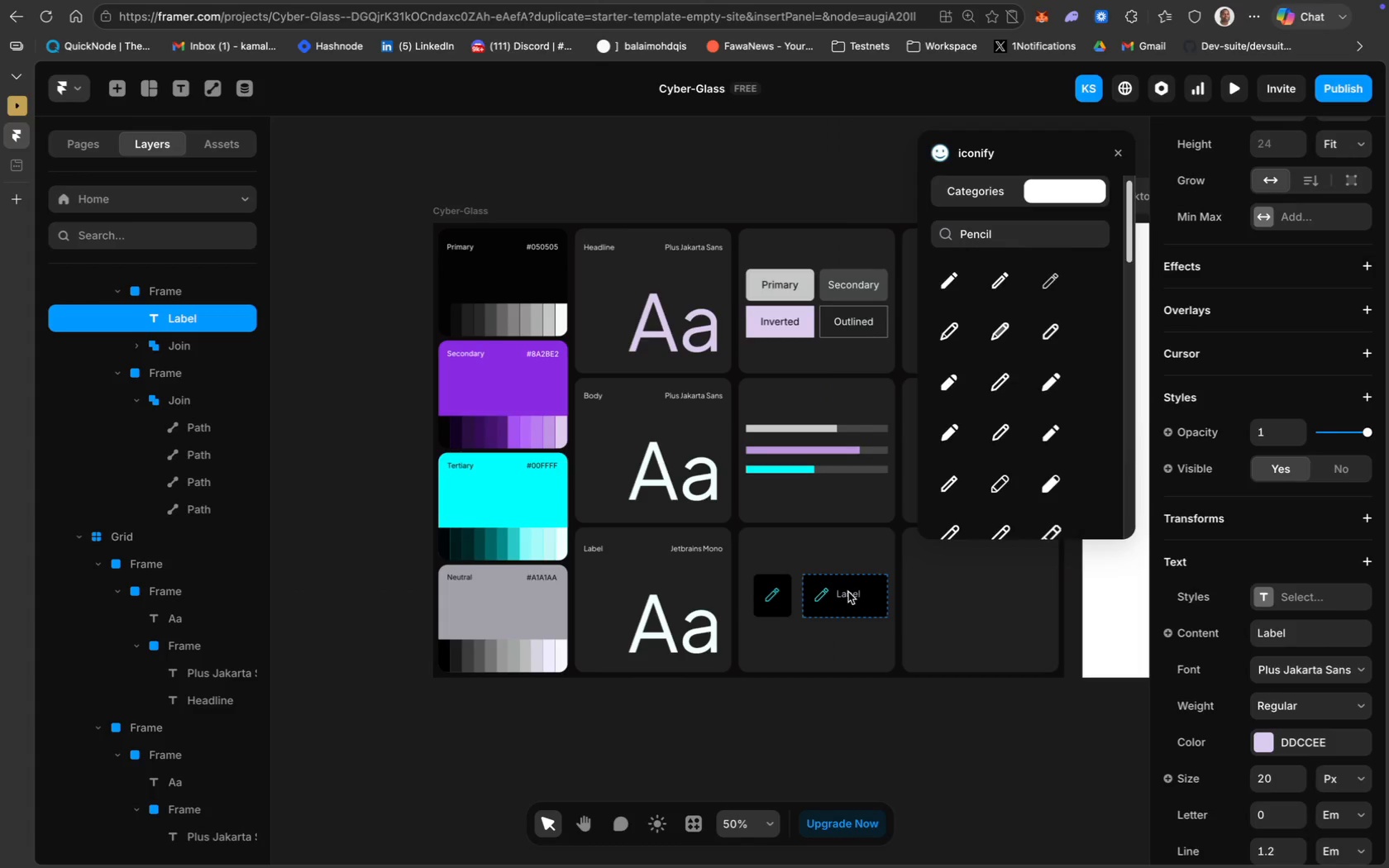 
key(ArrowRight)
 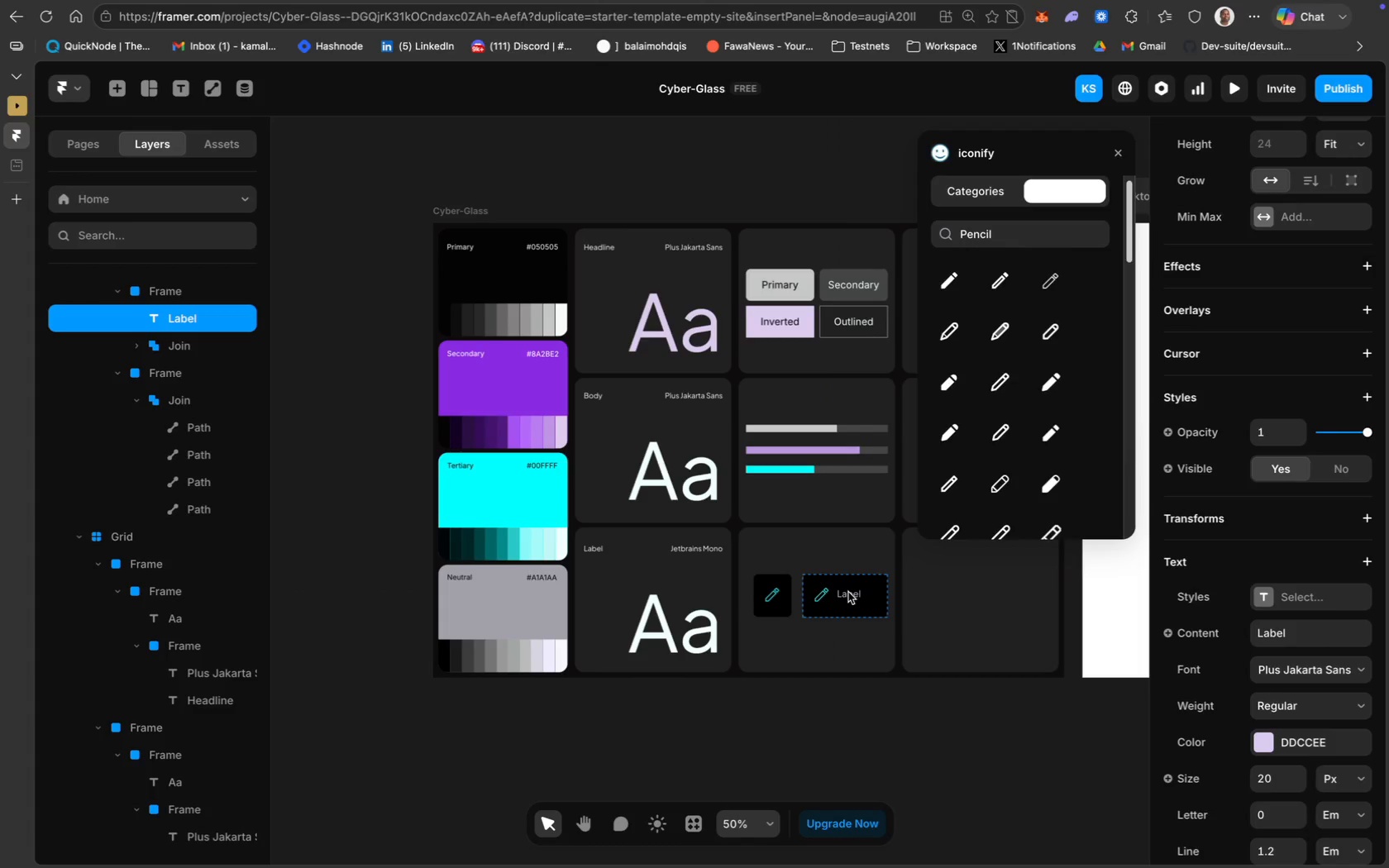 
key(ArrowRight)
 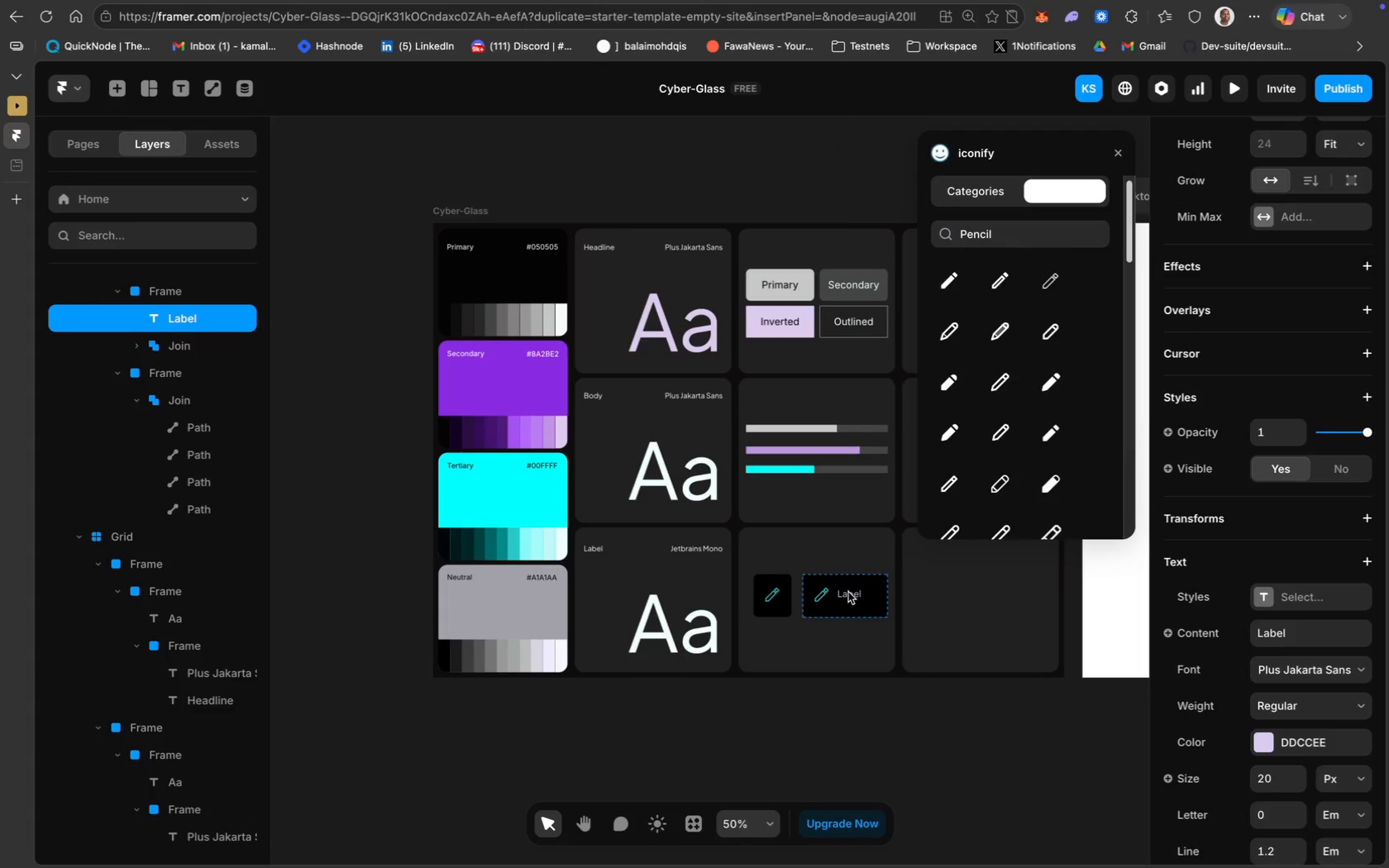 
key(ArrowRight)
 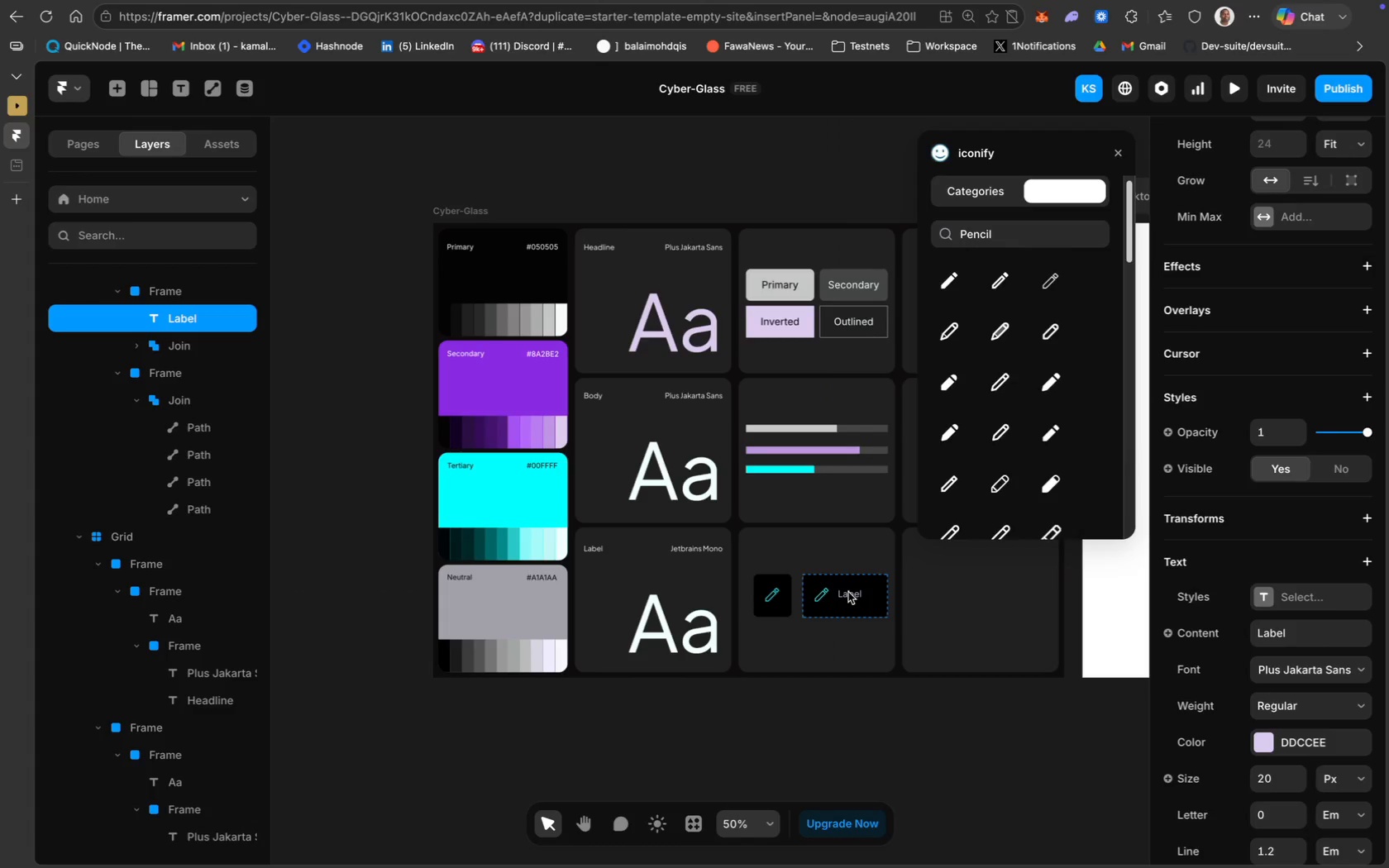 
key(ArrowRight)
 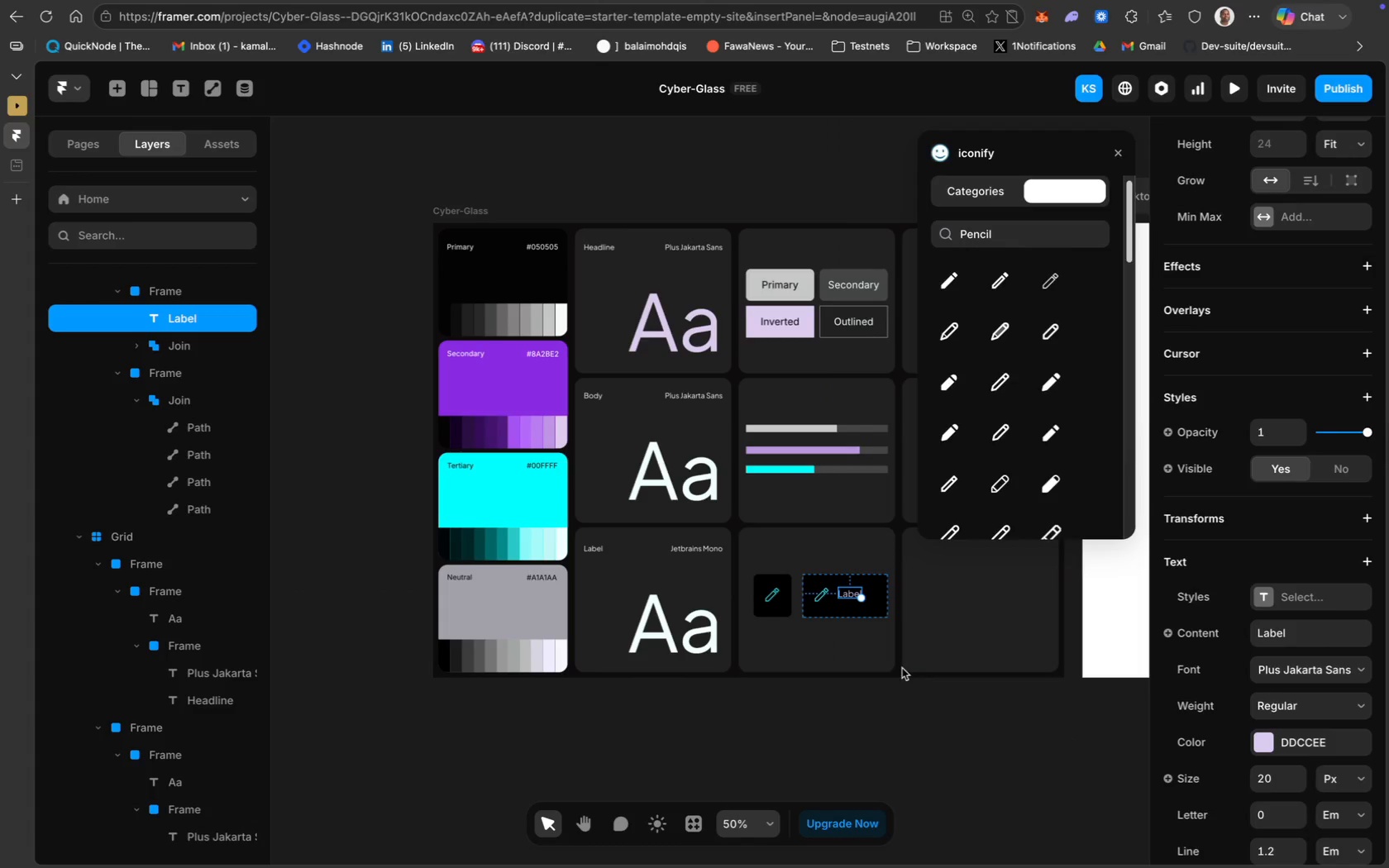 
left_click([877, 620])
 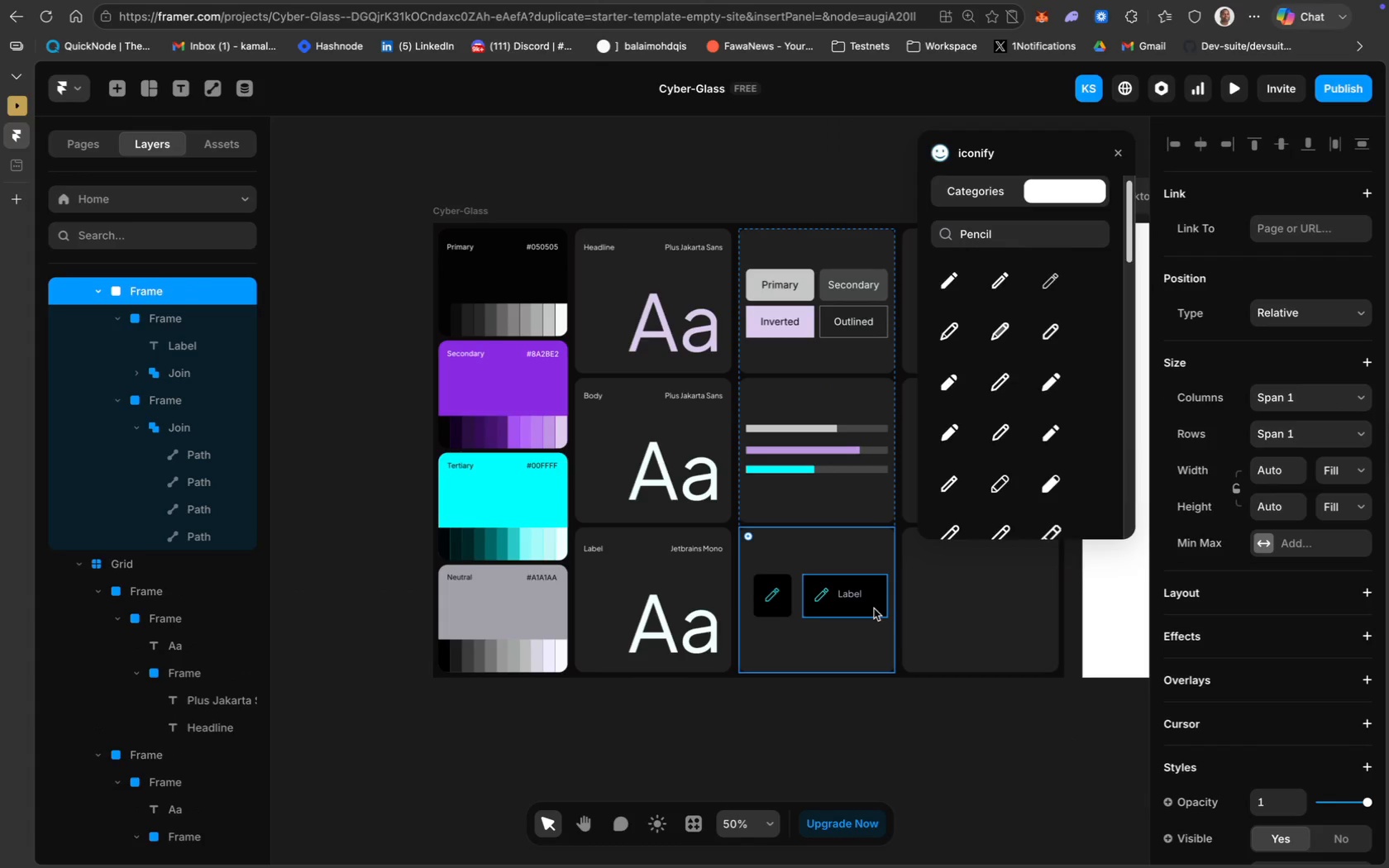 
left_click([874, 608])
 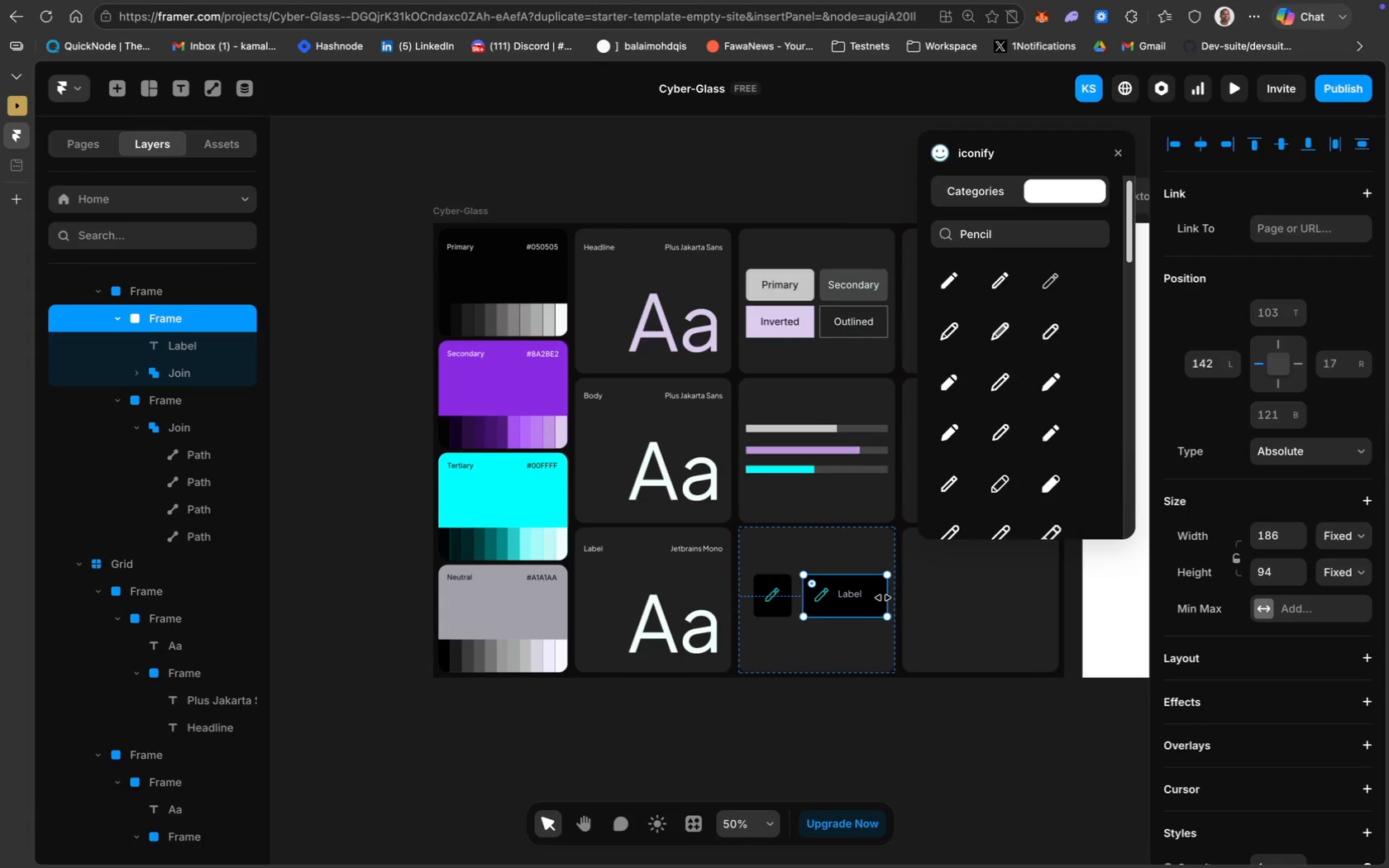 
left_click_drag(start_coordinate=[886, 596], to_coordinate=[880, 596])
 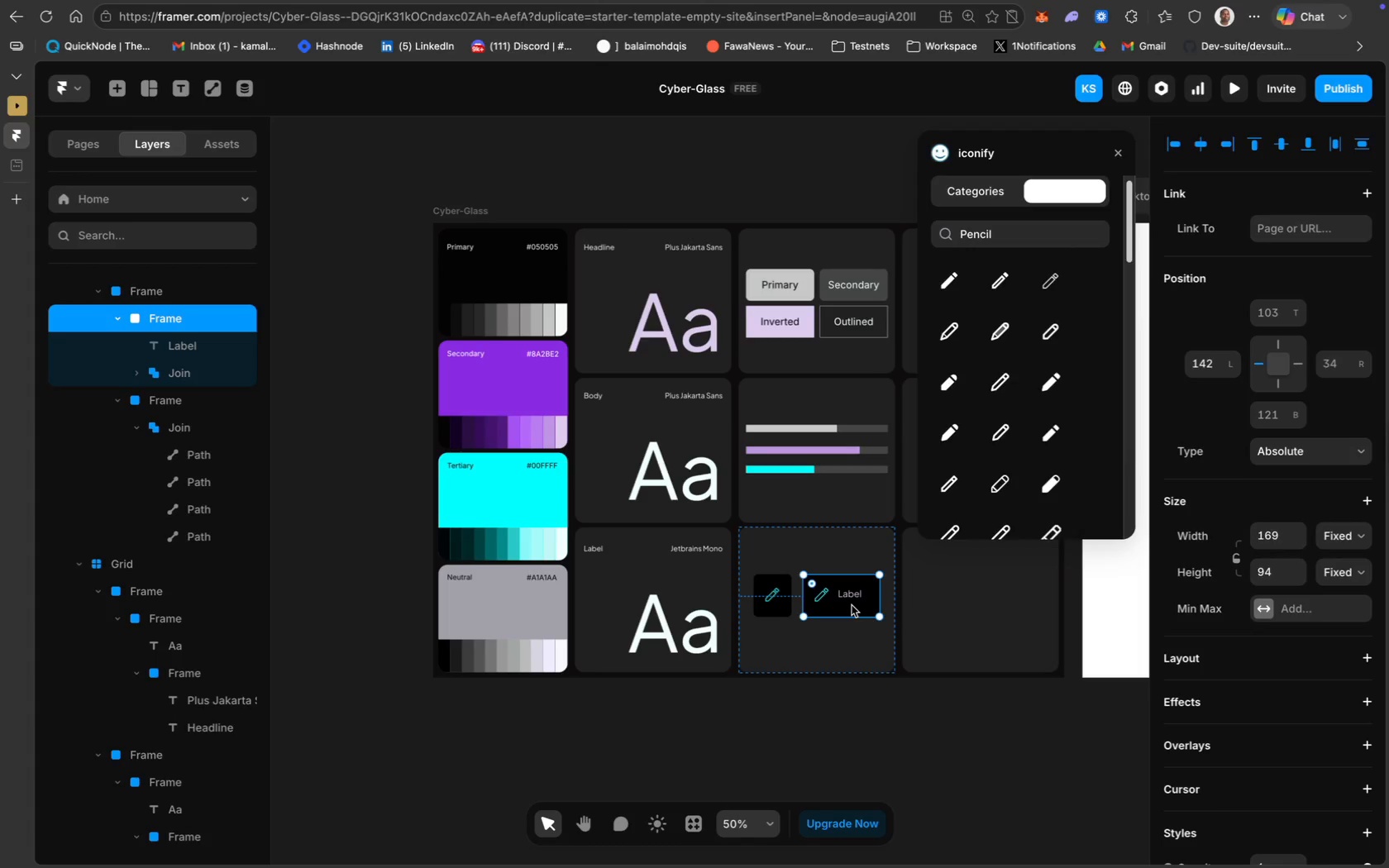 
left_click_drag(start_coordinate=[852, 605], to_coordinate=[856, 605])
 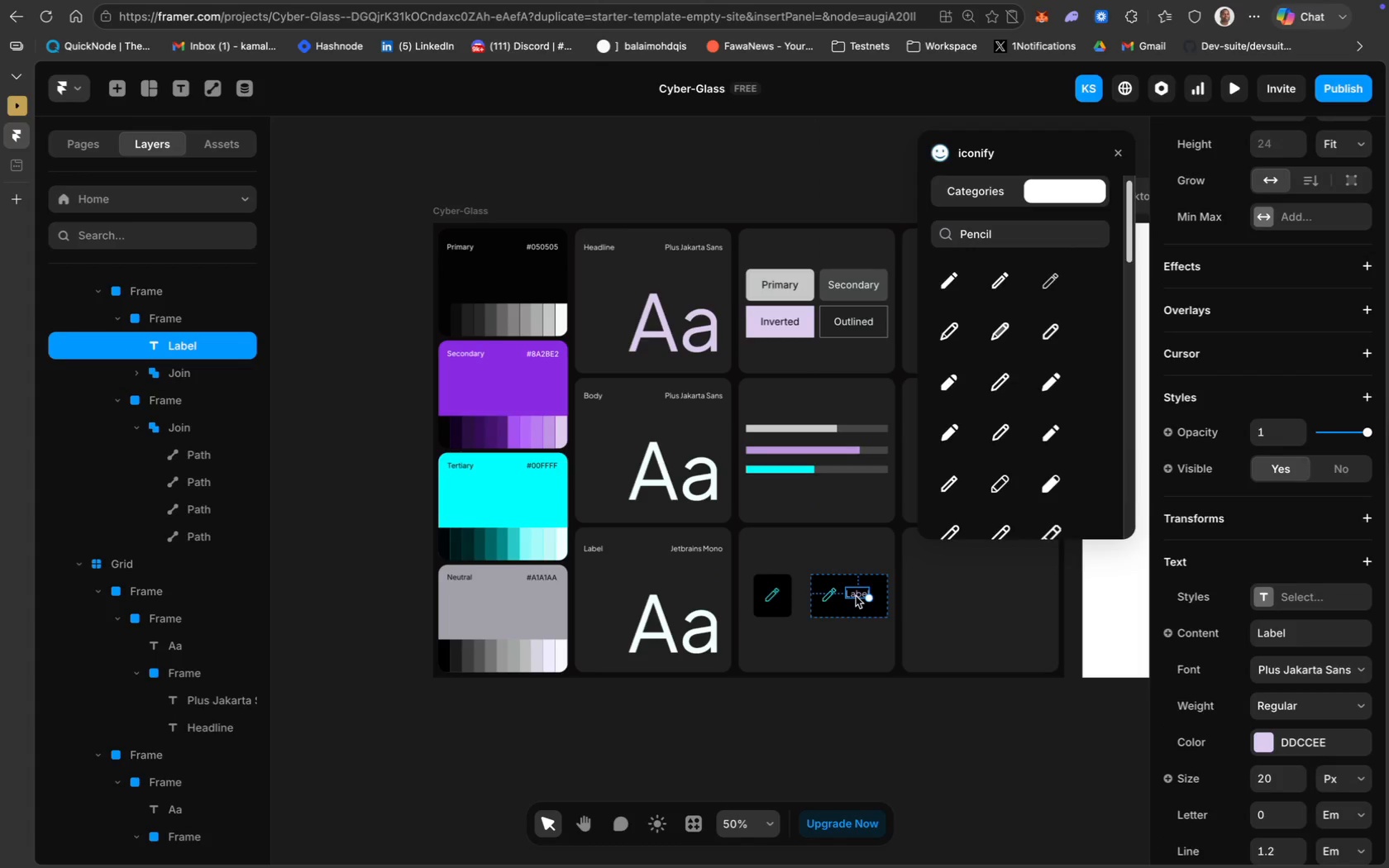 
key(ArrowDown)
 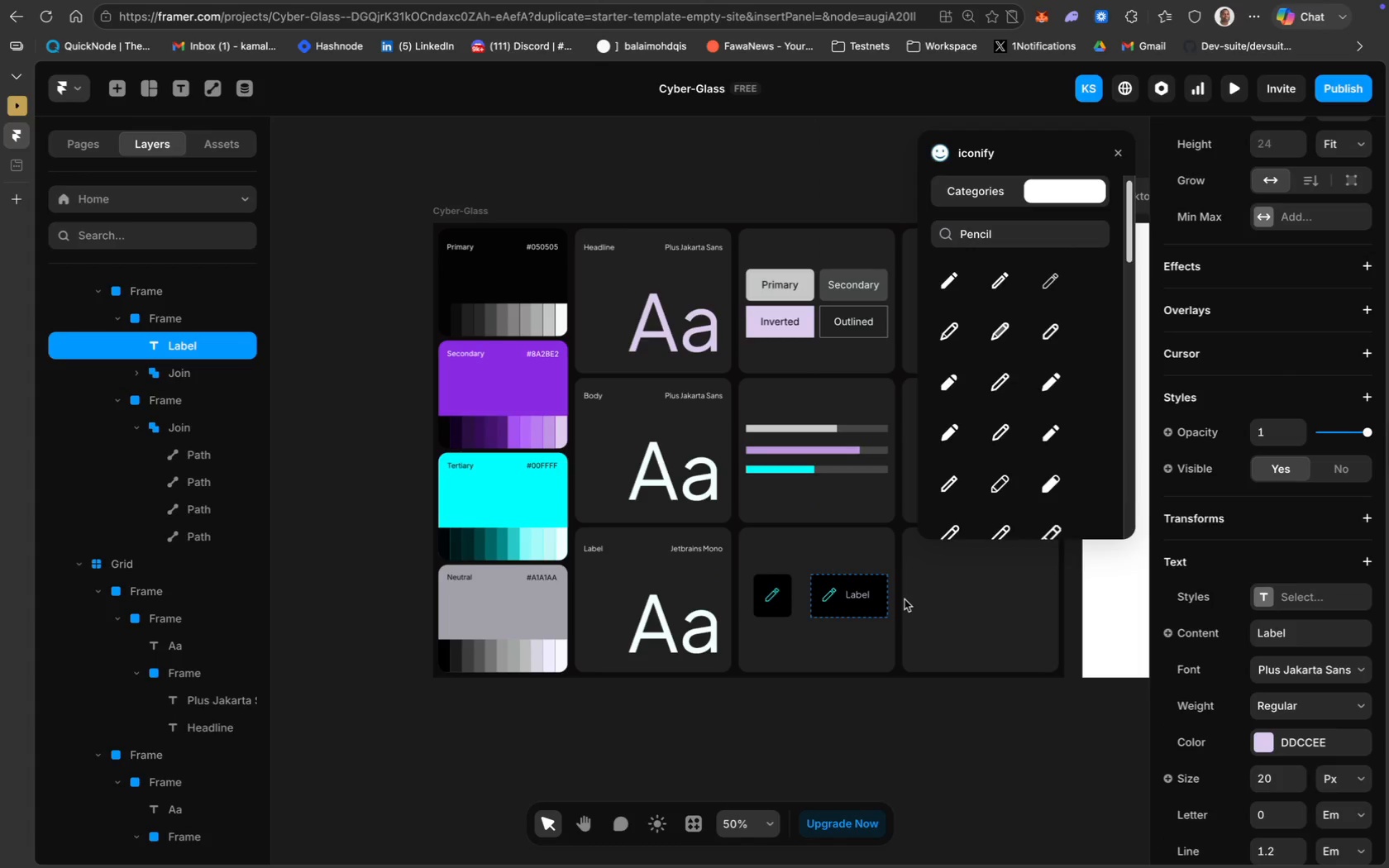 
key(ArrowDown)
 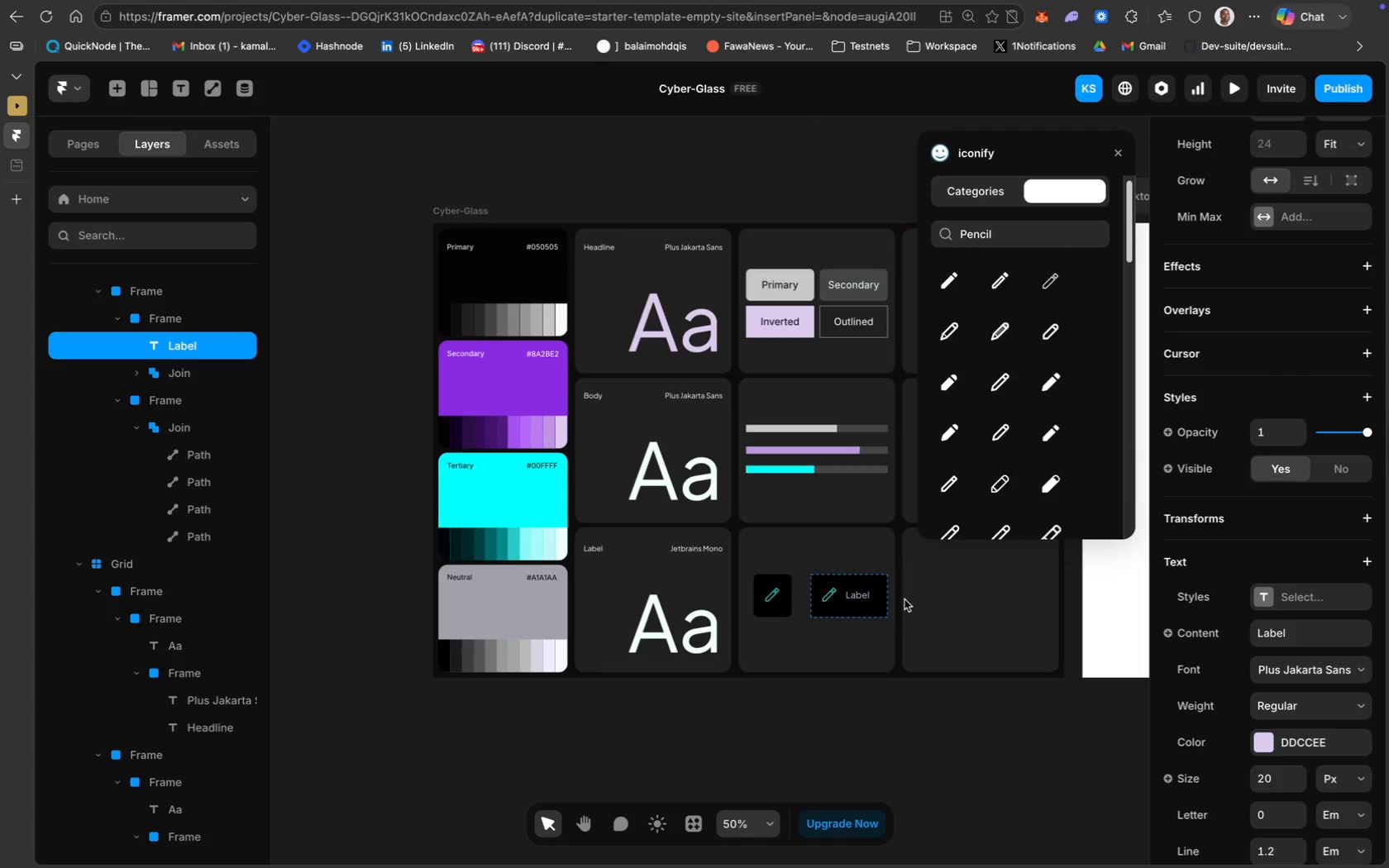 
key(ArrowDown)
 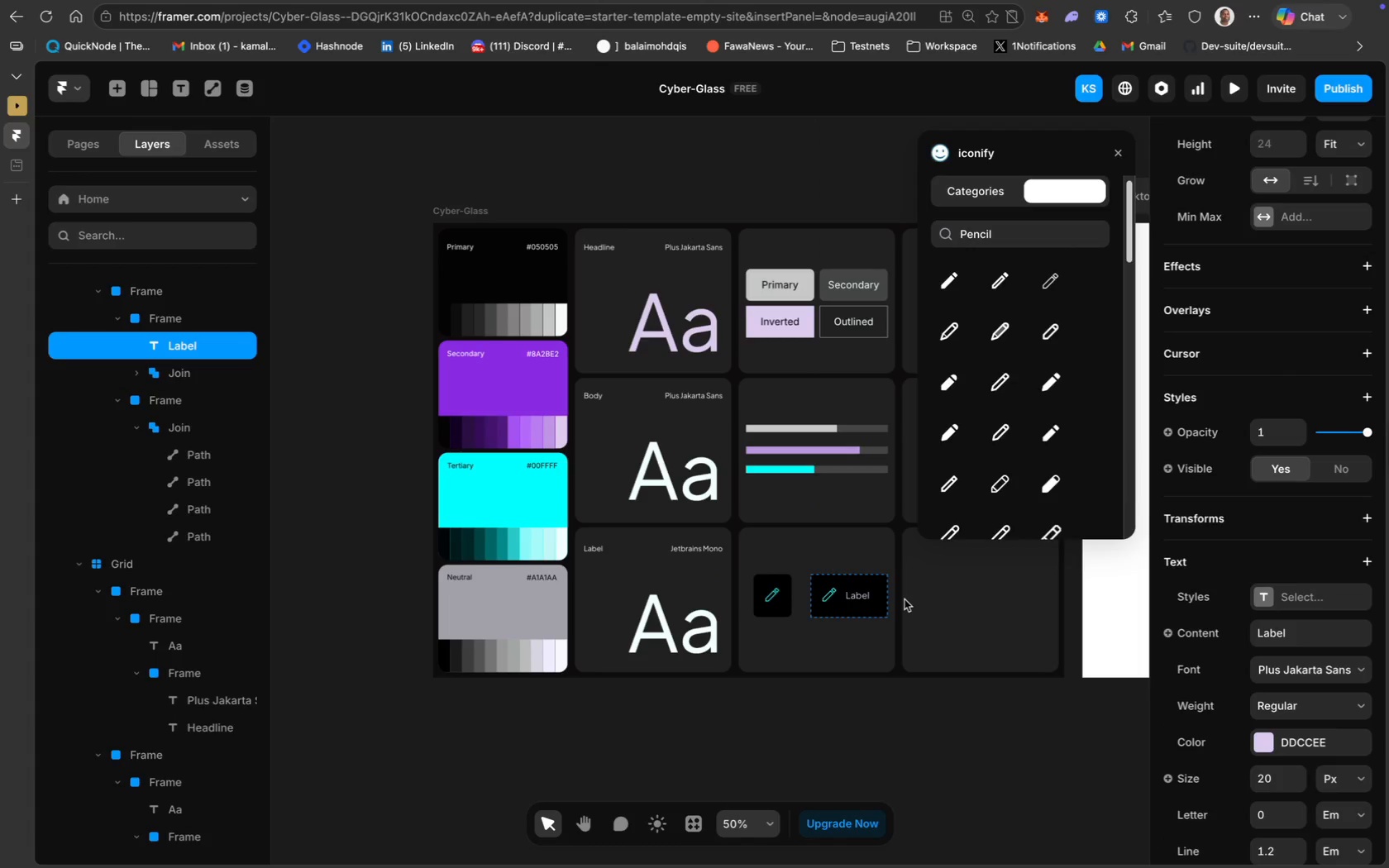 
key(ArrowDown)
 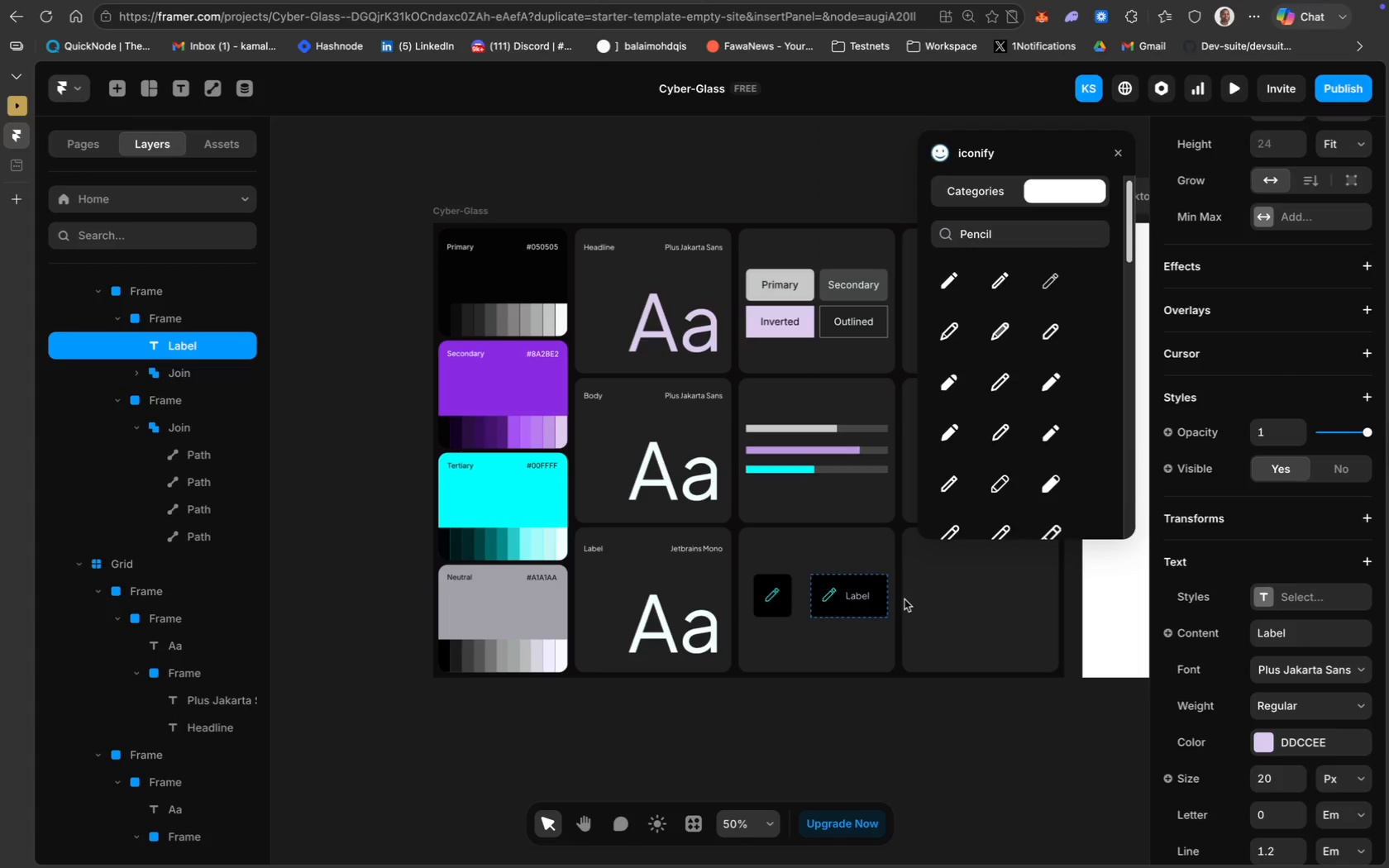 
key(ArrowDown)
 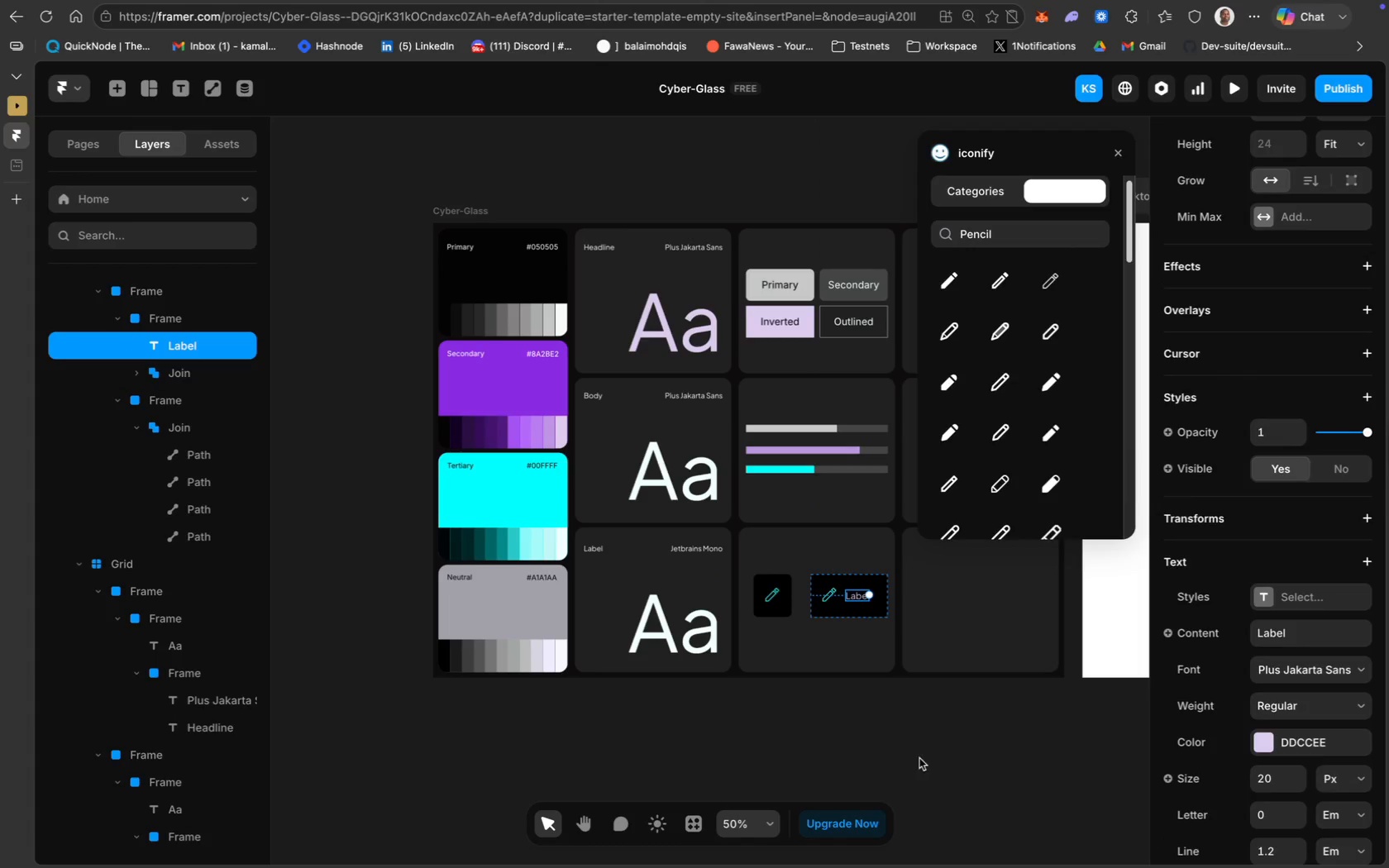 
left_click([919, 784])
 